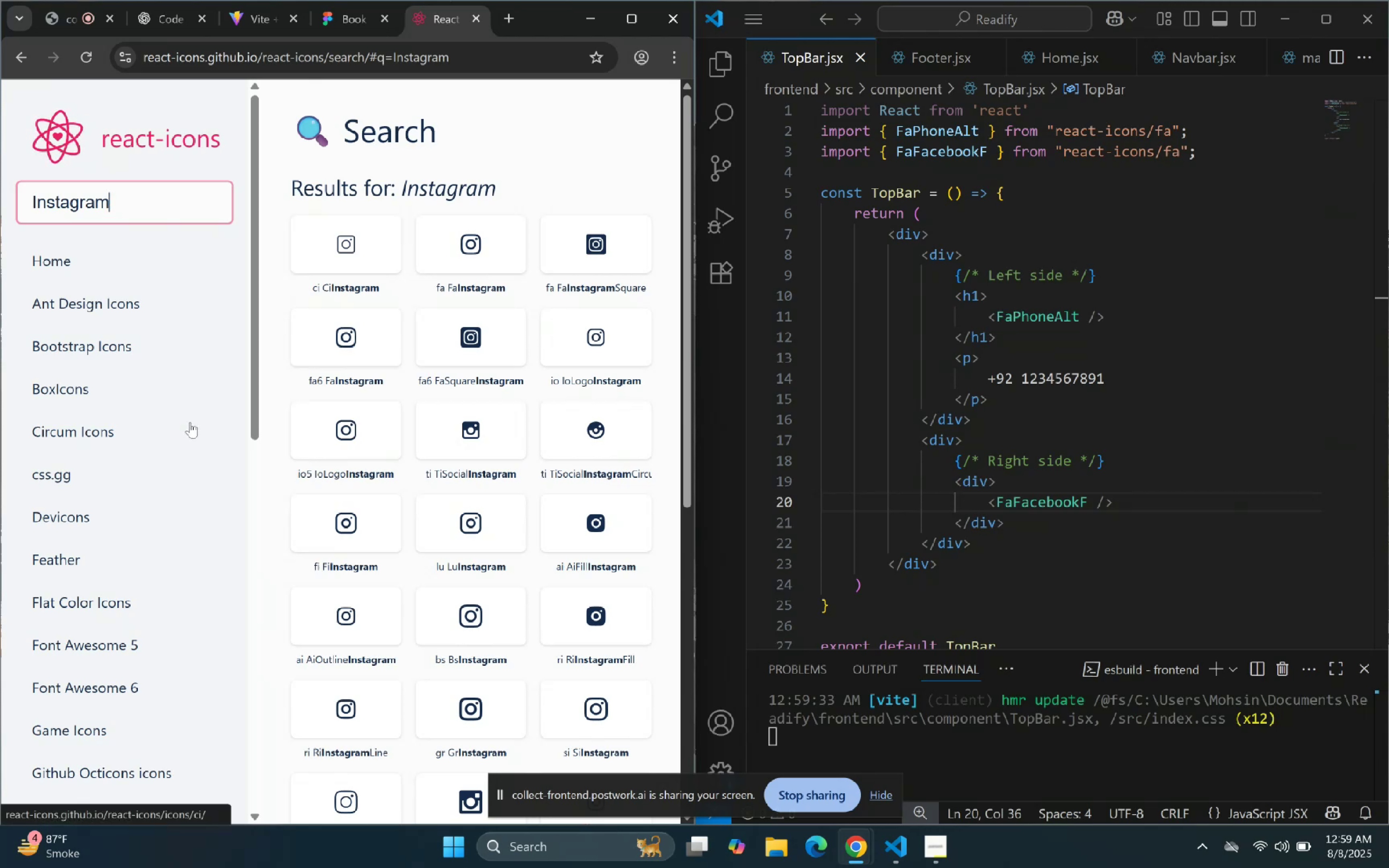 
left_click([356, 24])
 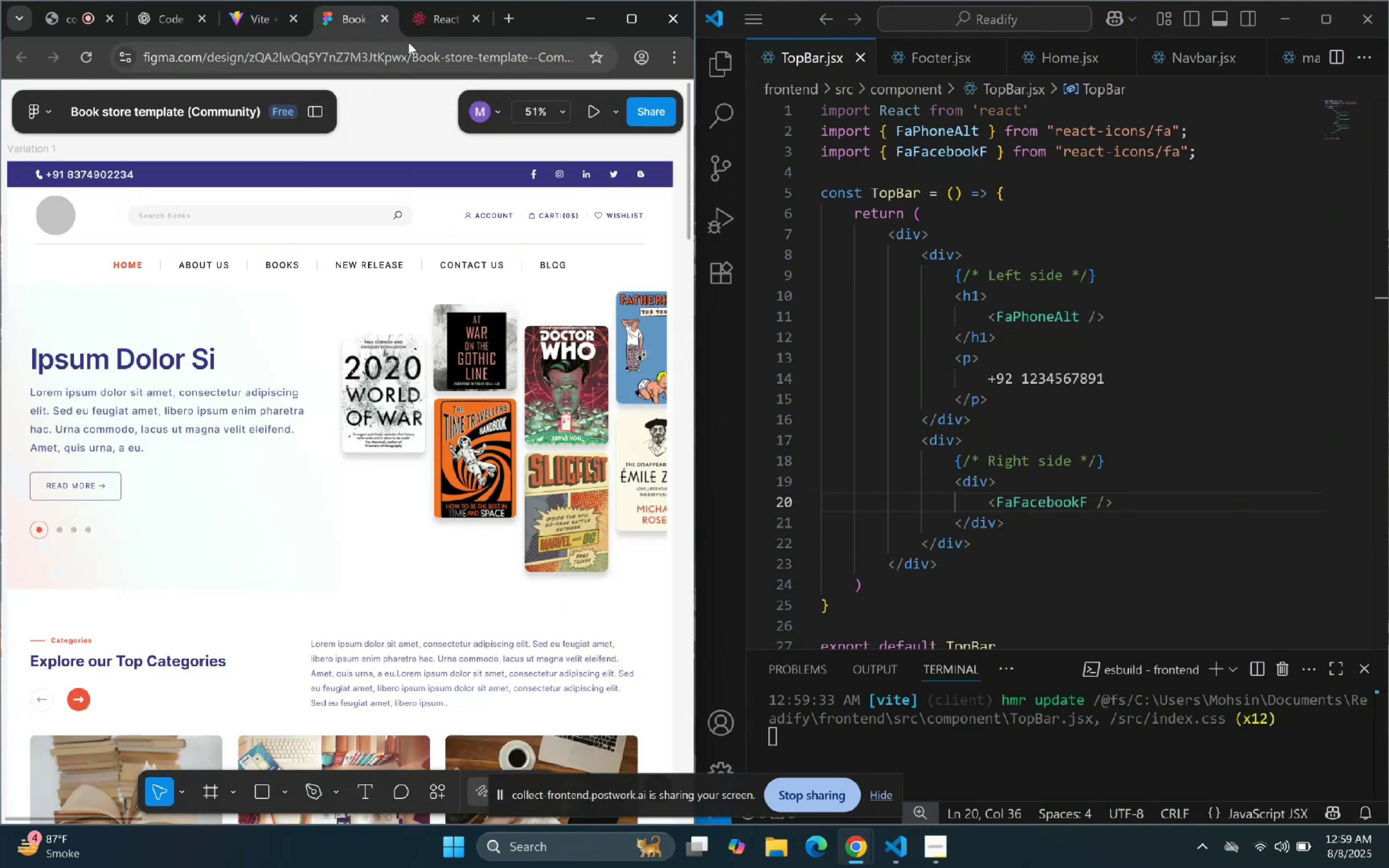 
left_click([437, 18])
 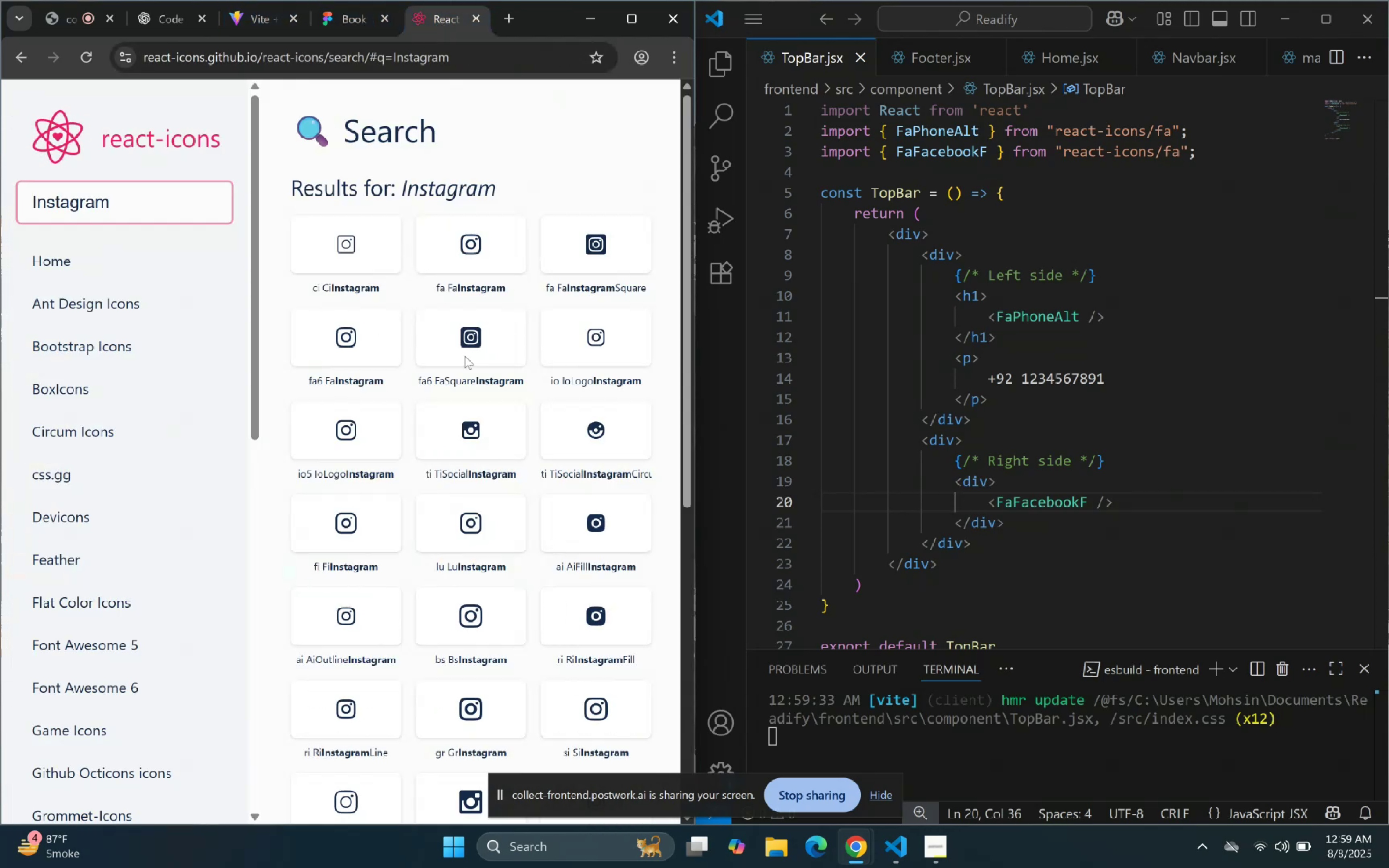 
left_click([469, 261])
 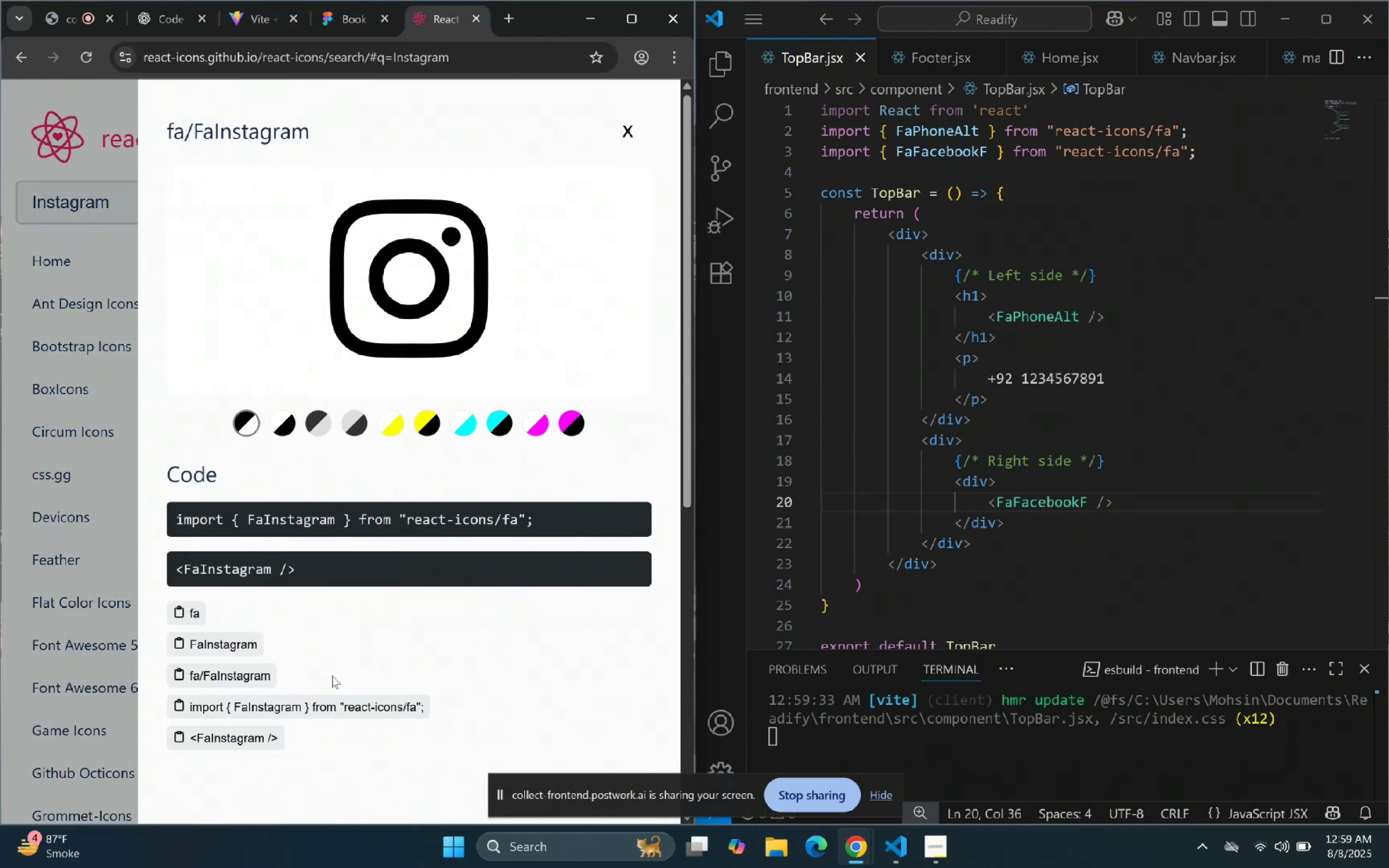 
left_click([1222, 146])
 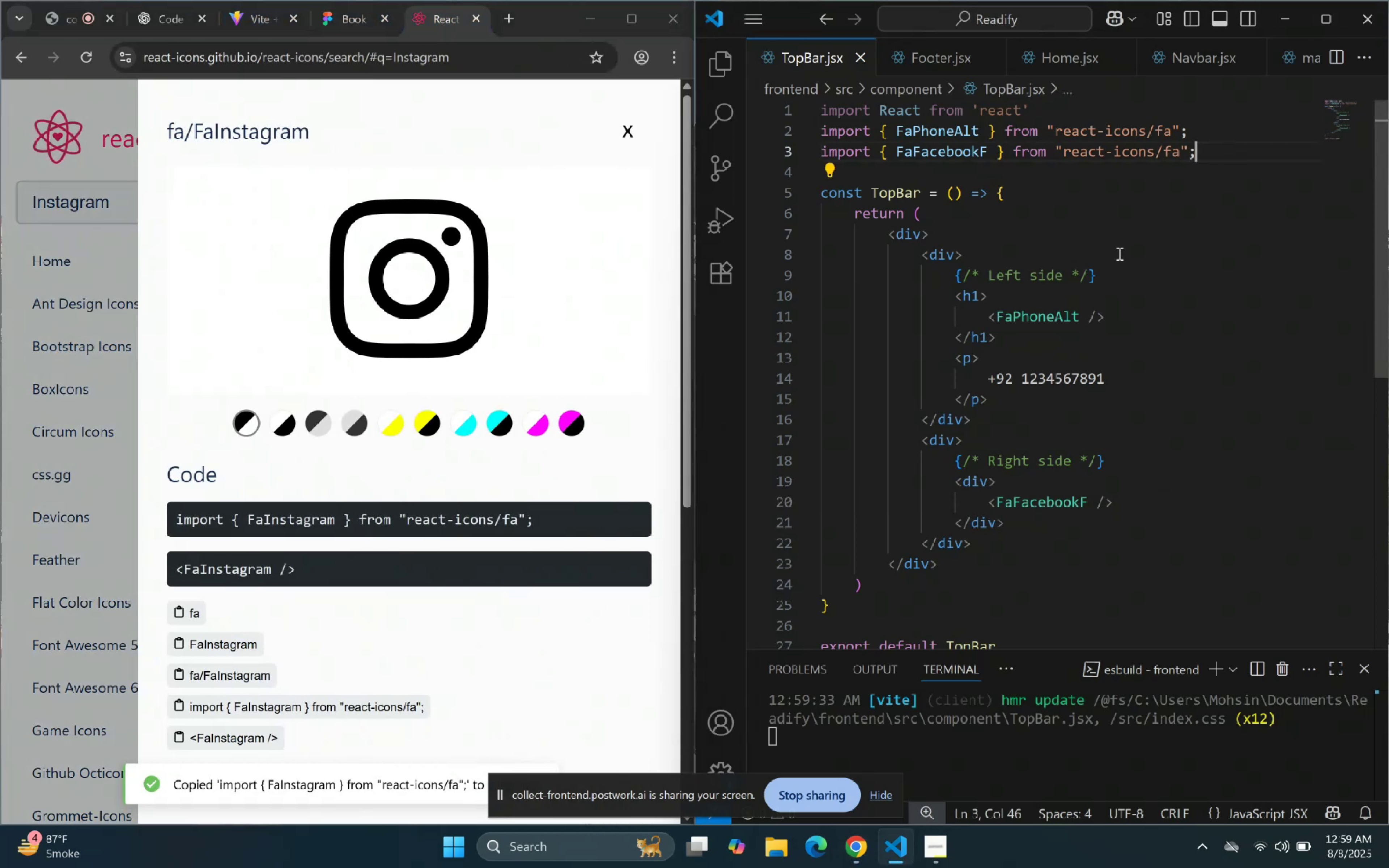 
key(Enter)
 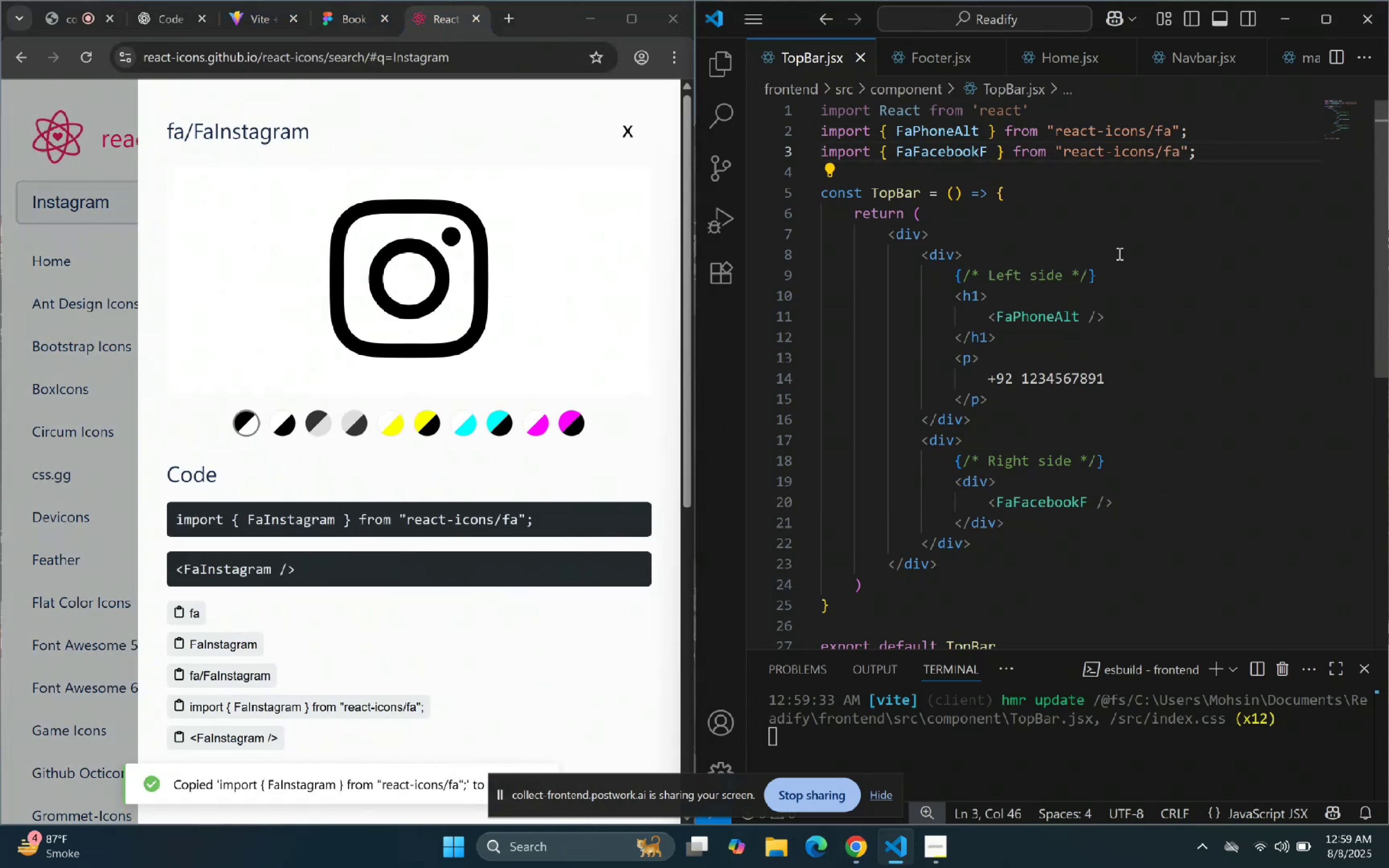 
key(Control+ControlLeft)
 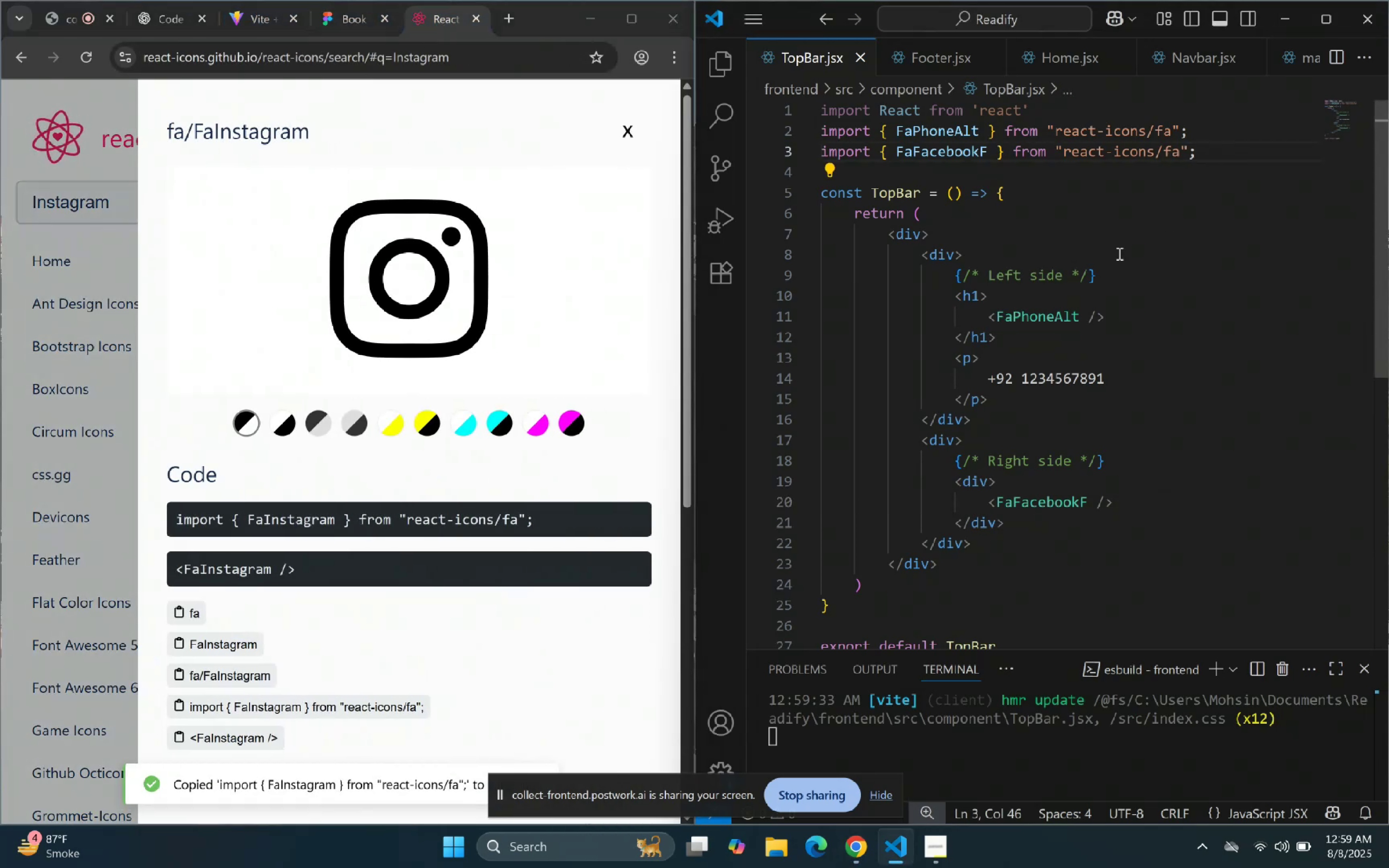 
key(Control+V)
 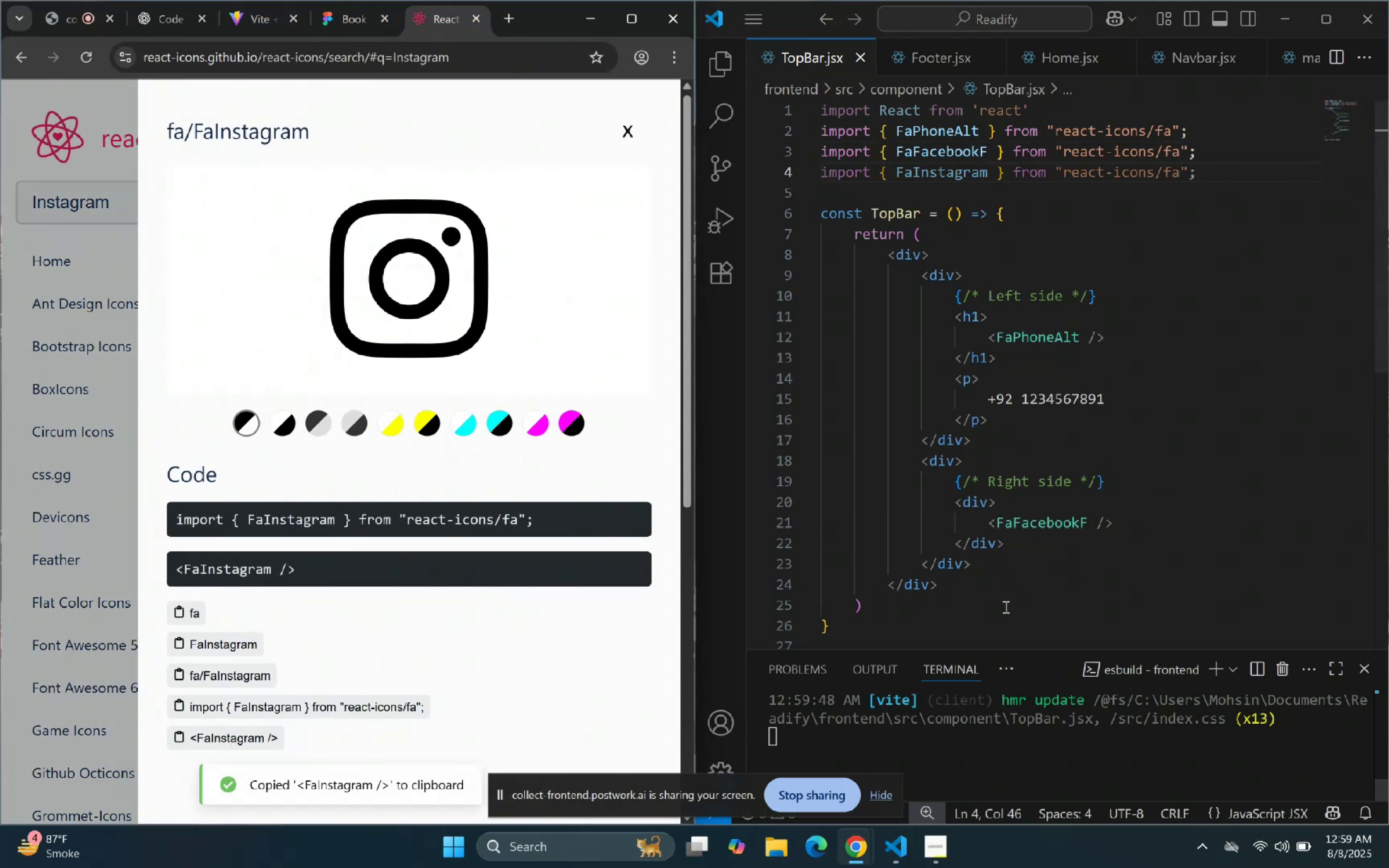 
left_click([1127, 512])
 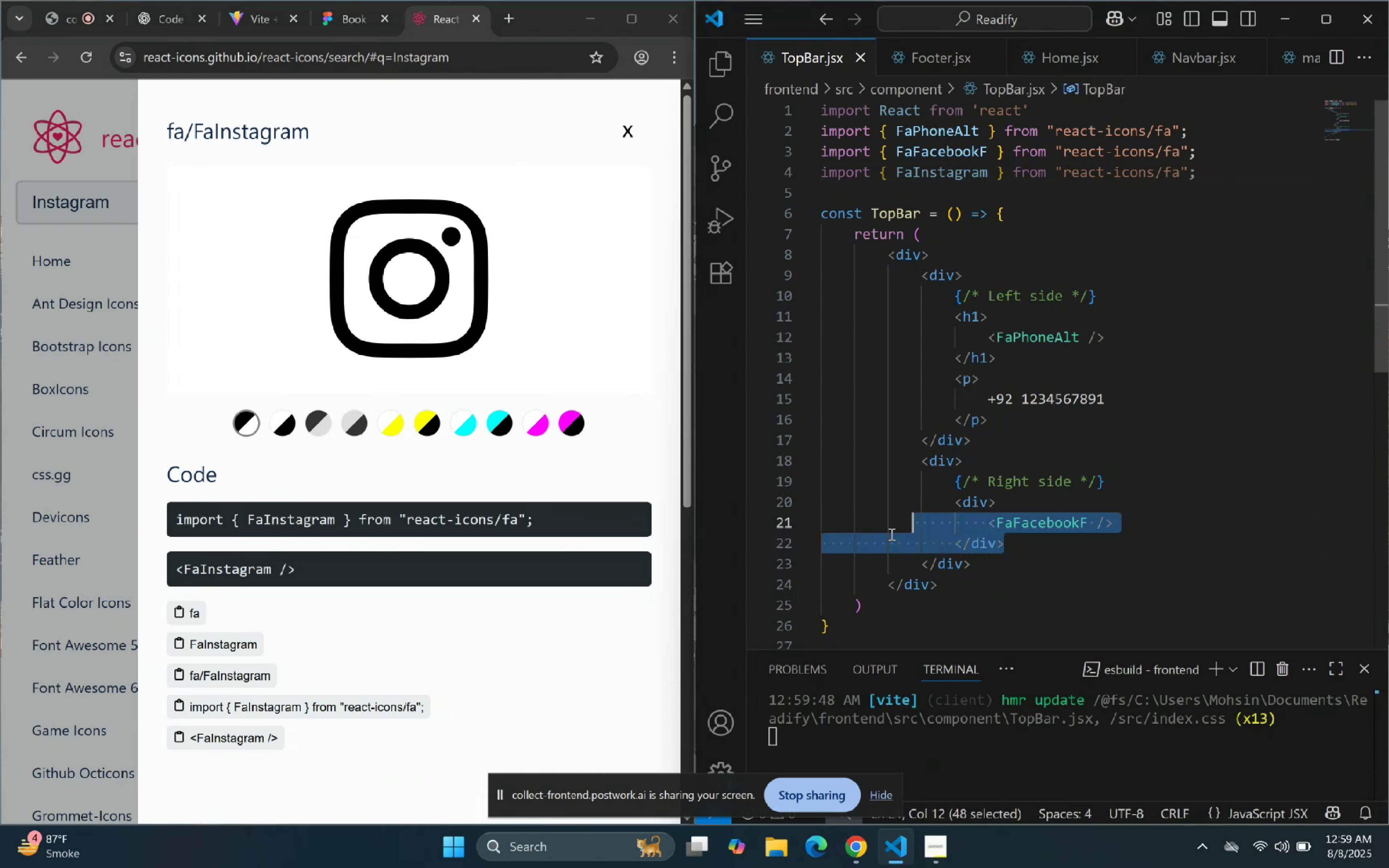 
wait(8.63)
 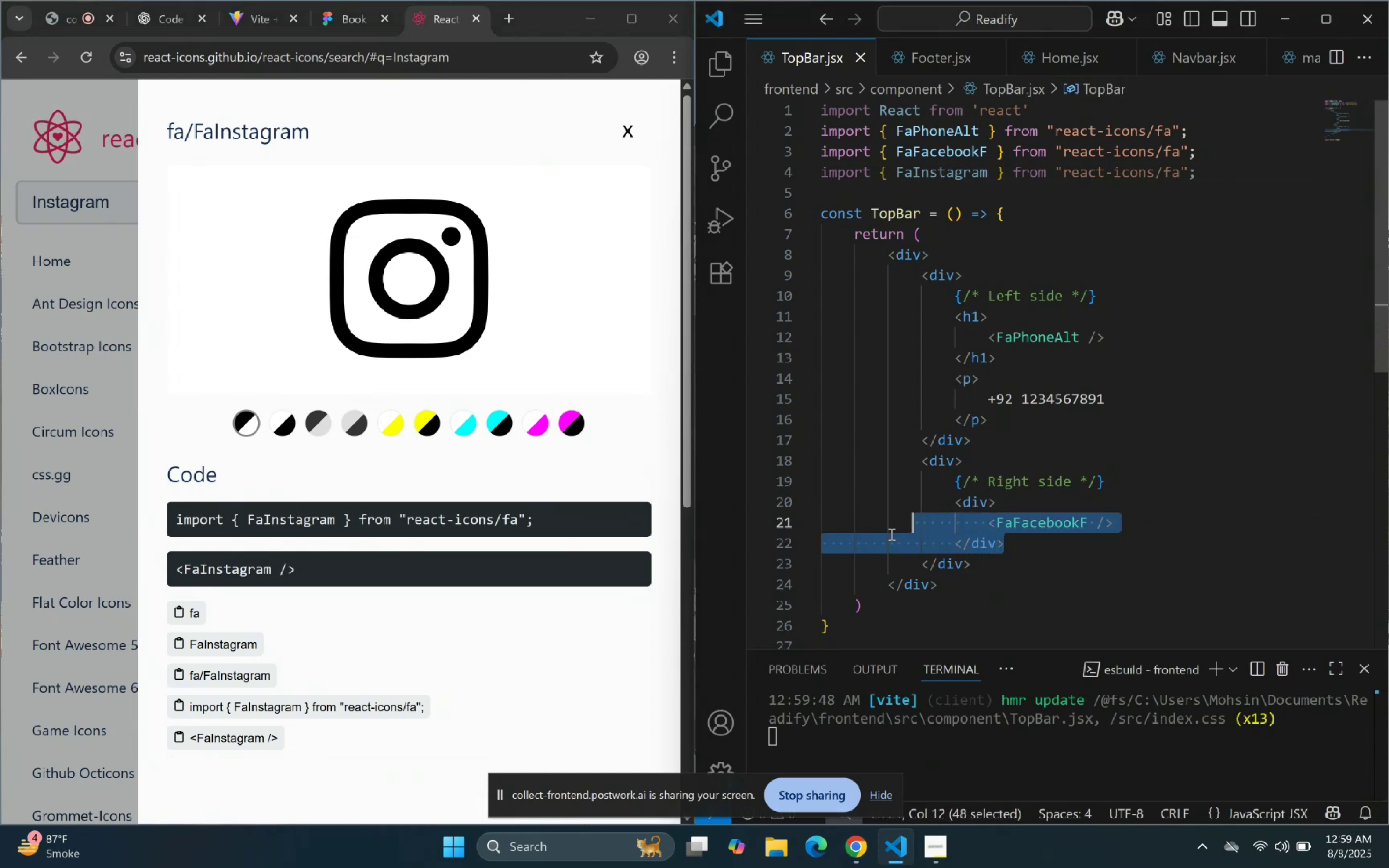 
key(ArrowRight)
 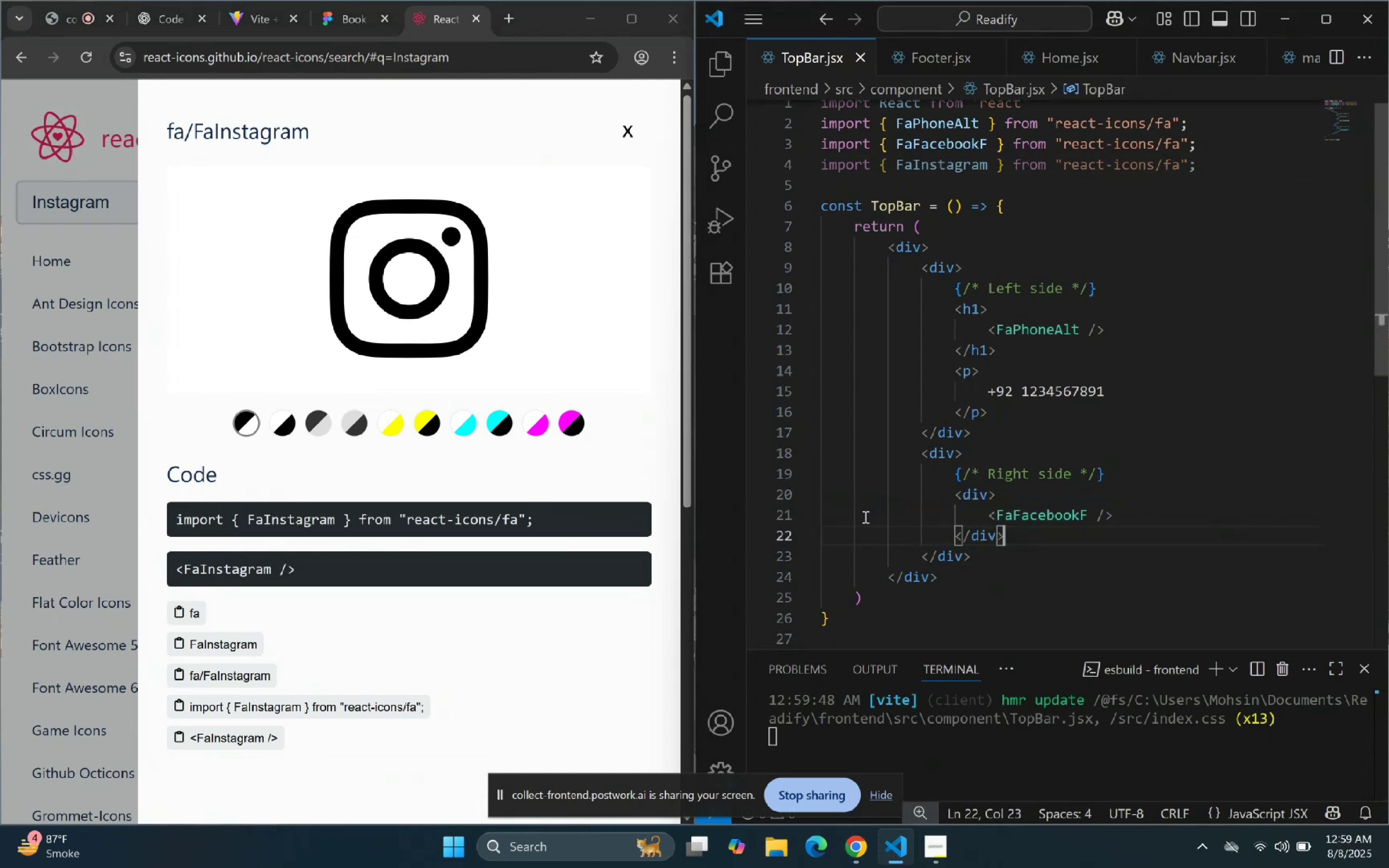 
key(ArrowUp)
 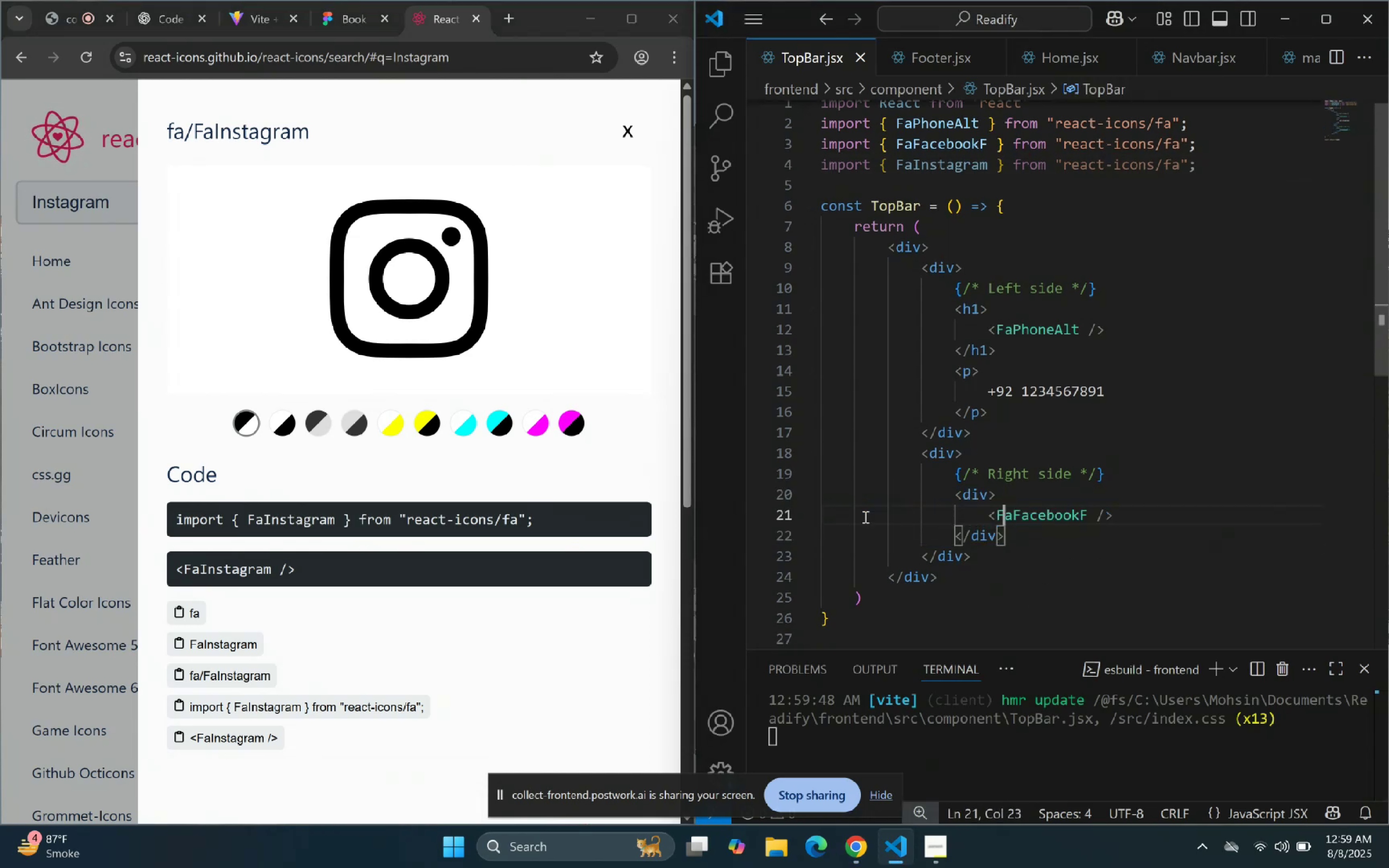 
hold_key(key=ArrowRight, duration=0.89)
 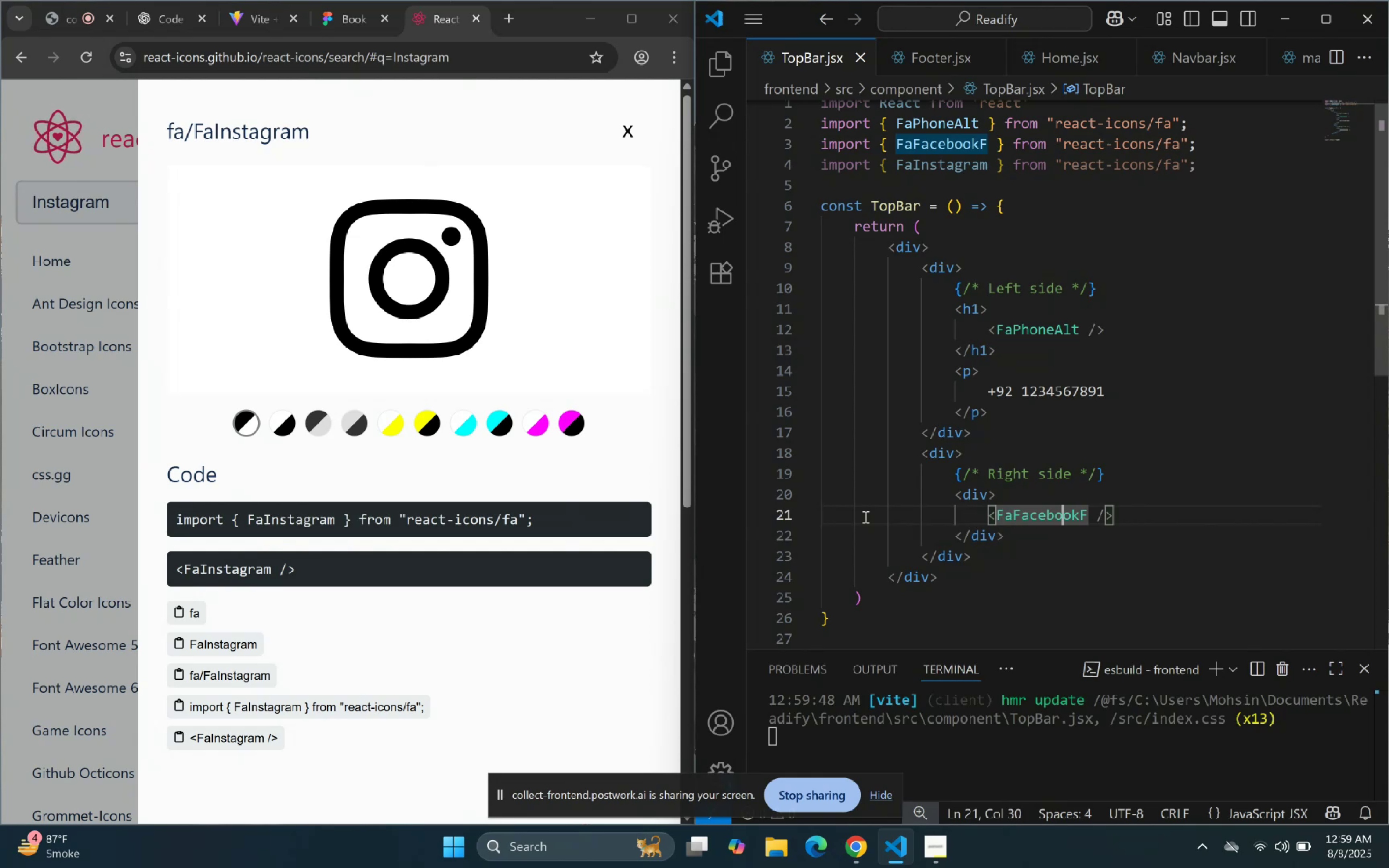 
key(ArrowRight)
 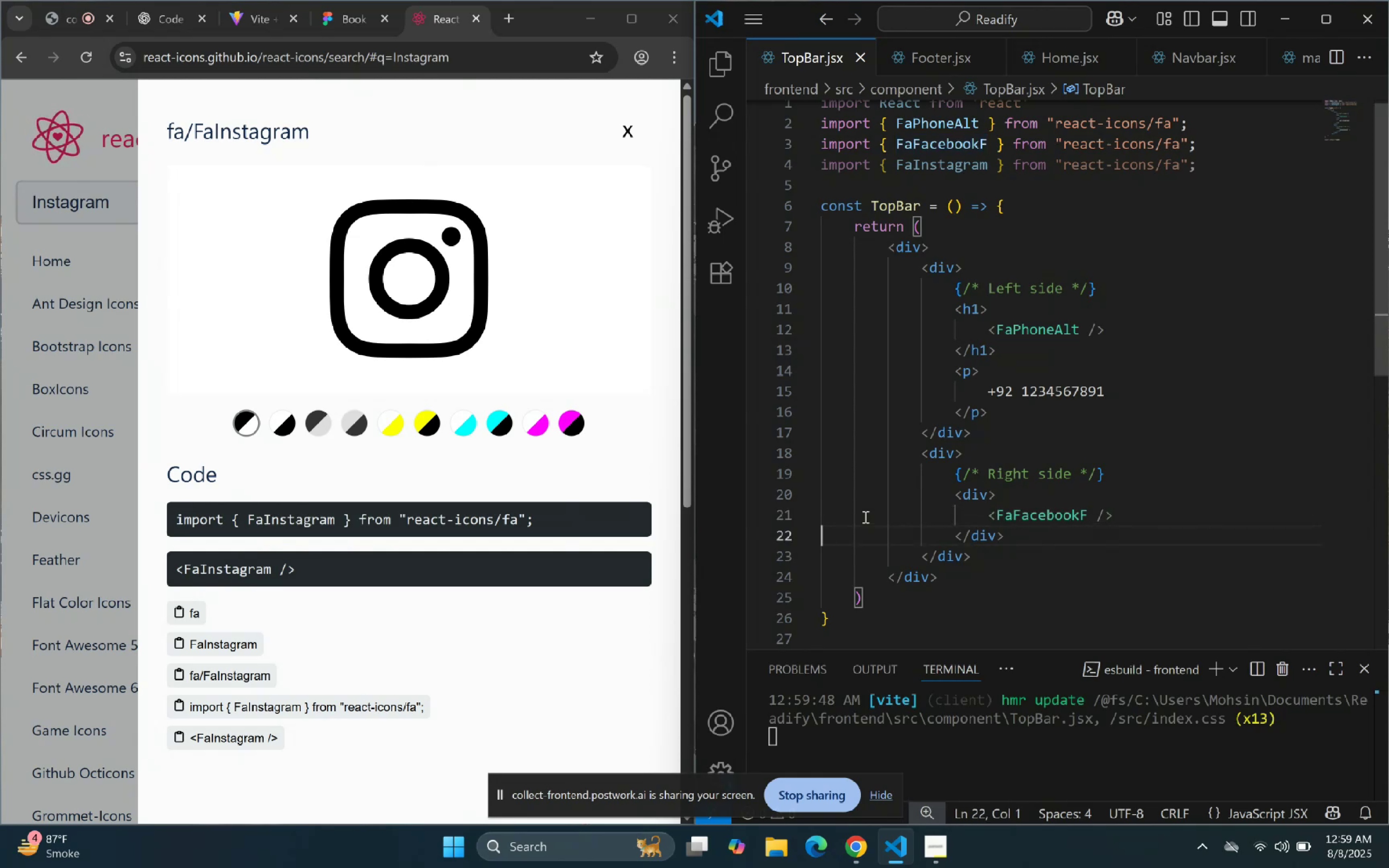 
key(ArrowLeft)
 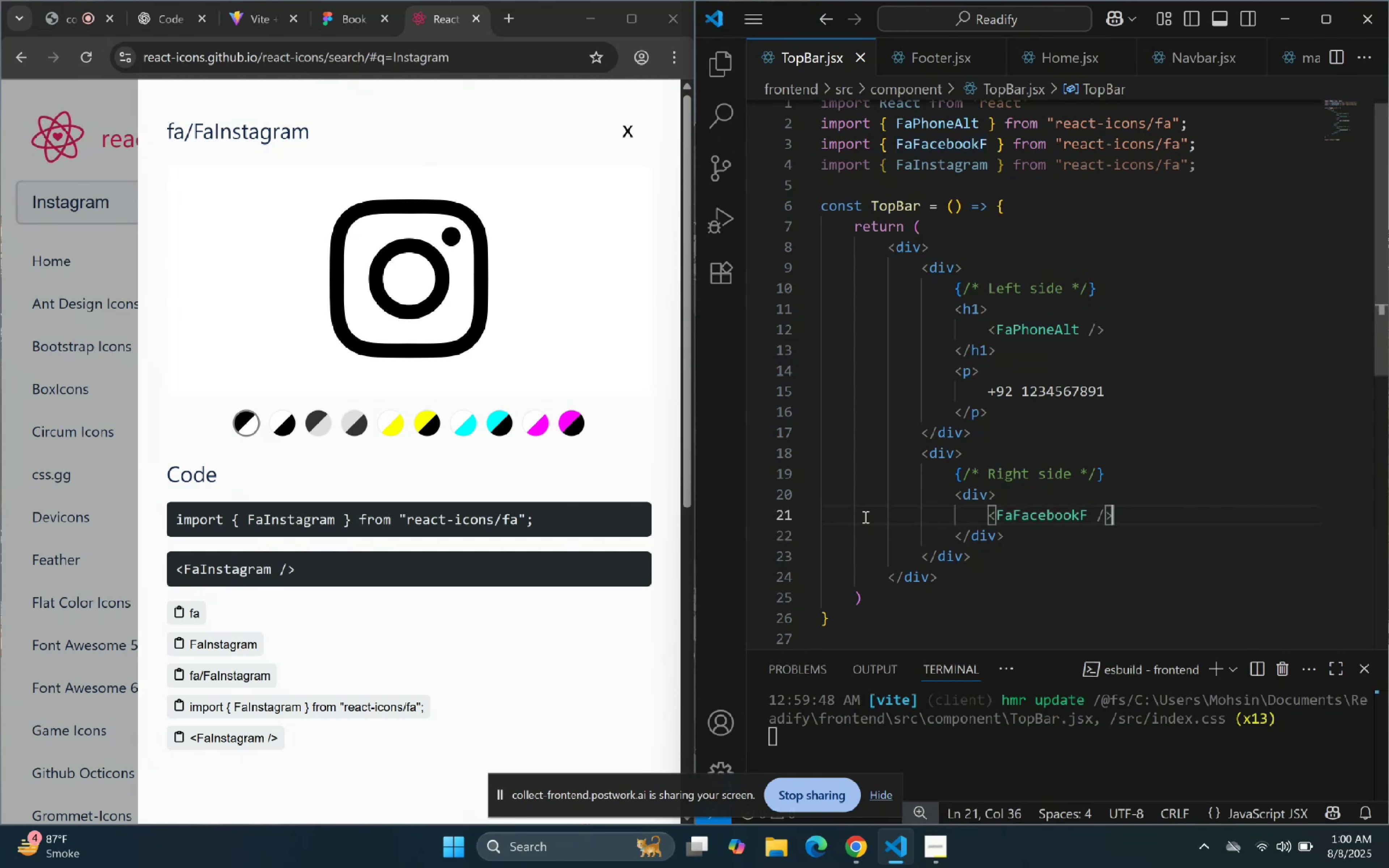 
key(Enter)
 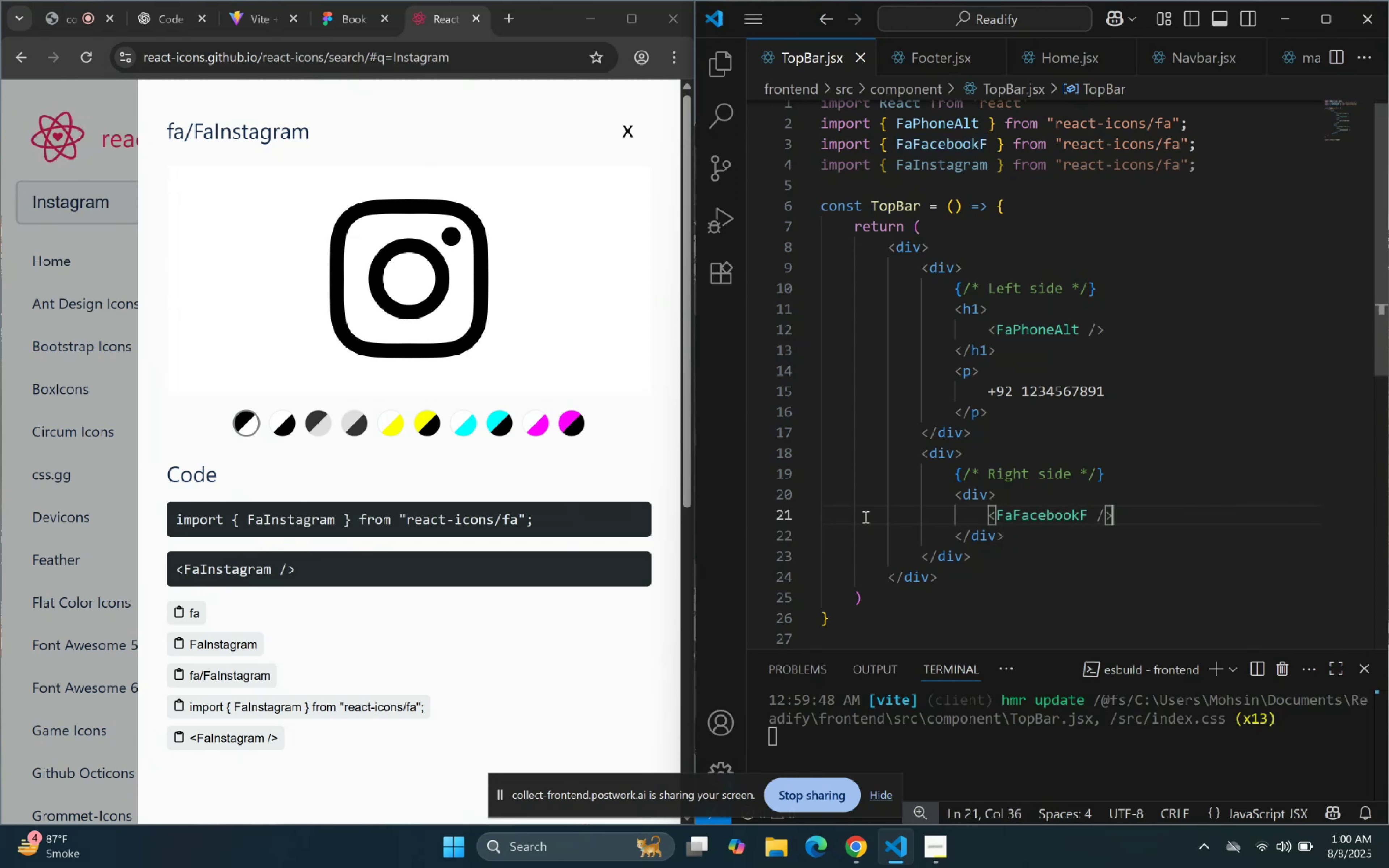 
key(Control+ControlLeft)
 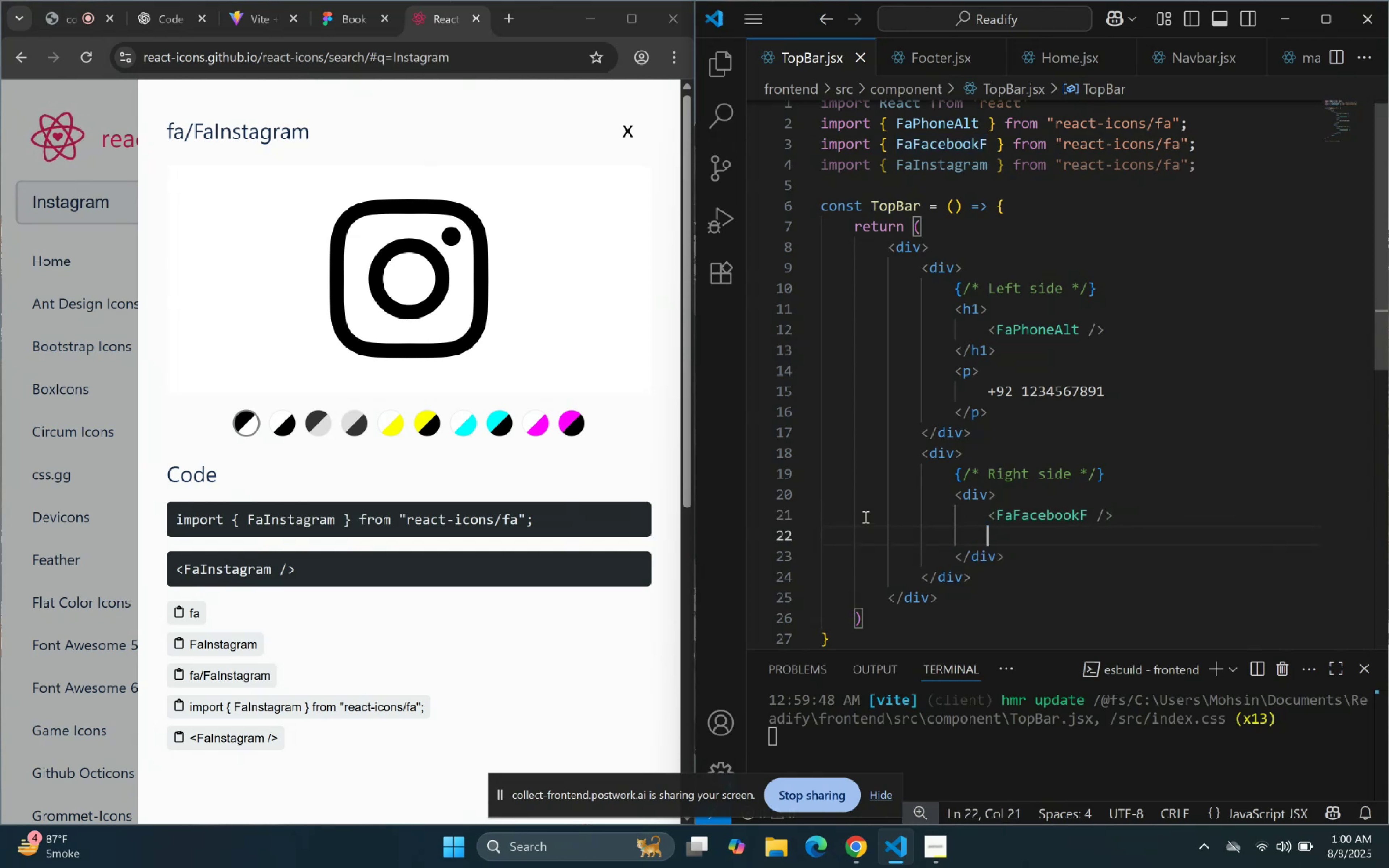 
key(Control+V)
 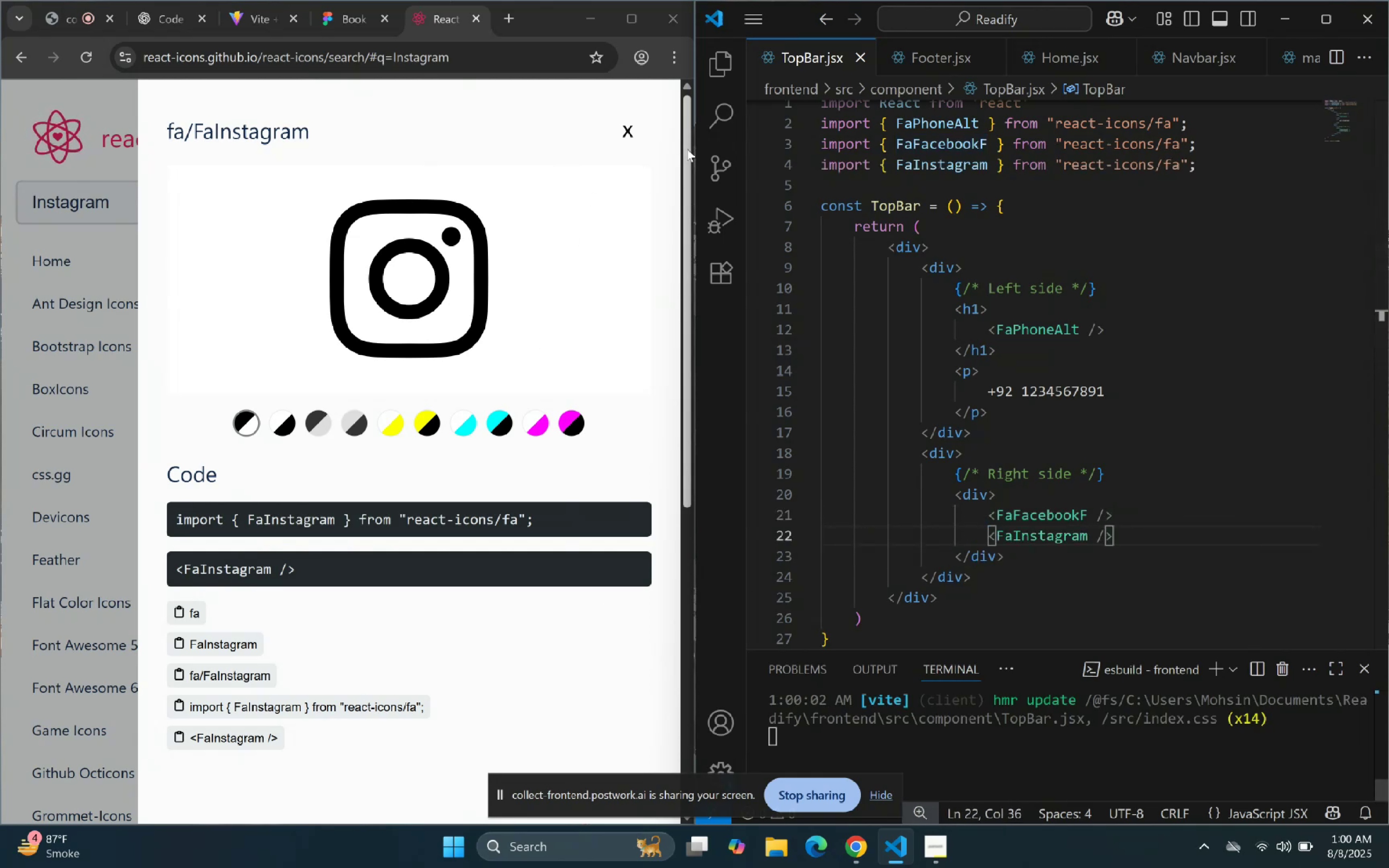 
left_click([626, 124])
 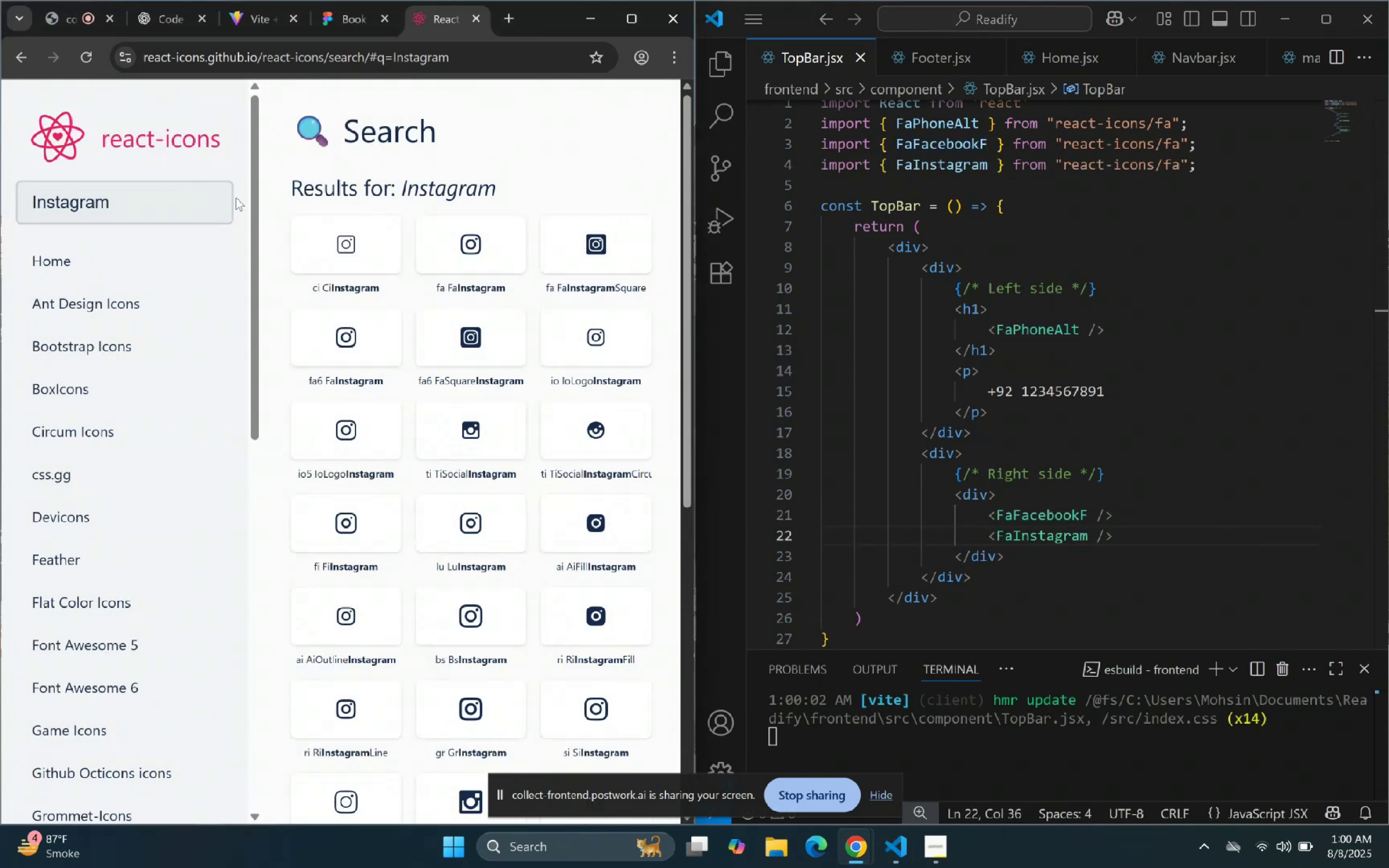 
left_click([136, 186])
 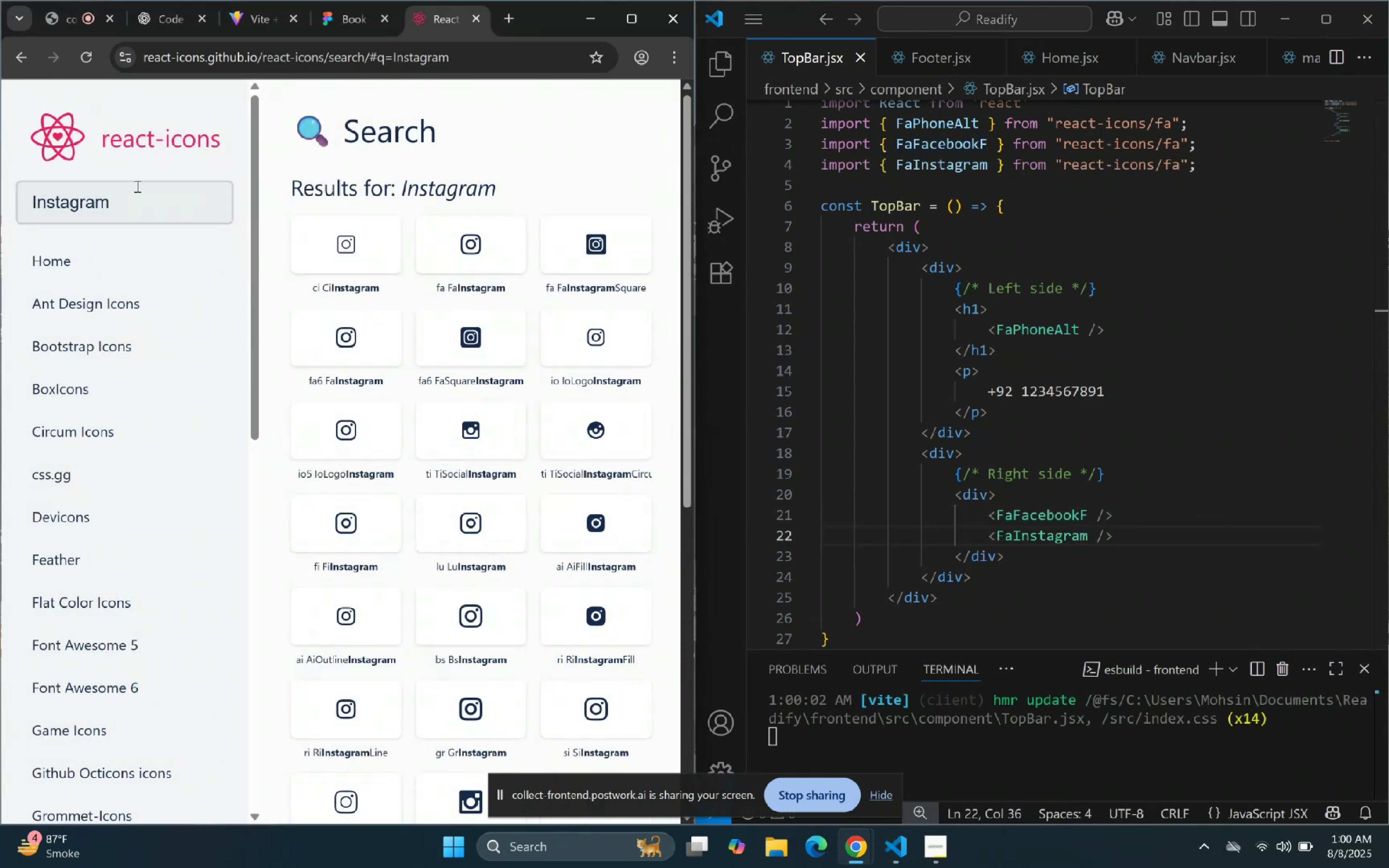 
key(Control+ControlLeft)
 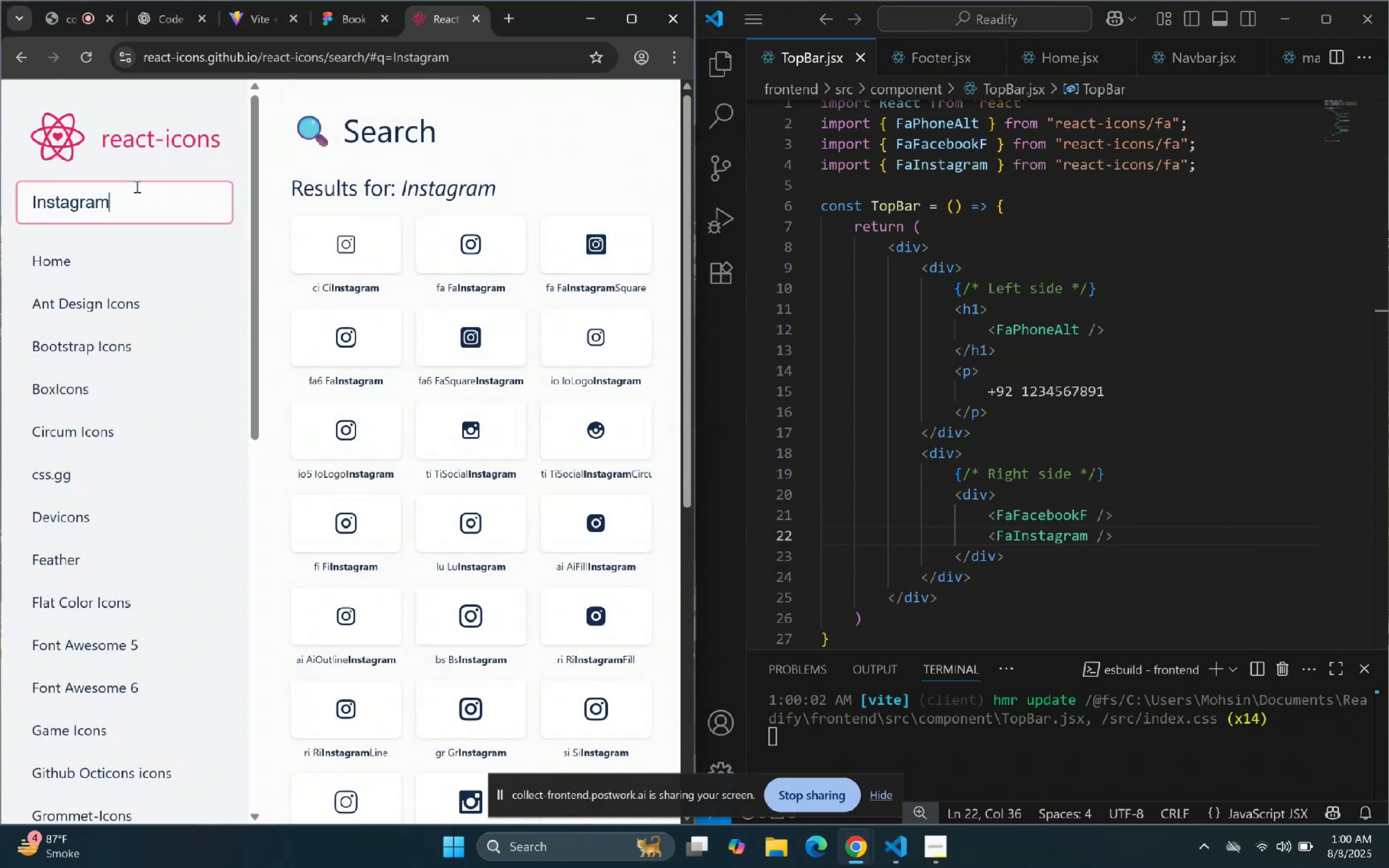 
key(Control+A)
 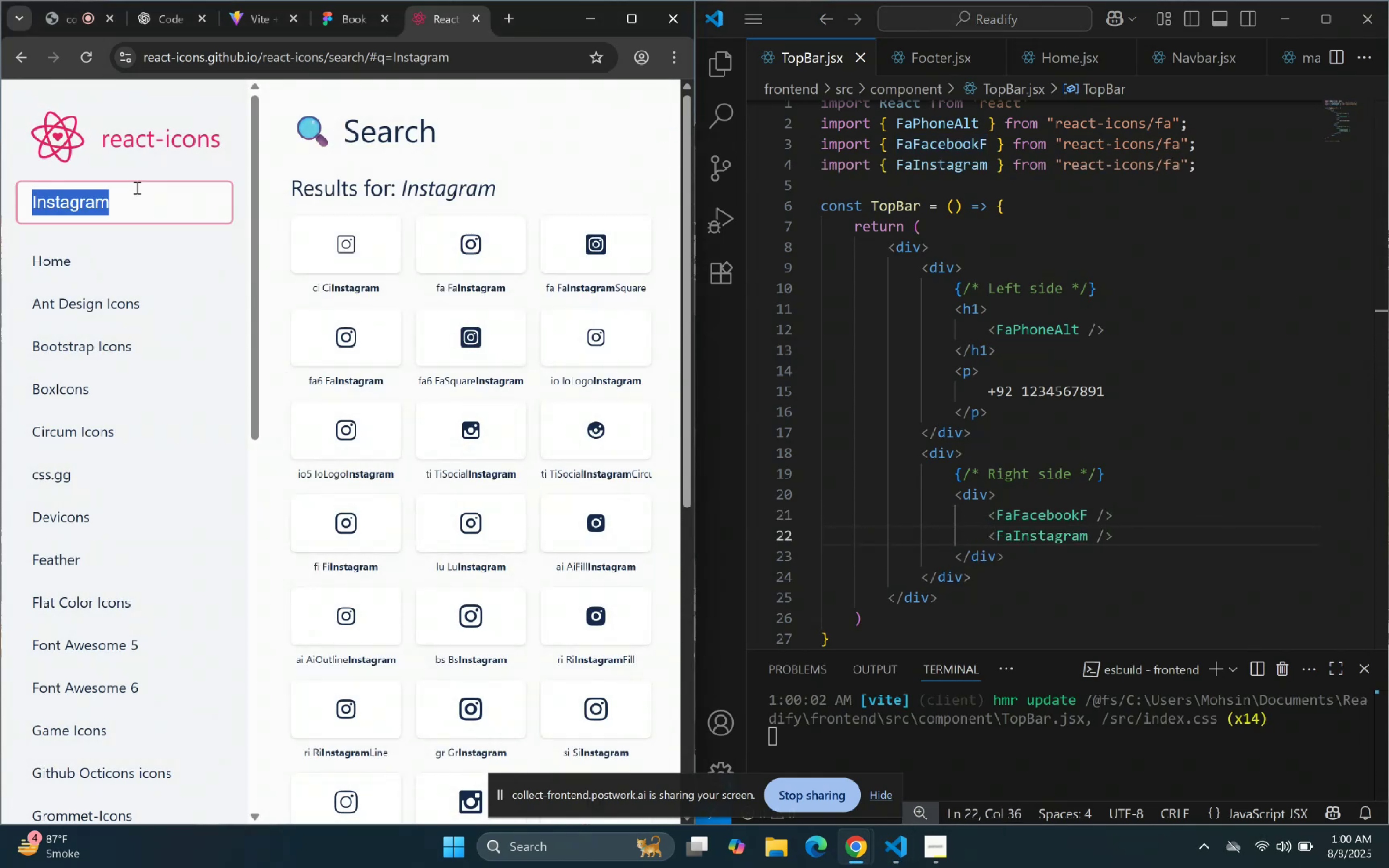 
type(Two)
key(Backspace)
type(itter)
 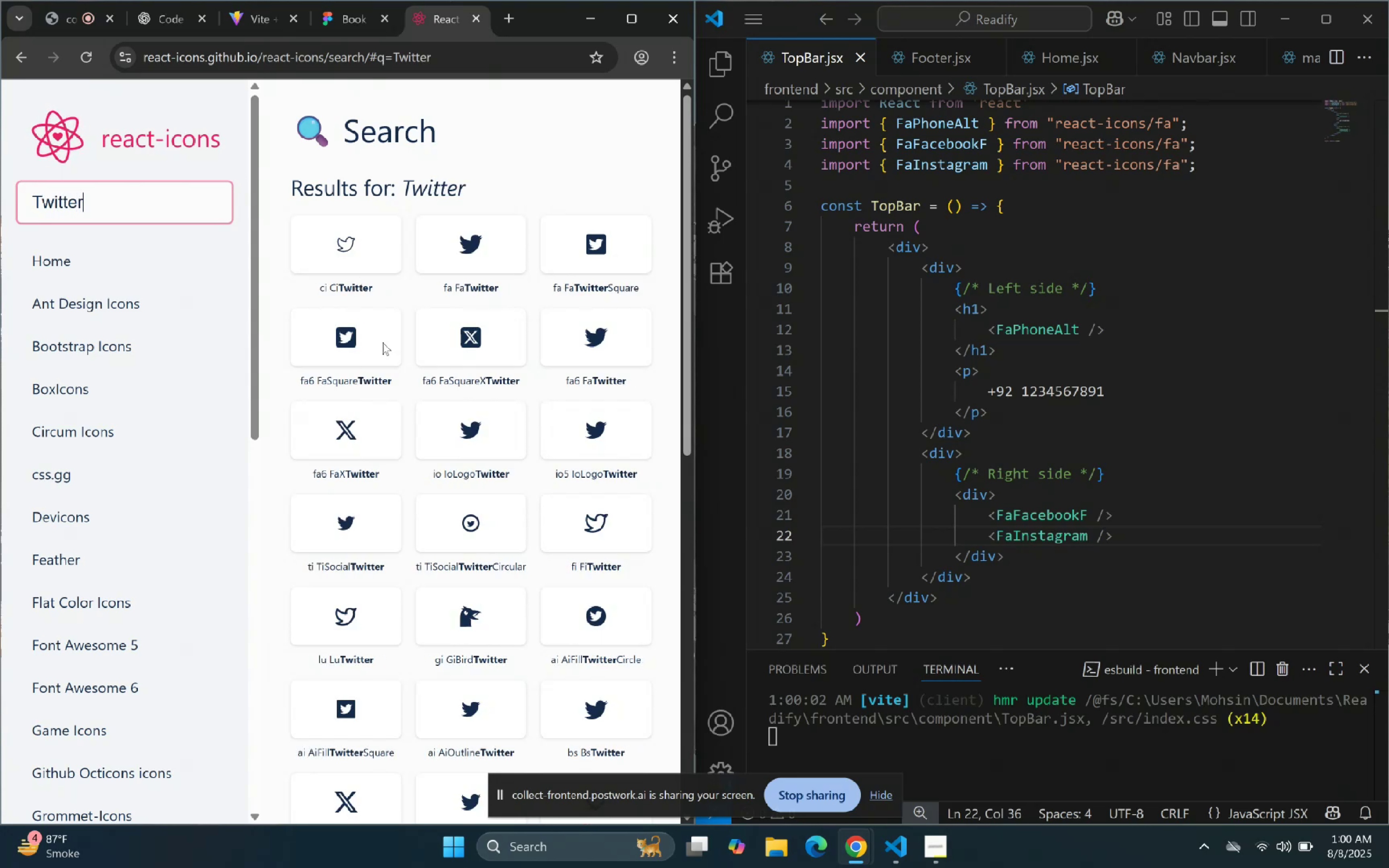 
left_click([474, 258])
 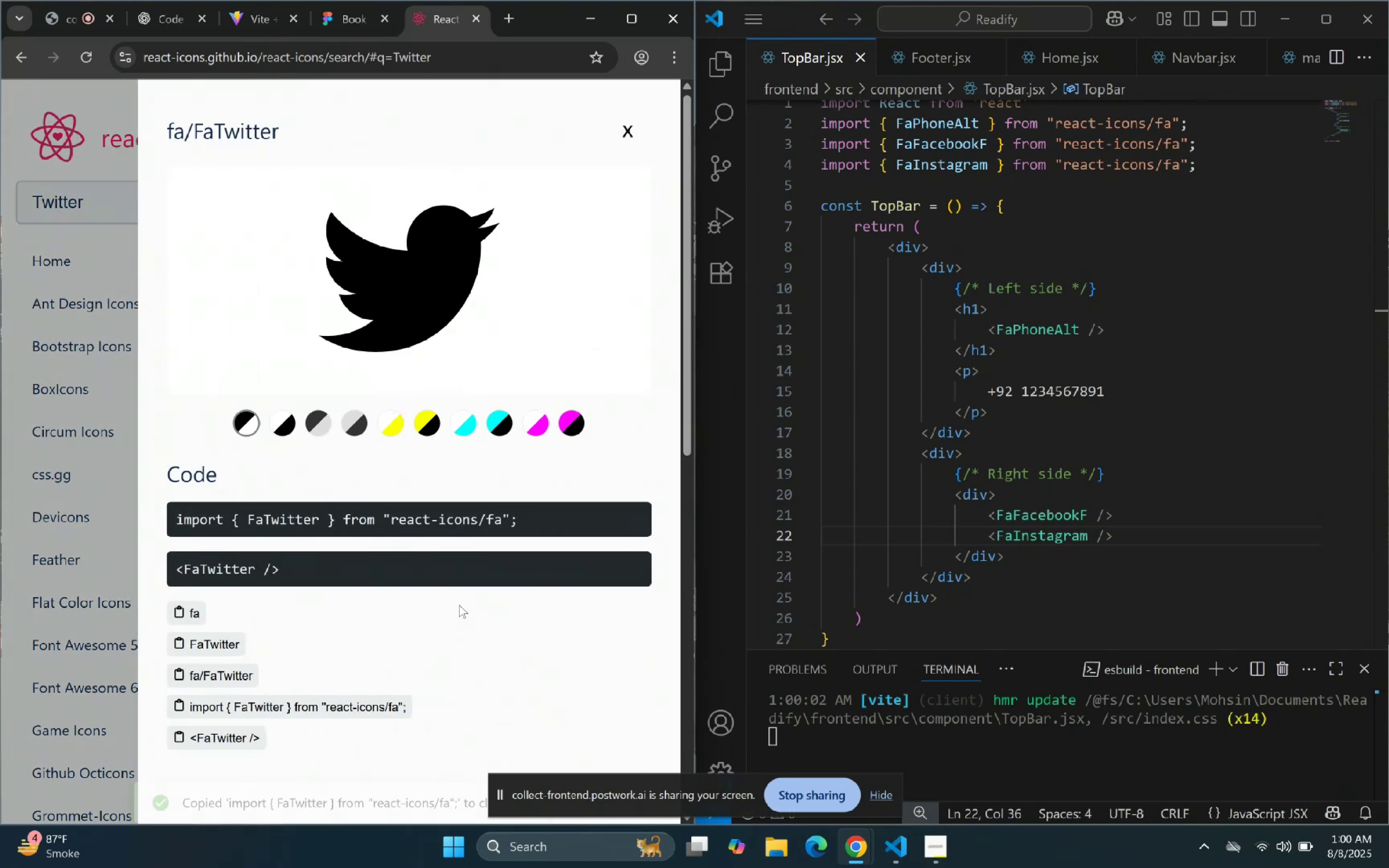 
left_click([1230, 167])
 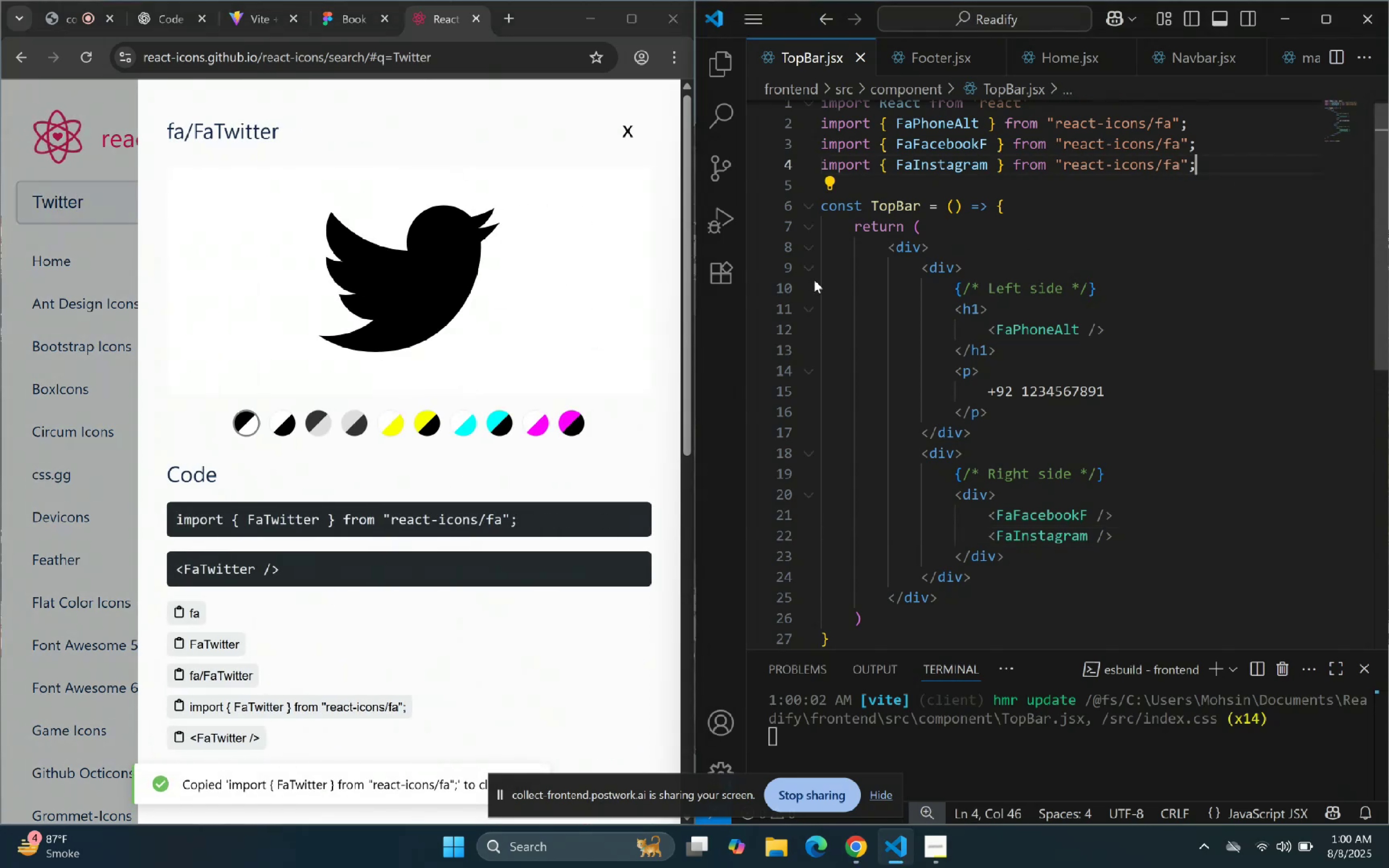 
key(Enter)
 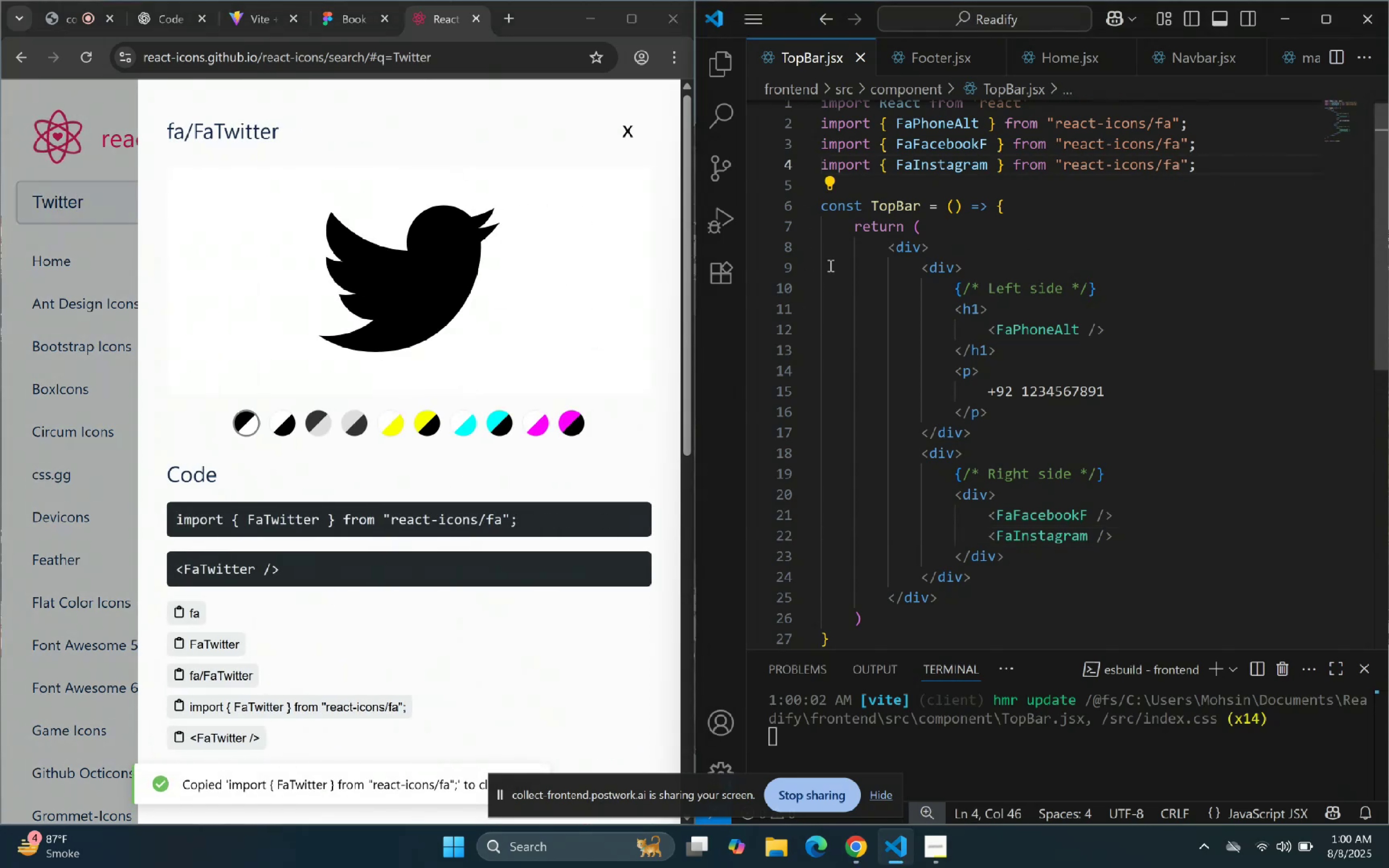 
key(Control+ControlLeft)
 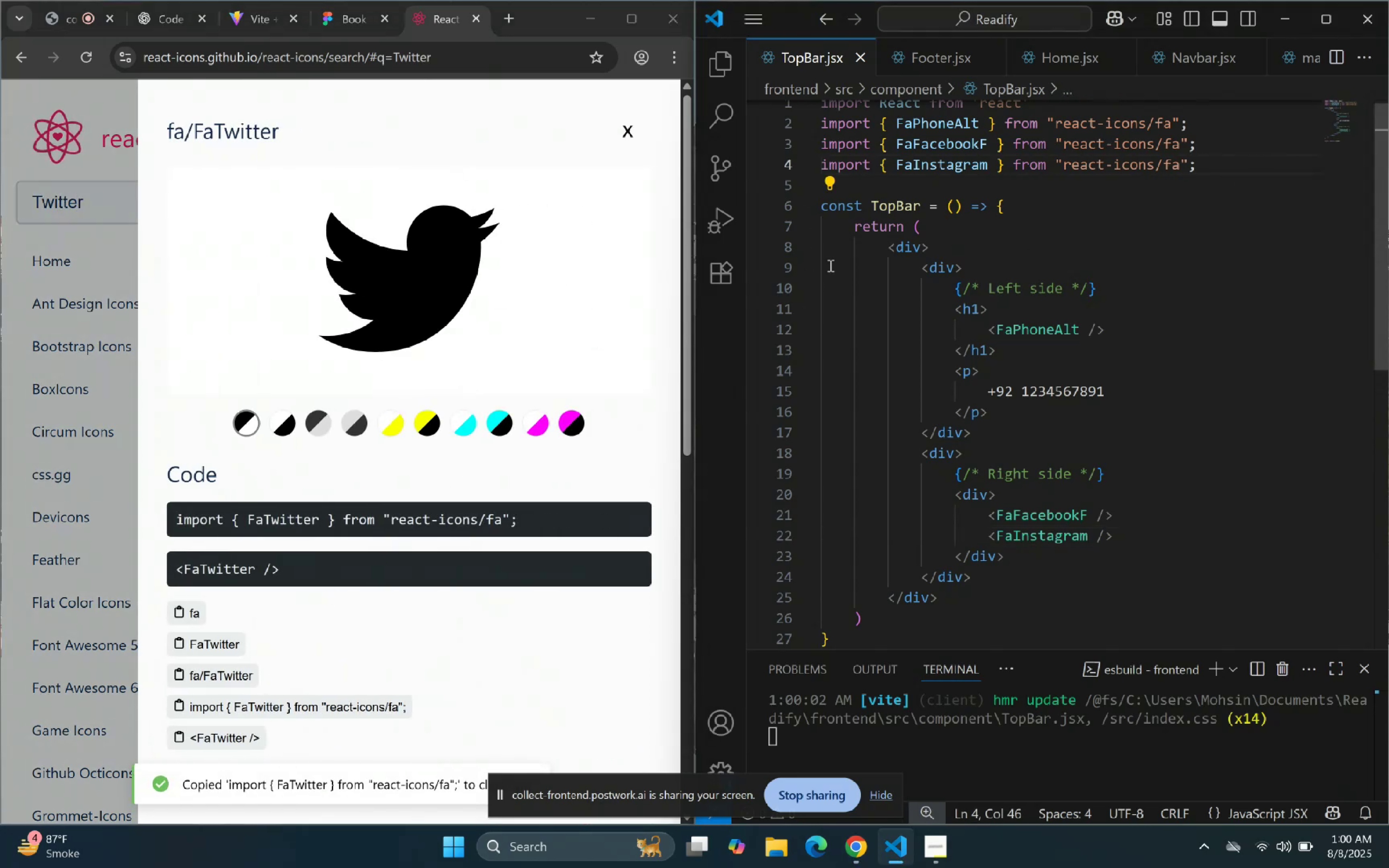 
key(Control+V)
 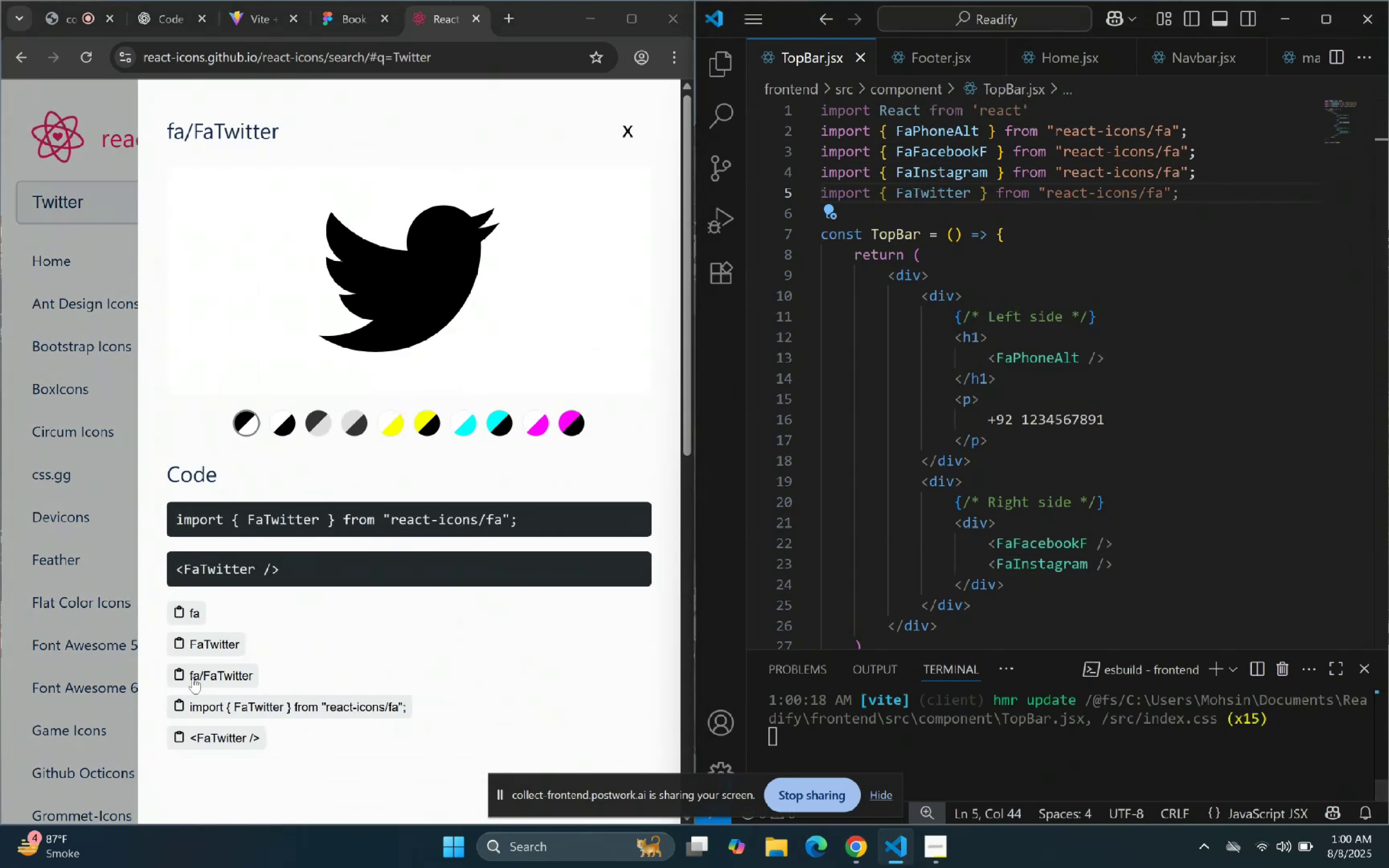 
left_click([229, 733])
 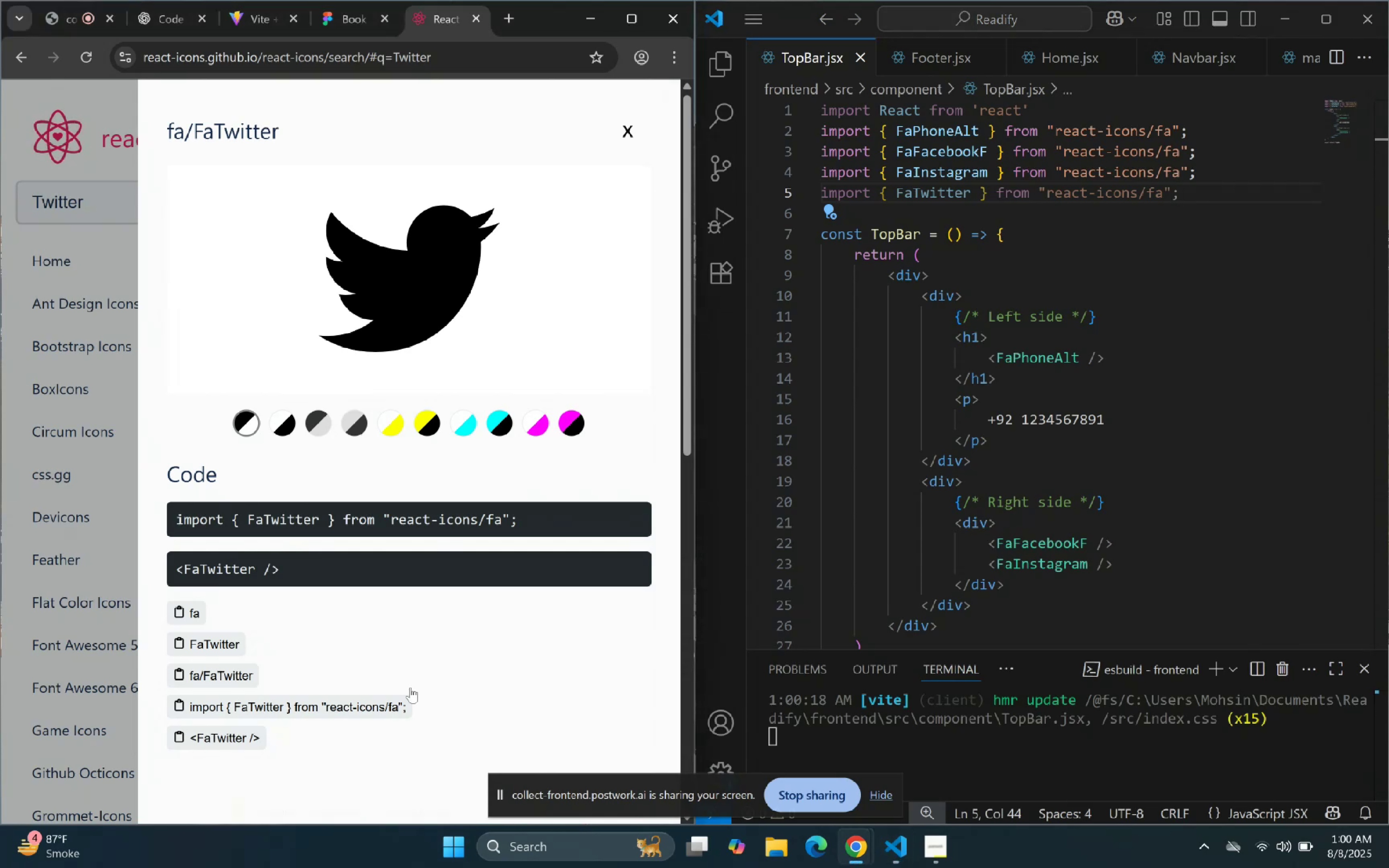 
scroll: coordinate [1377, 358], scroll_direction: down, amount: 3.0
 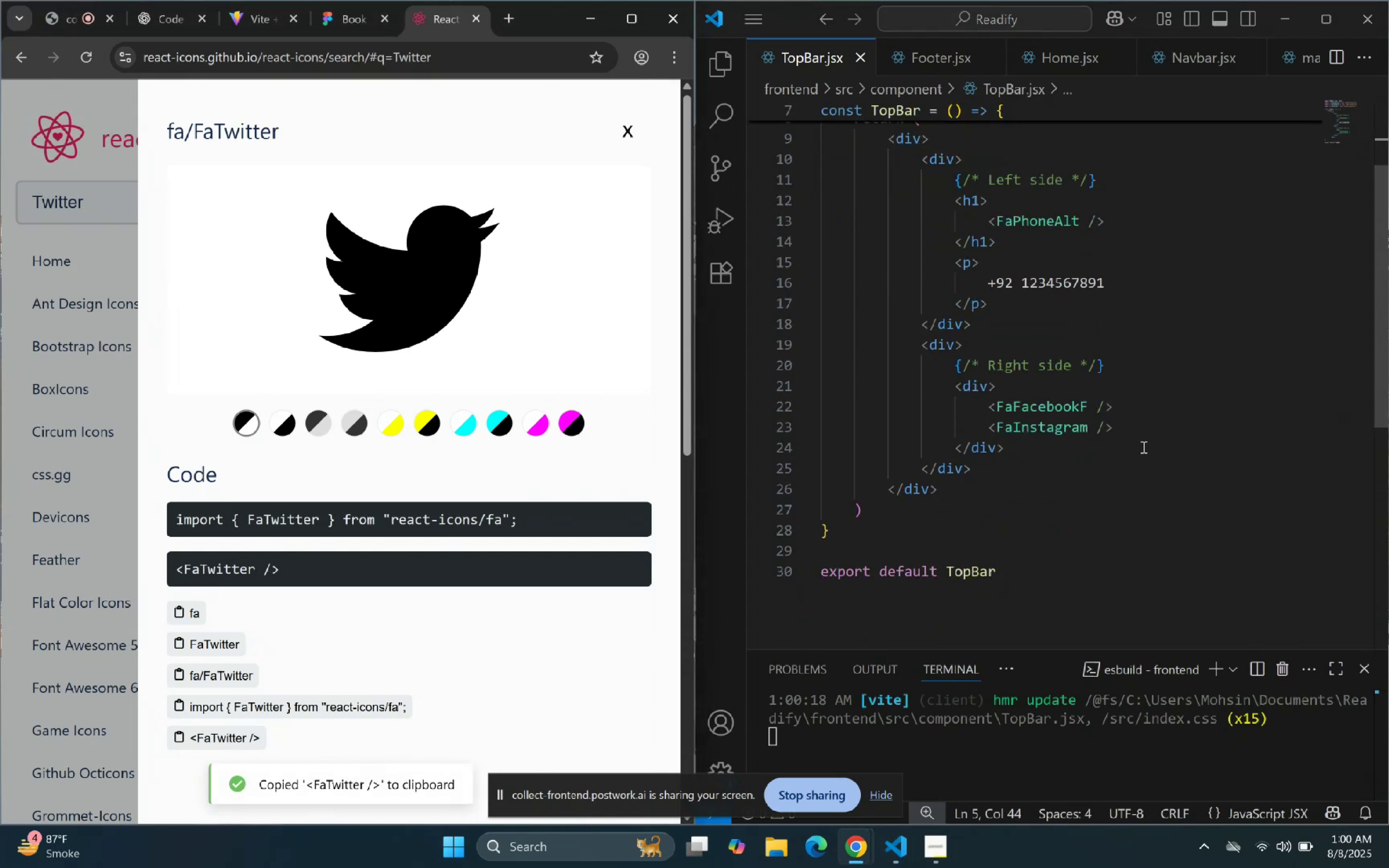 
left_click([1122, 428])
 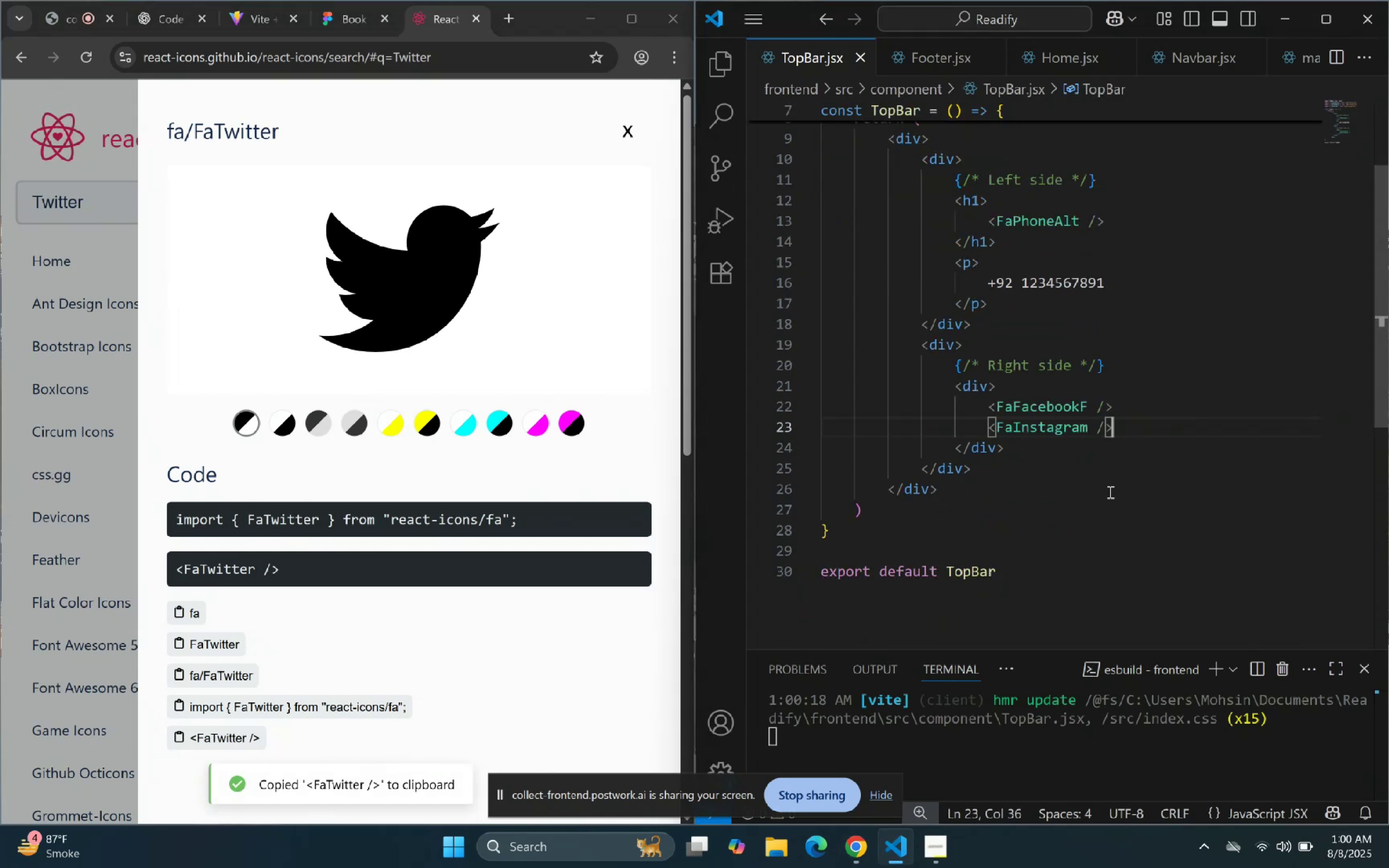 
key(Enter)
 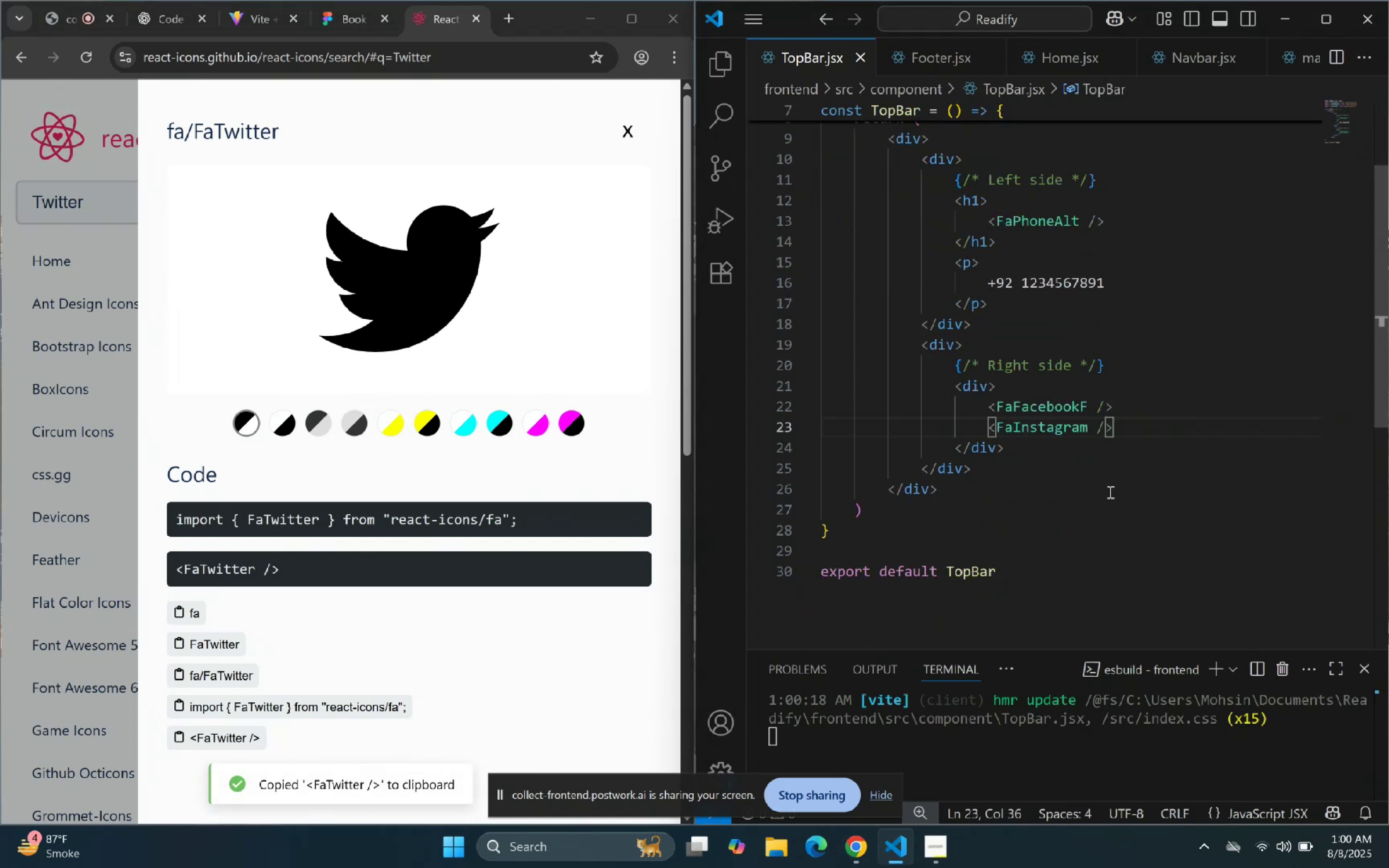 
key(Control+ControlLeft)
 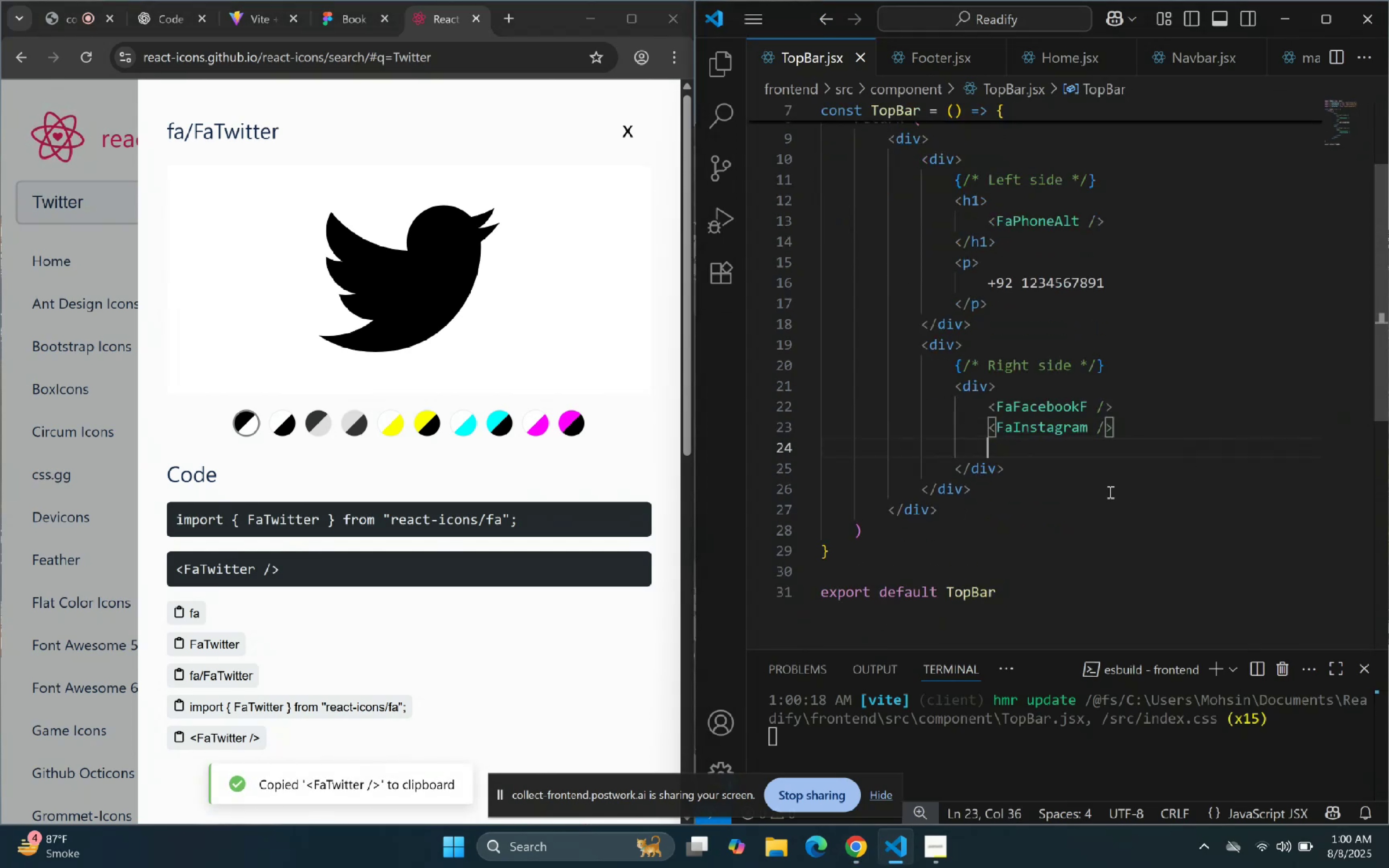 
key(Control+V)
 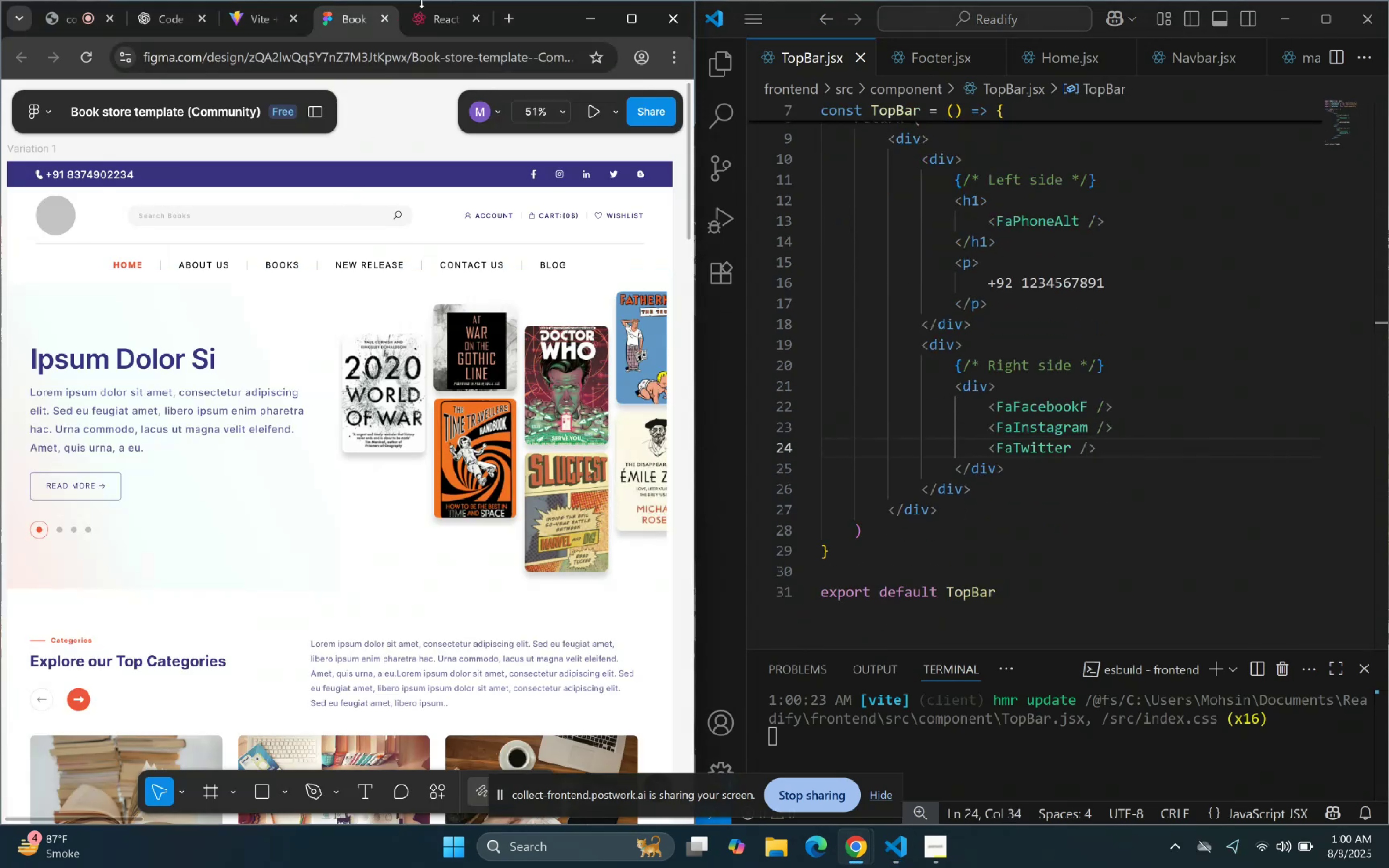 
double_click([104, 193])
 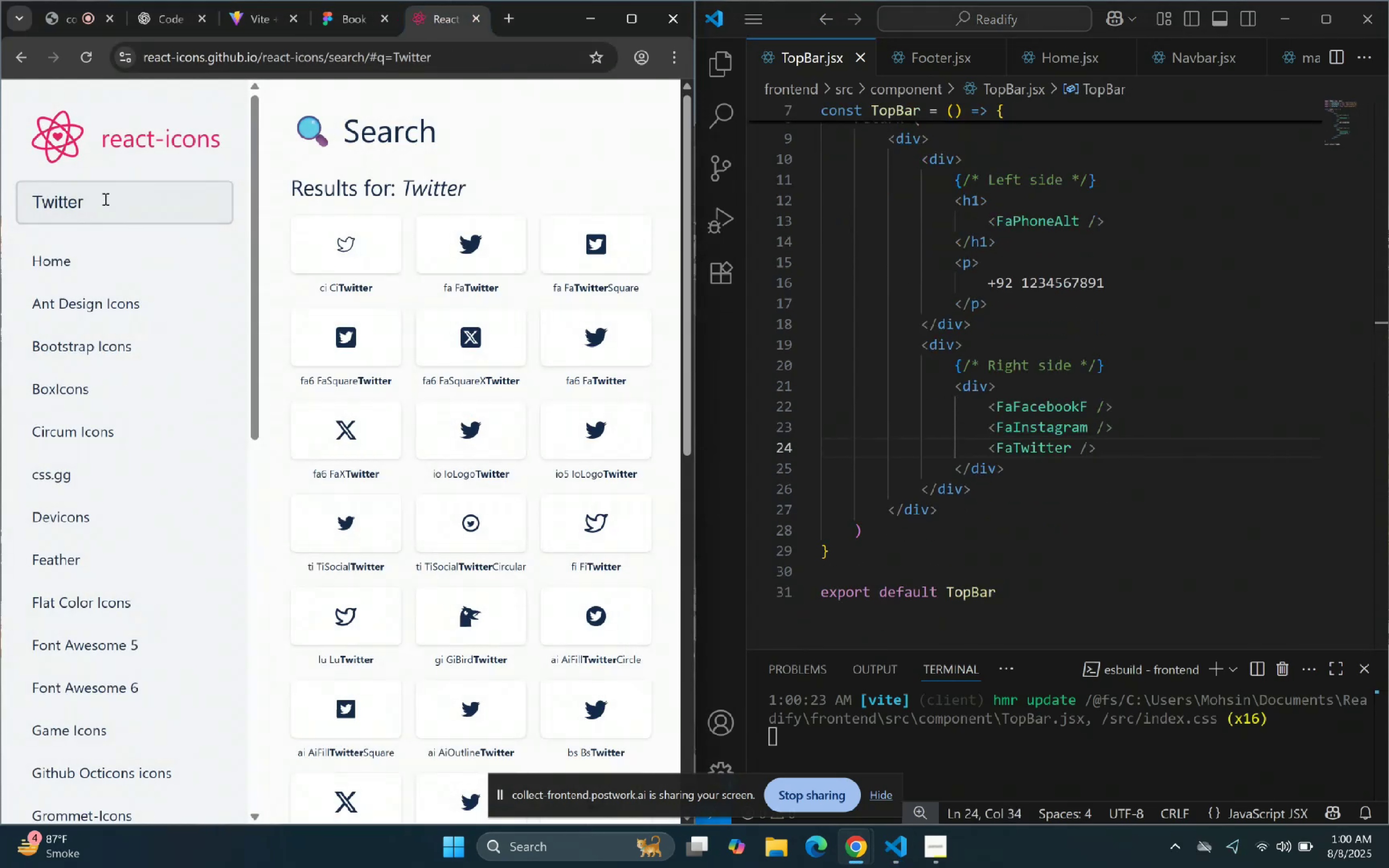 
key(Control+ControlLeft)
 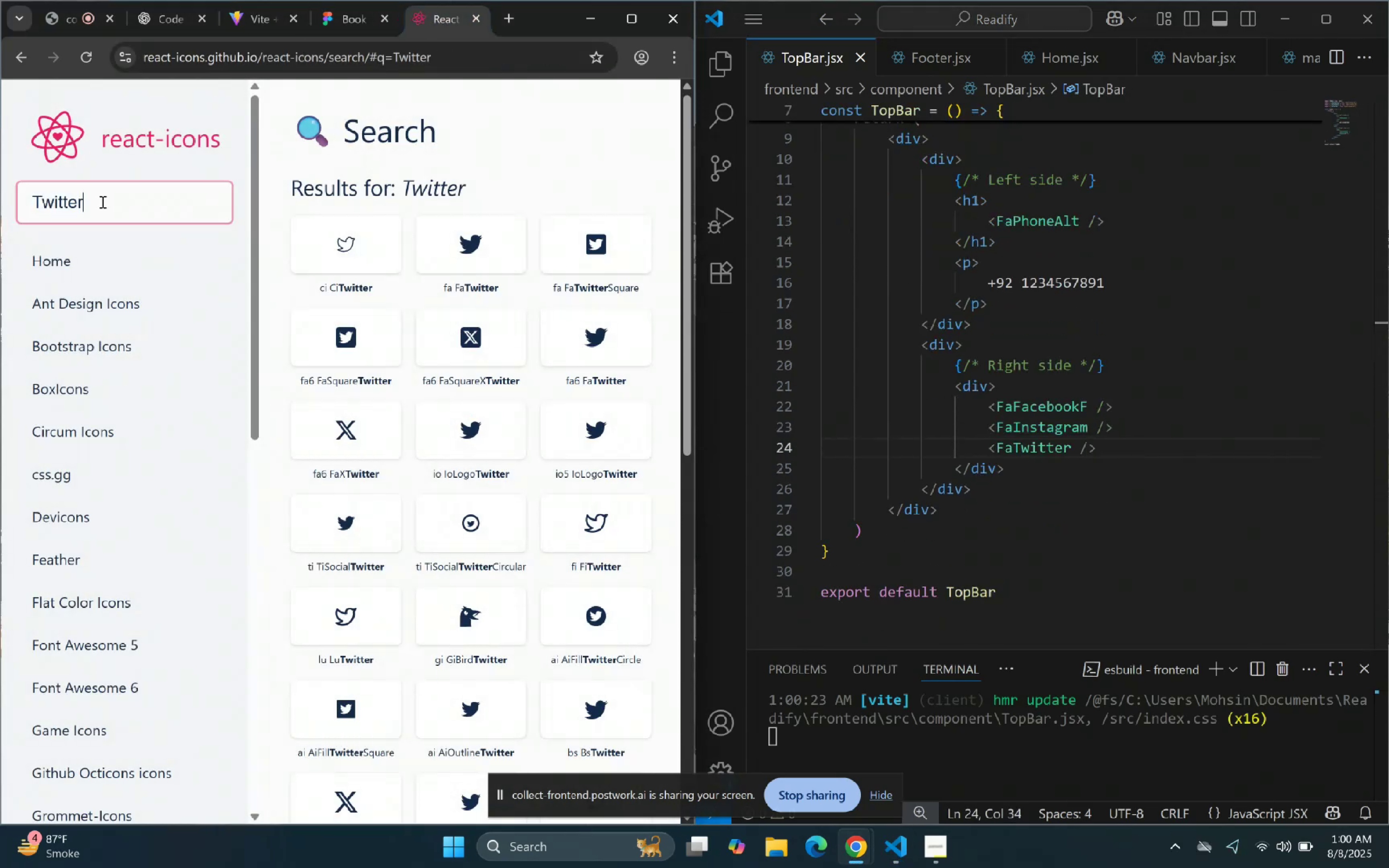 
key(Control+A)
 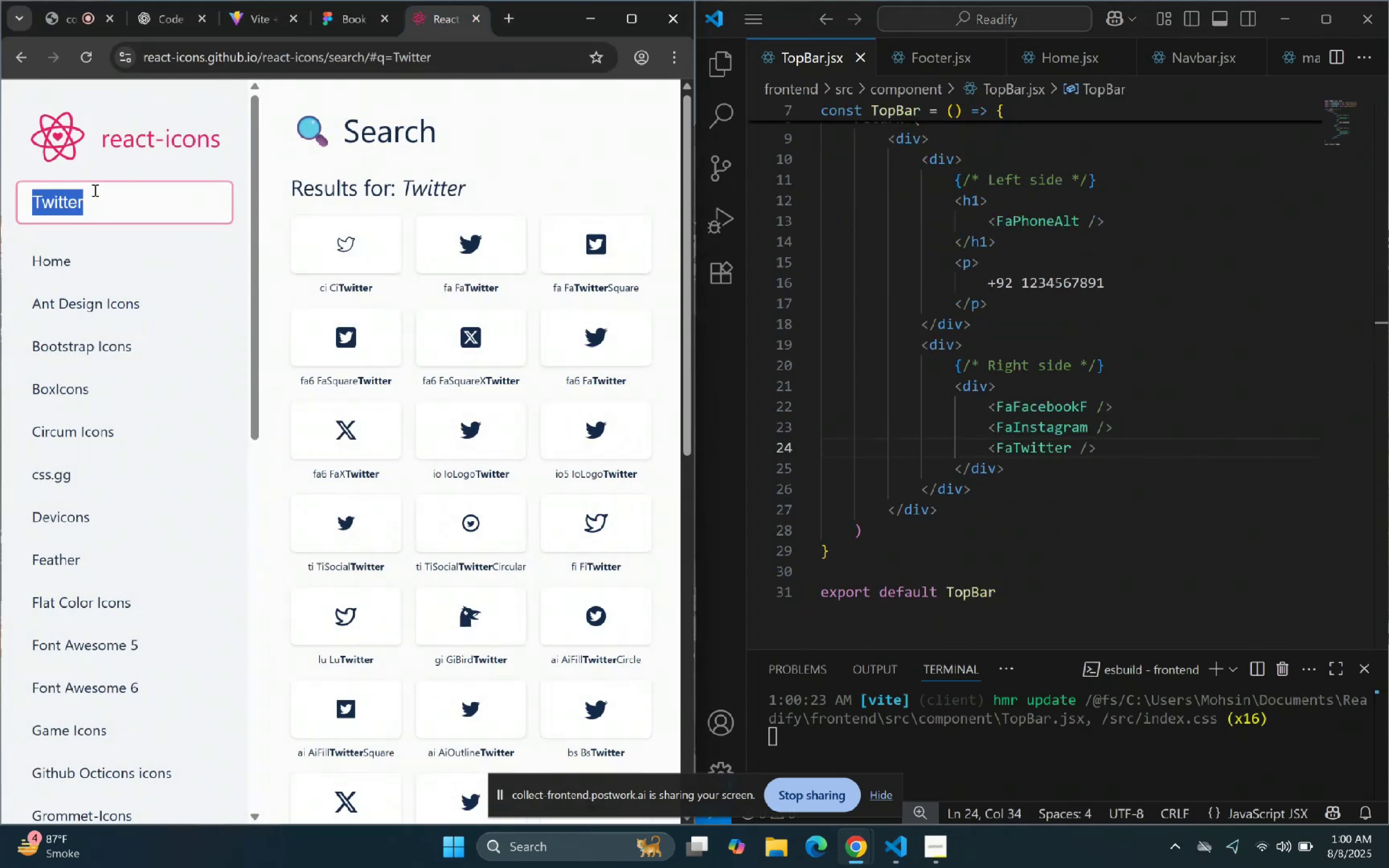 
type(Linkdin)
 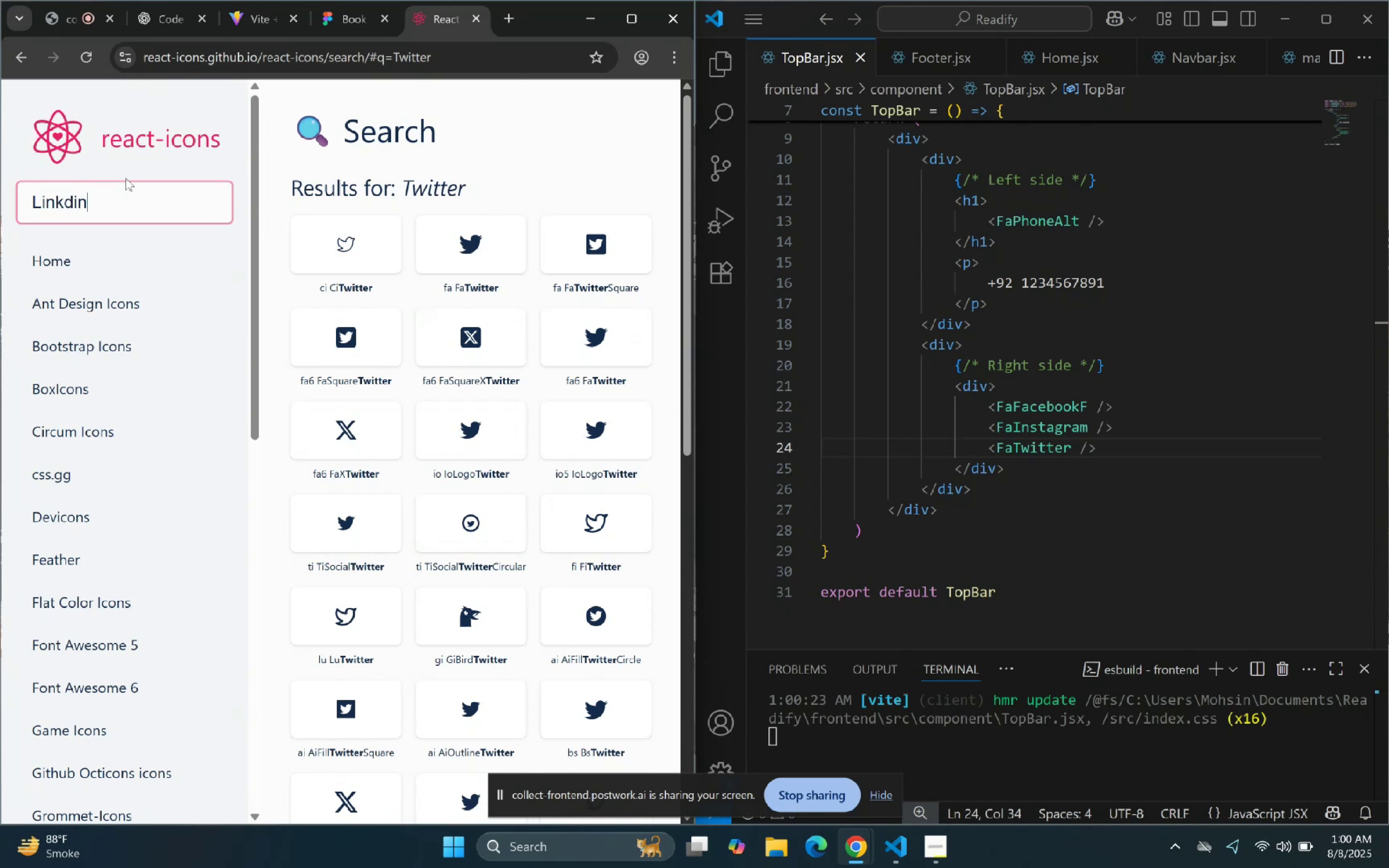 
key(Enter)
 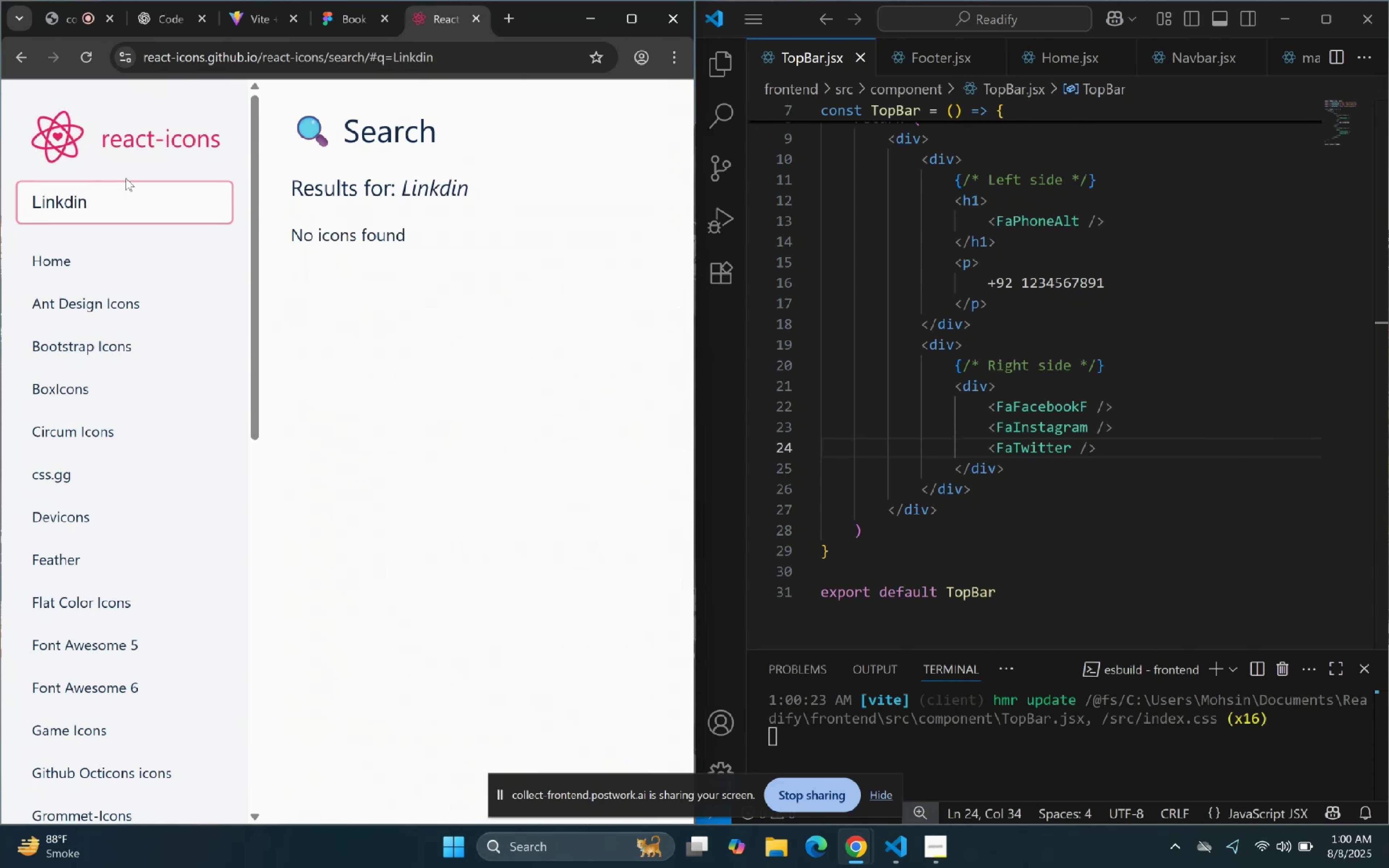 
key(Control+ControlRight)
 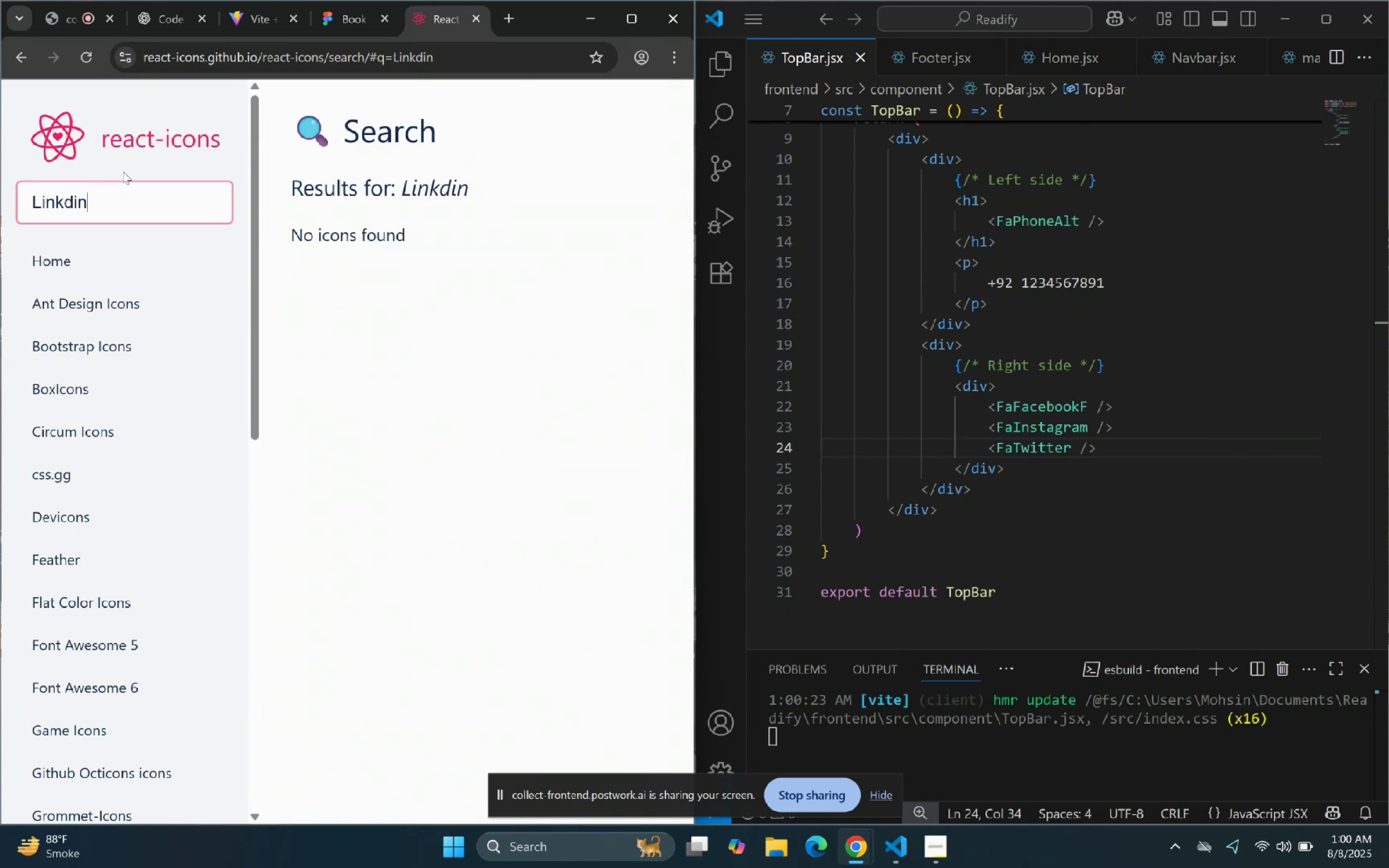 
key(ArrowLeft)
 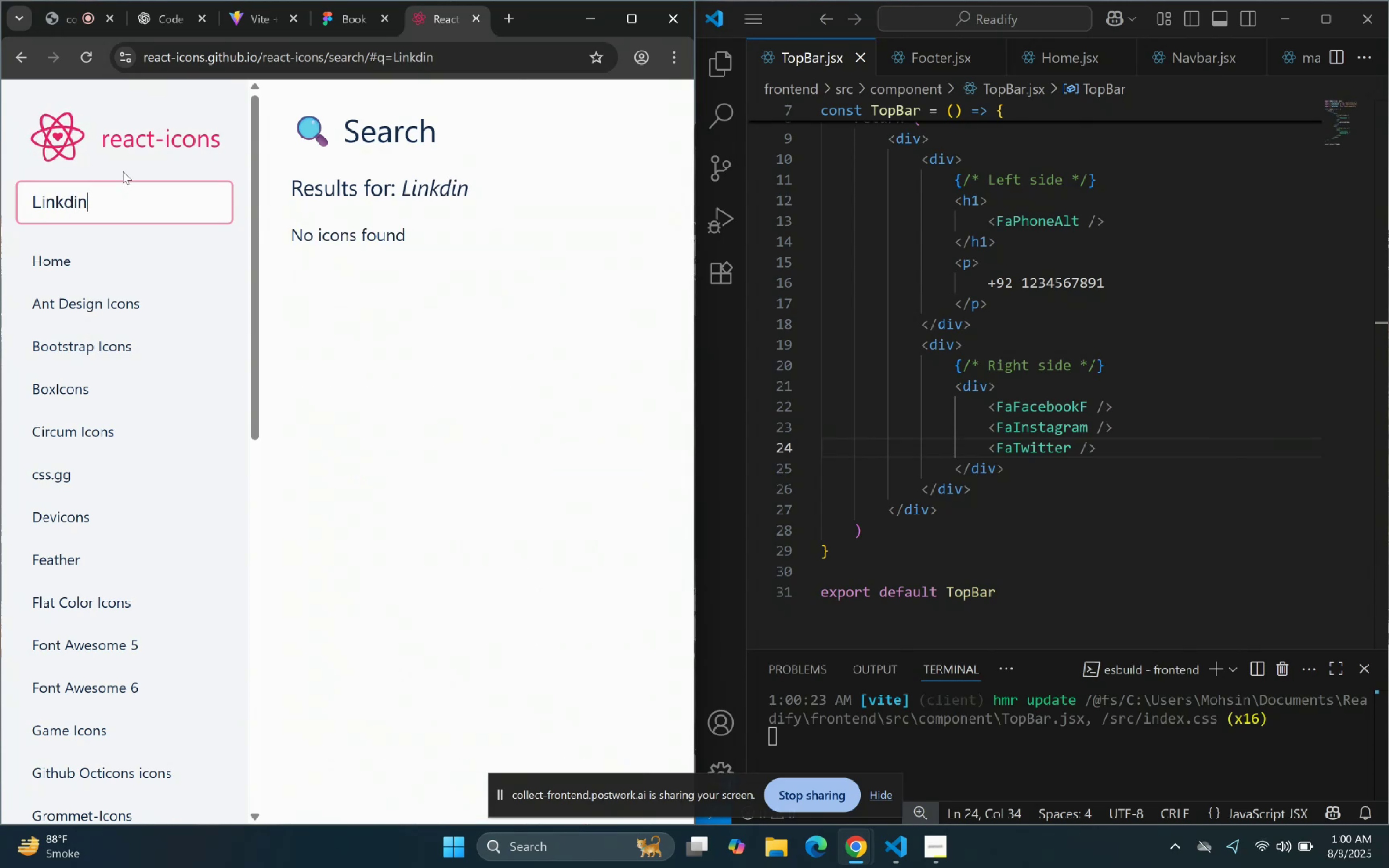 
key(ArrowLeft)
 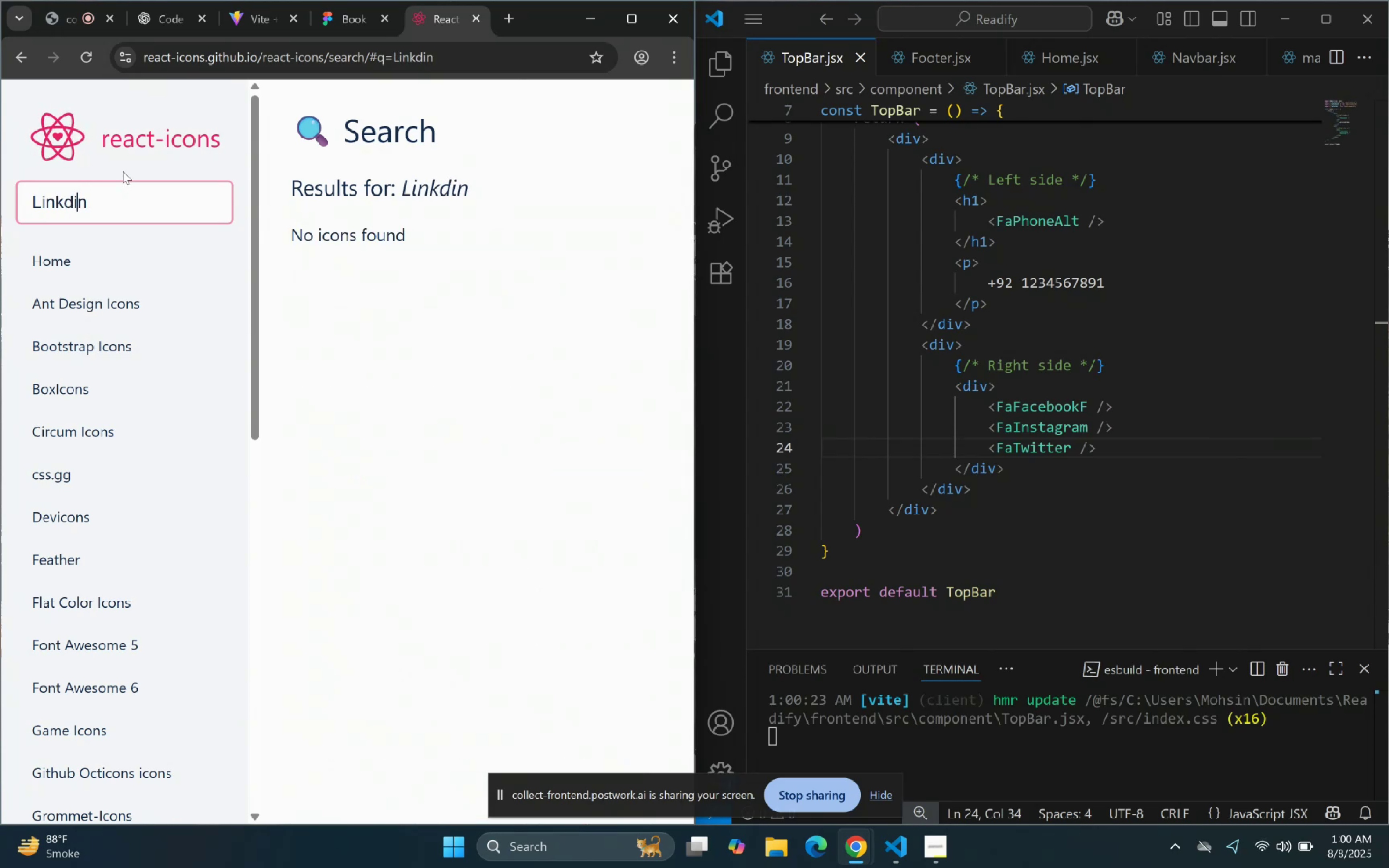 
key(ArrowLeft)
 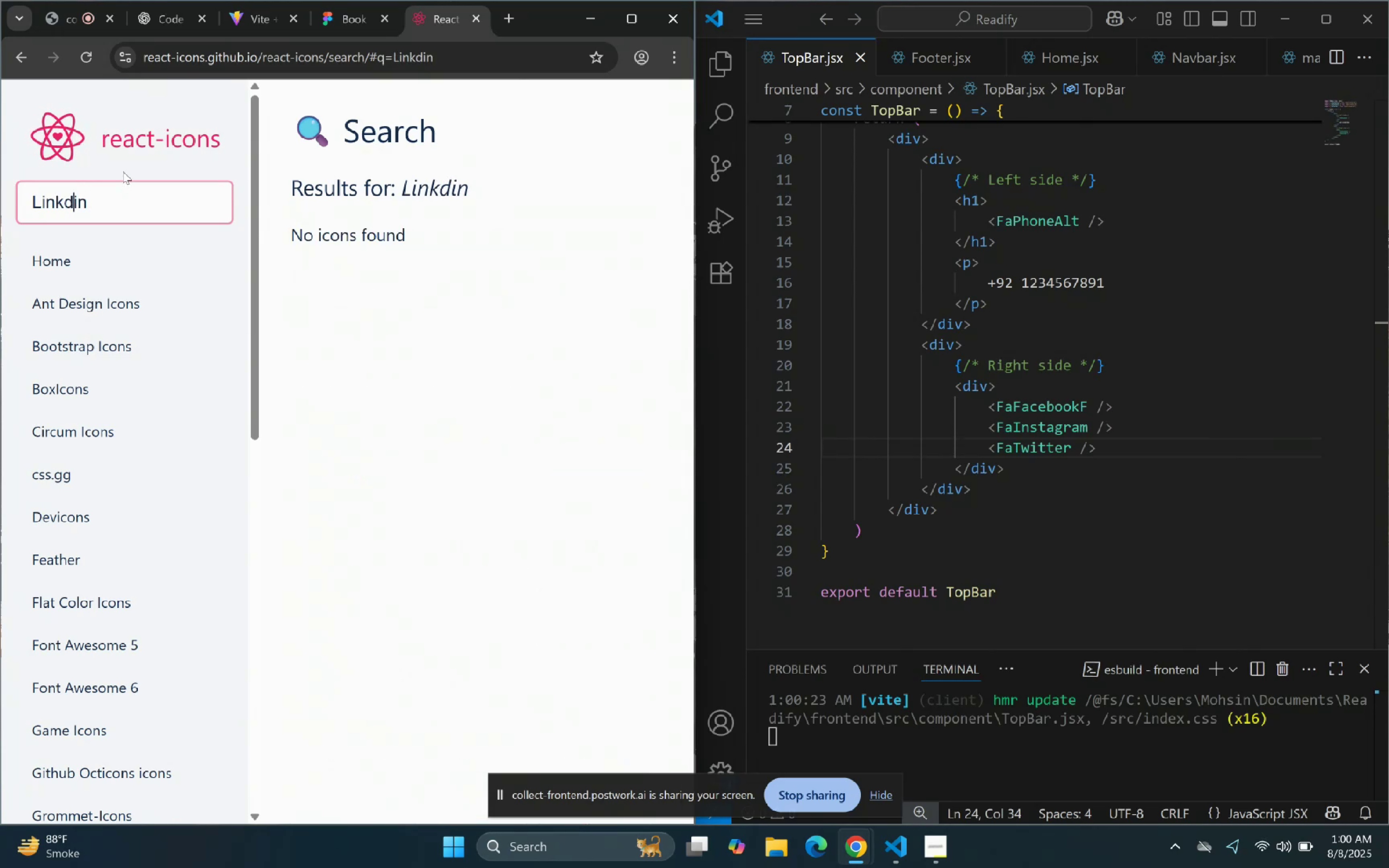 
key(ArrowLeft)
 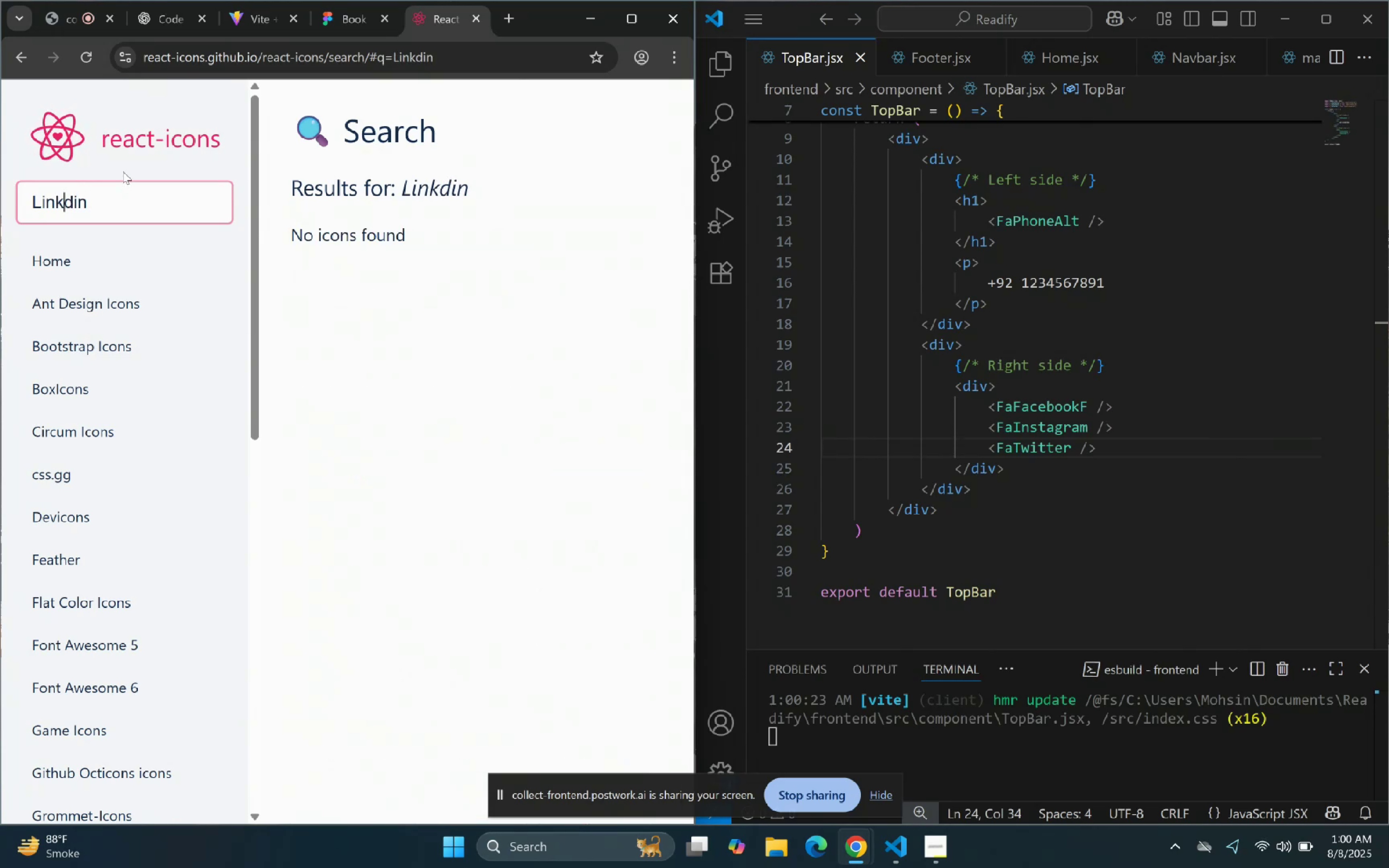 
key(E)
 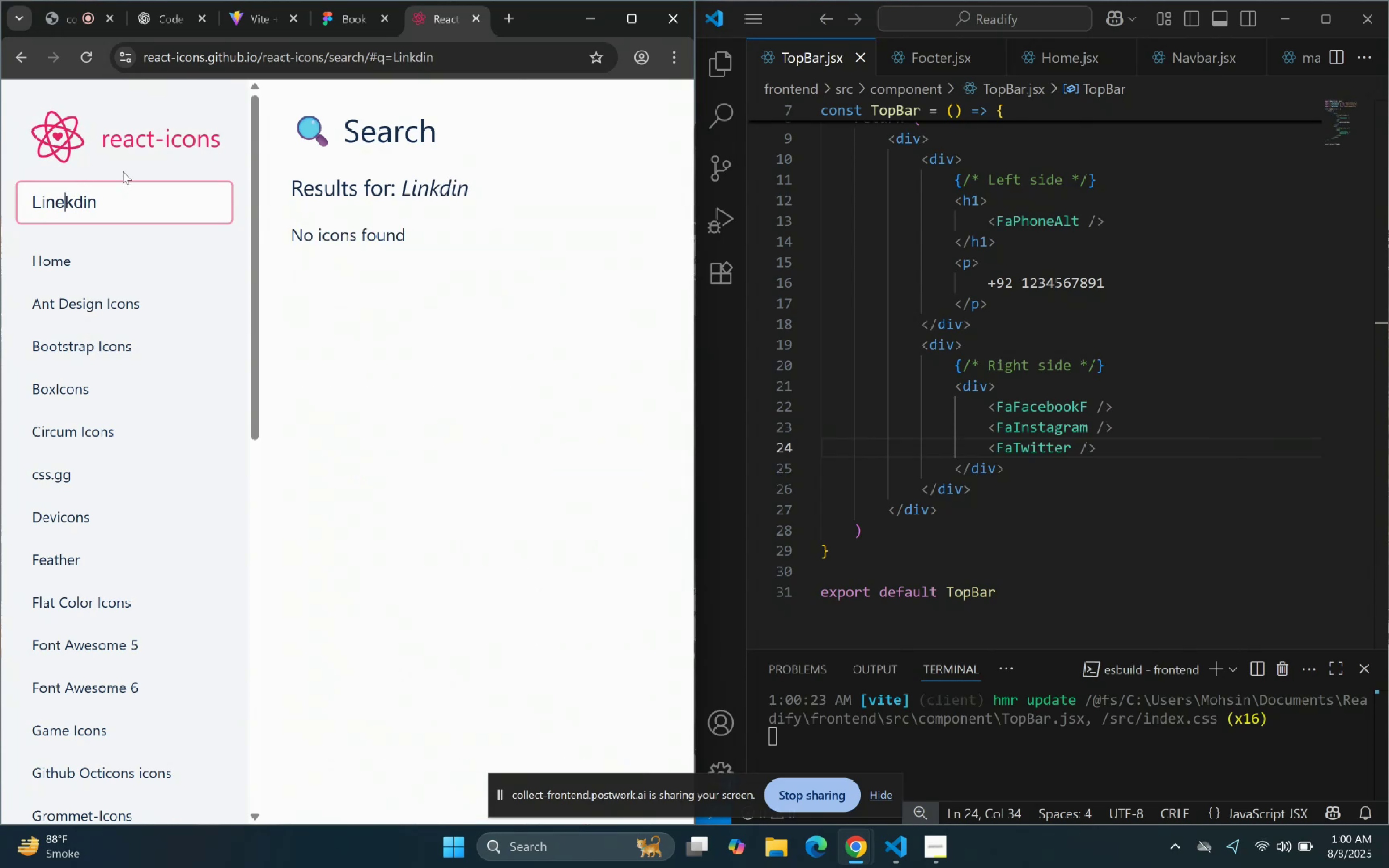 
key(Backspace)
 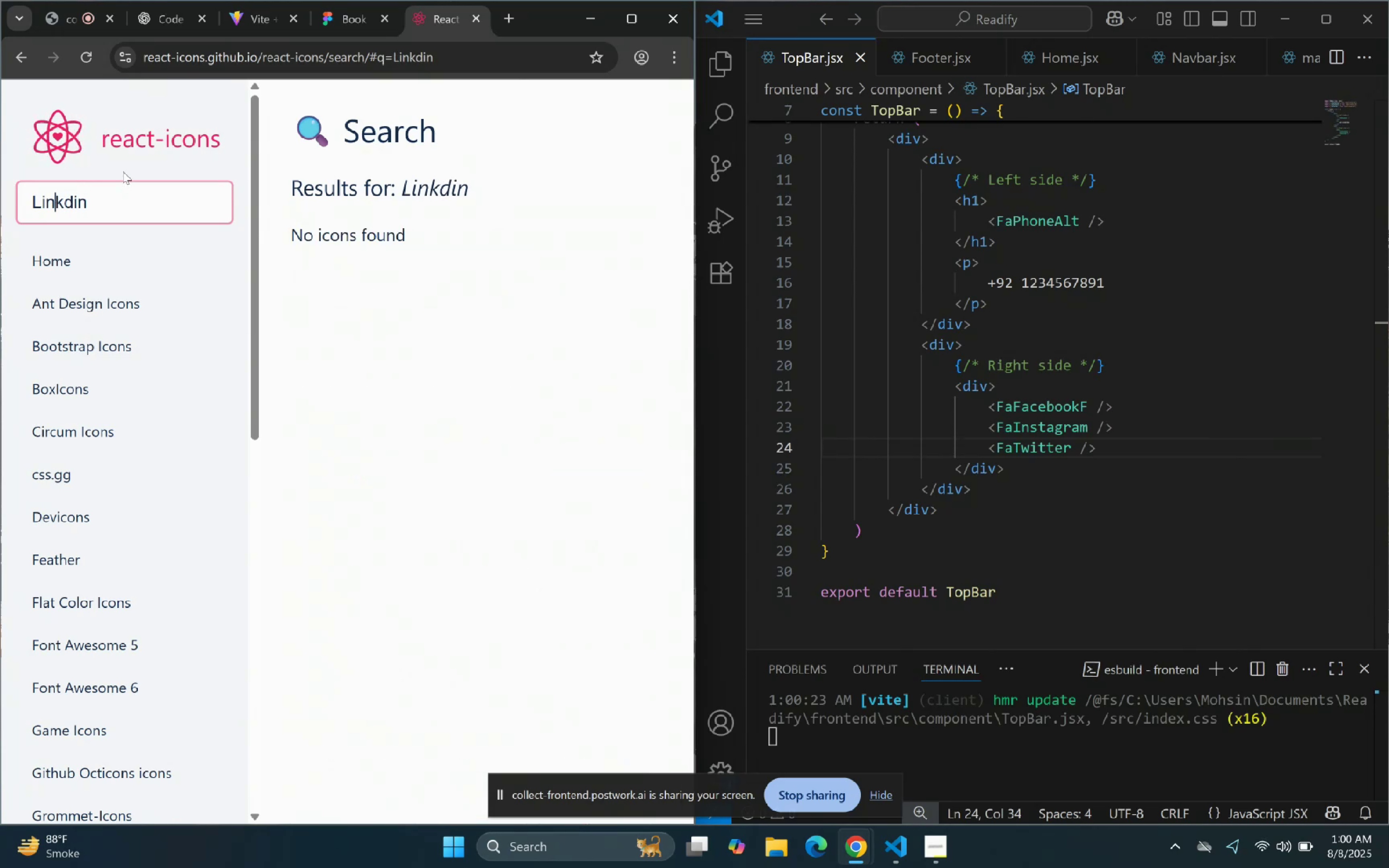 
key(ArrowRight)
 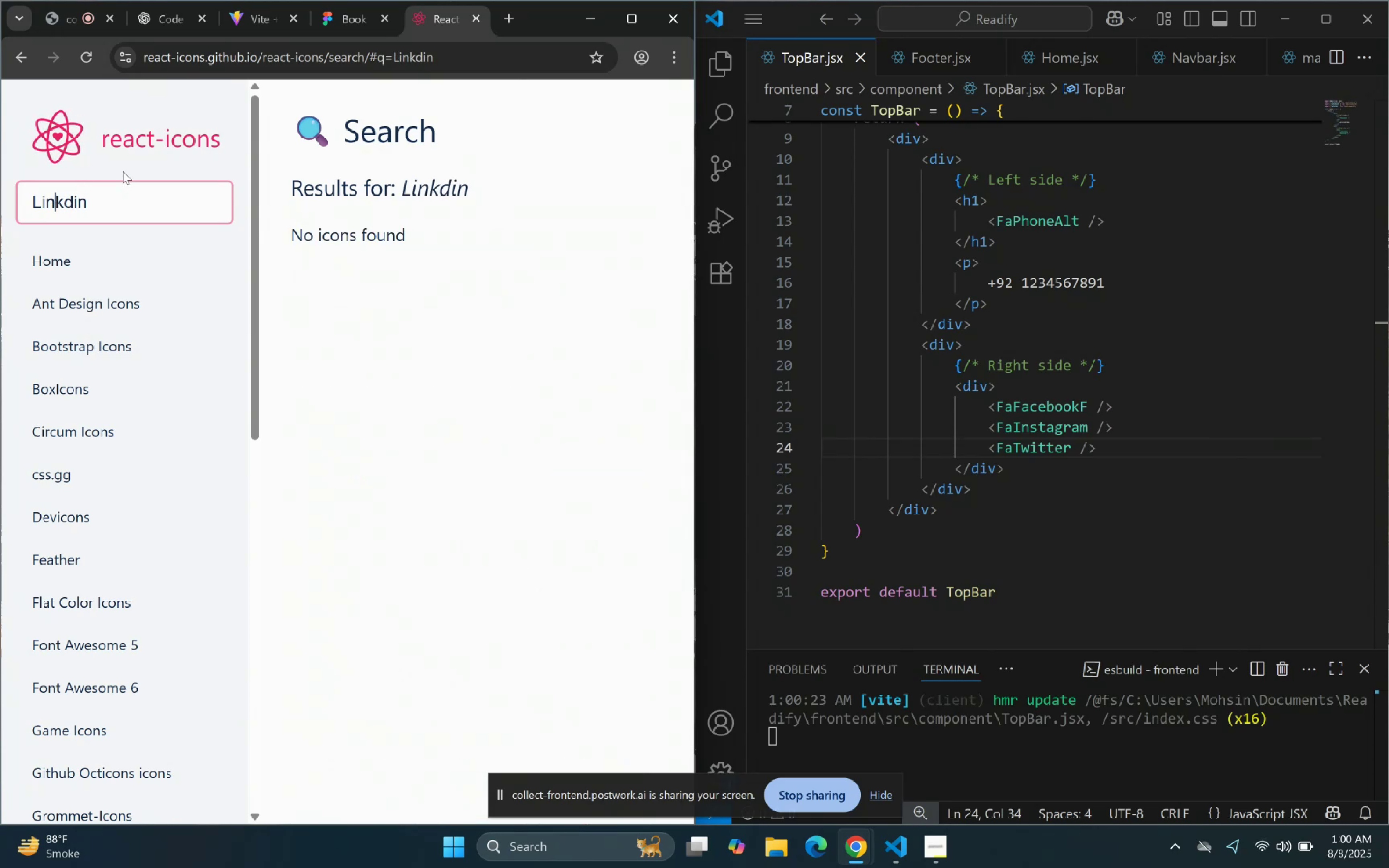 
key(E)
 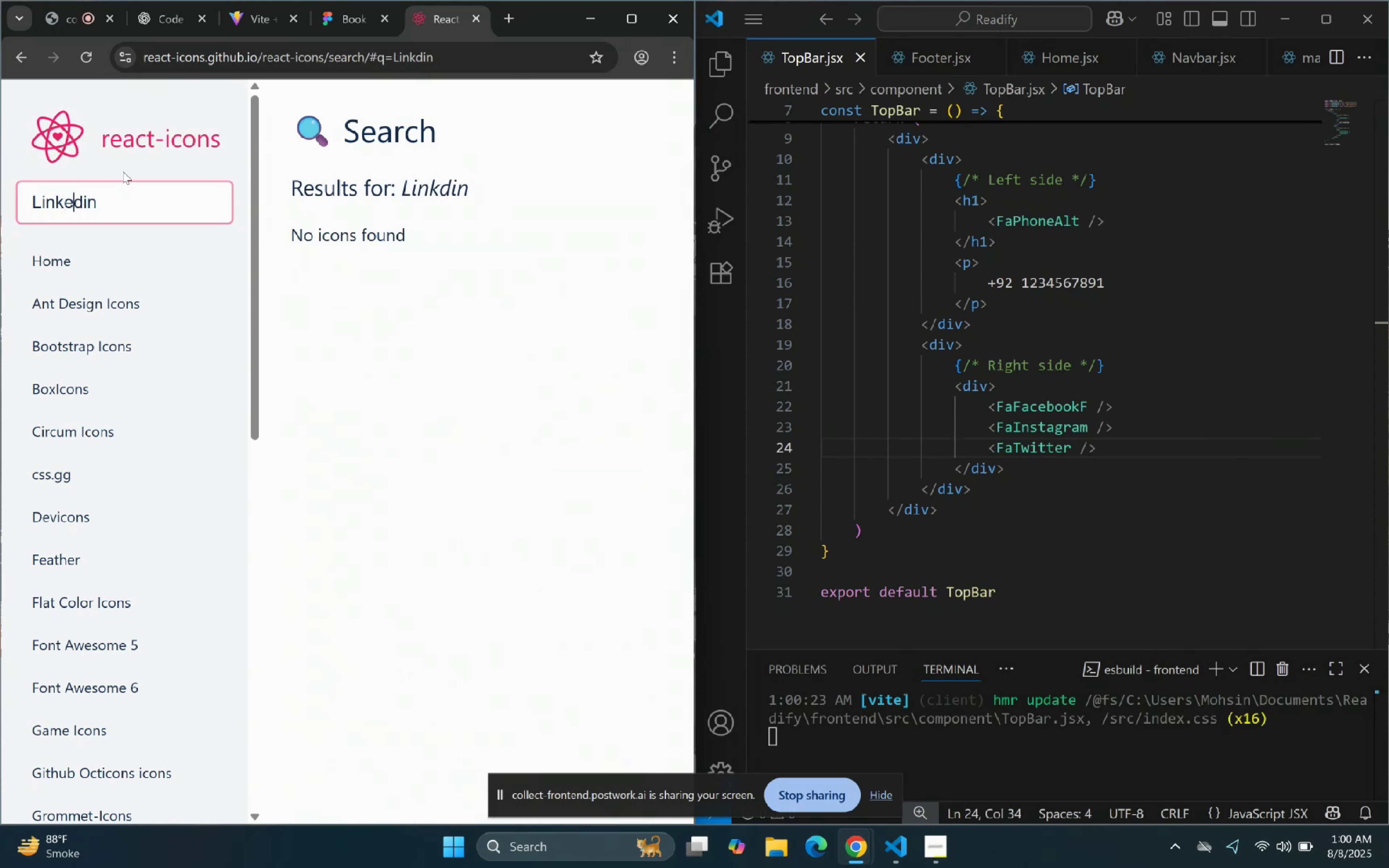 
key(ArrowRight)
 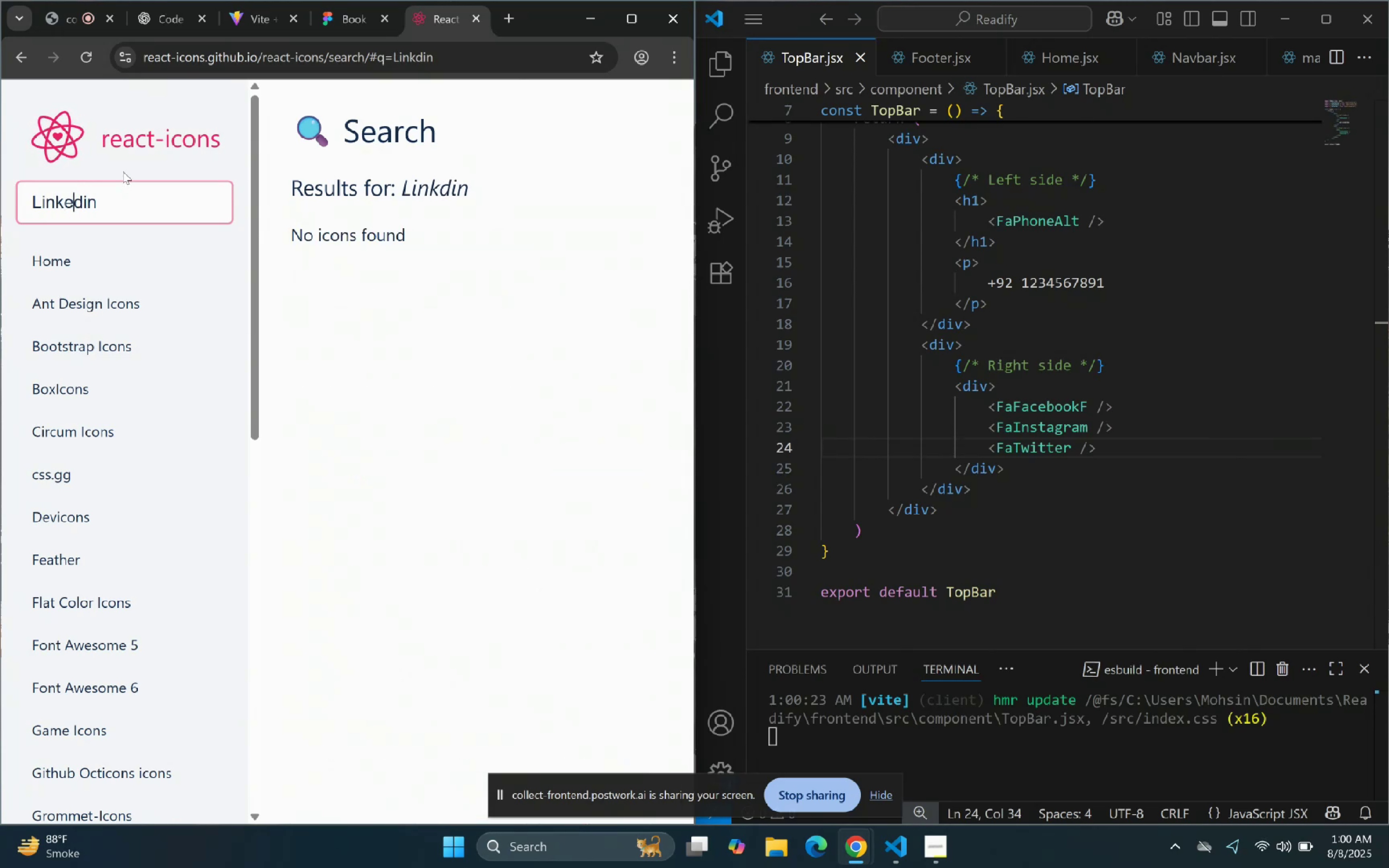 
key(ArrowRight)
 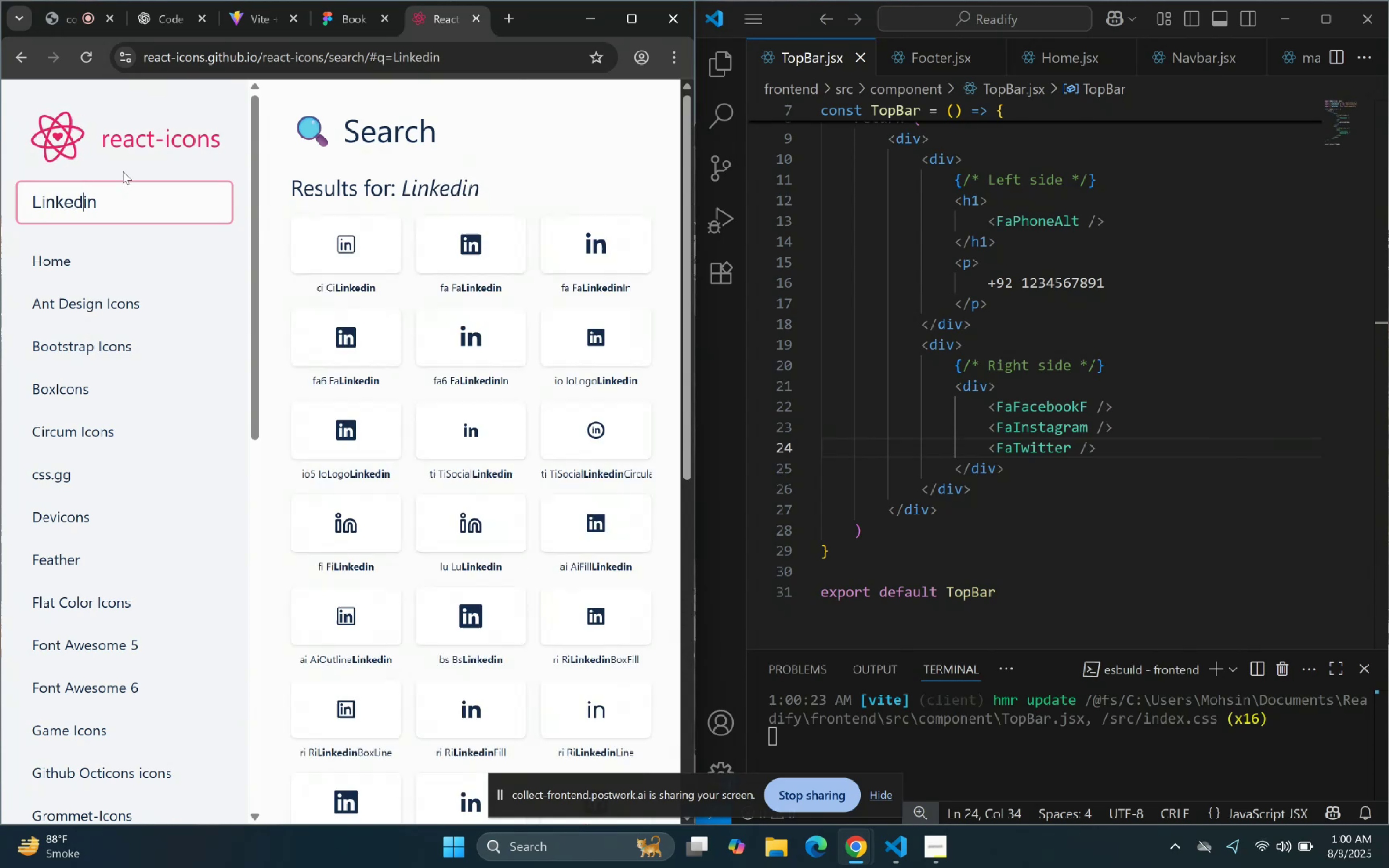 
key(ArrowRight)
 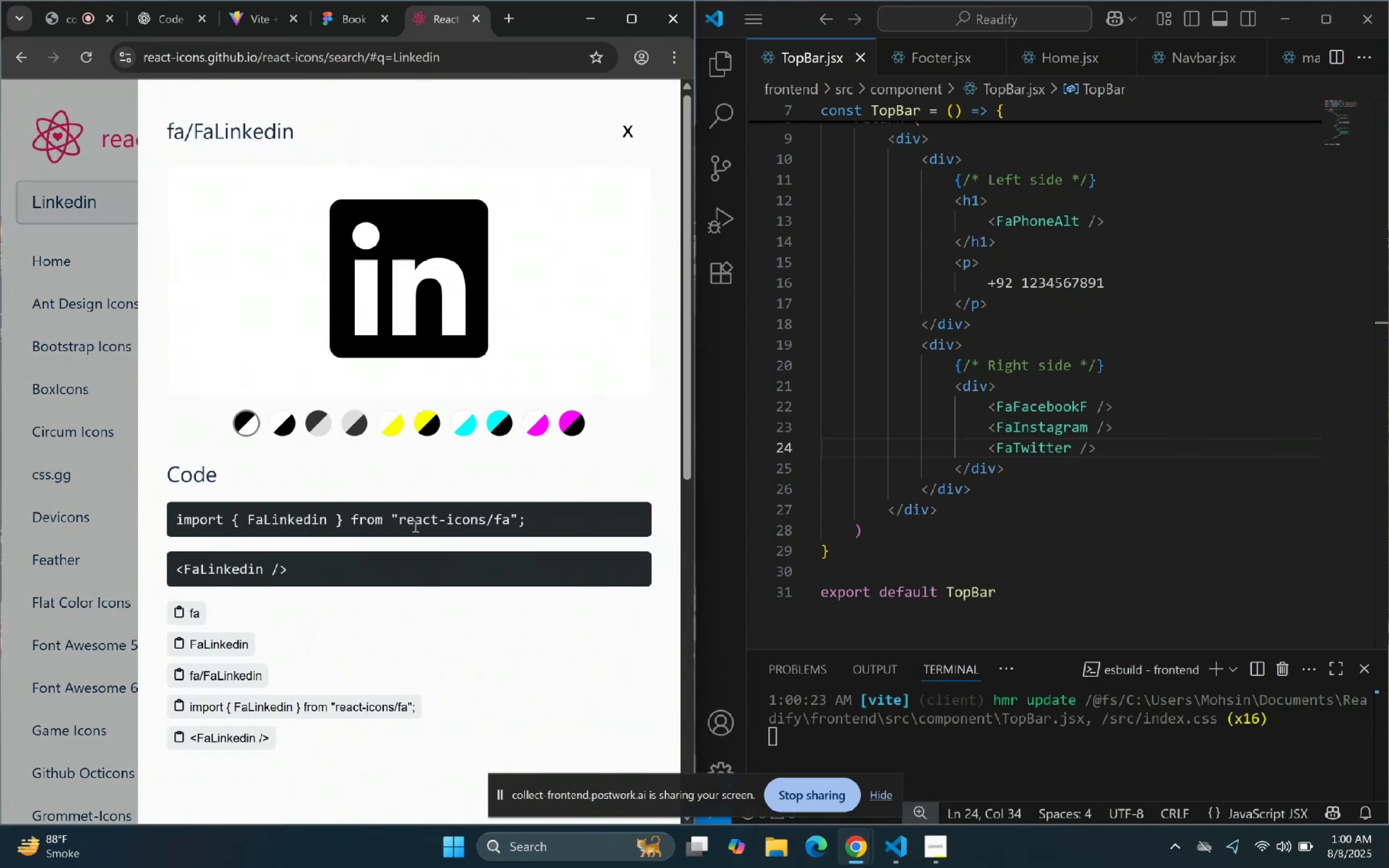 
left_click([292, 705])
 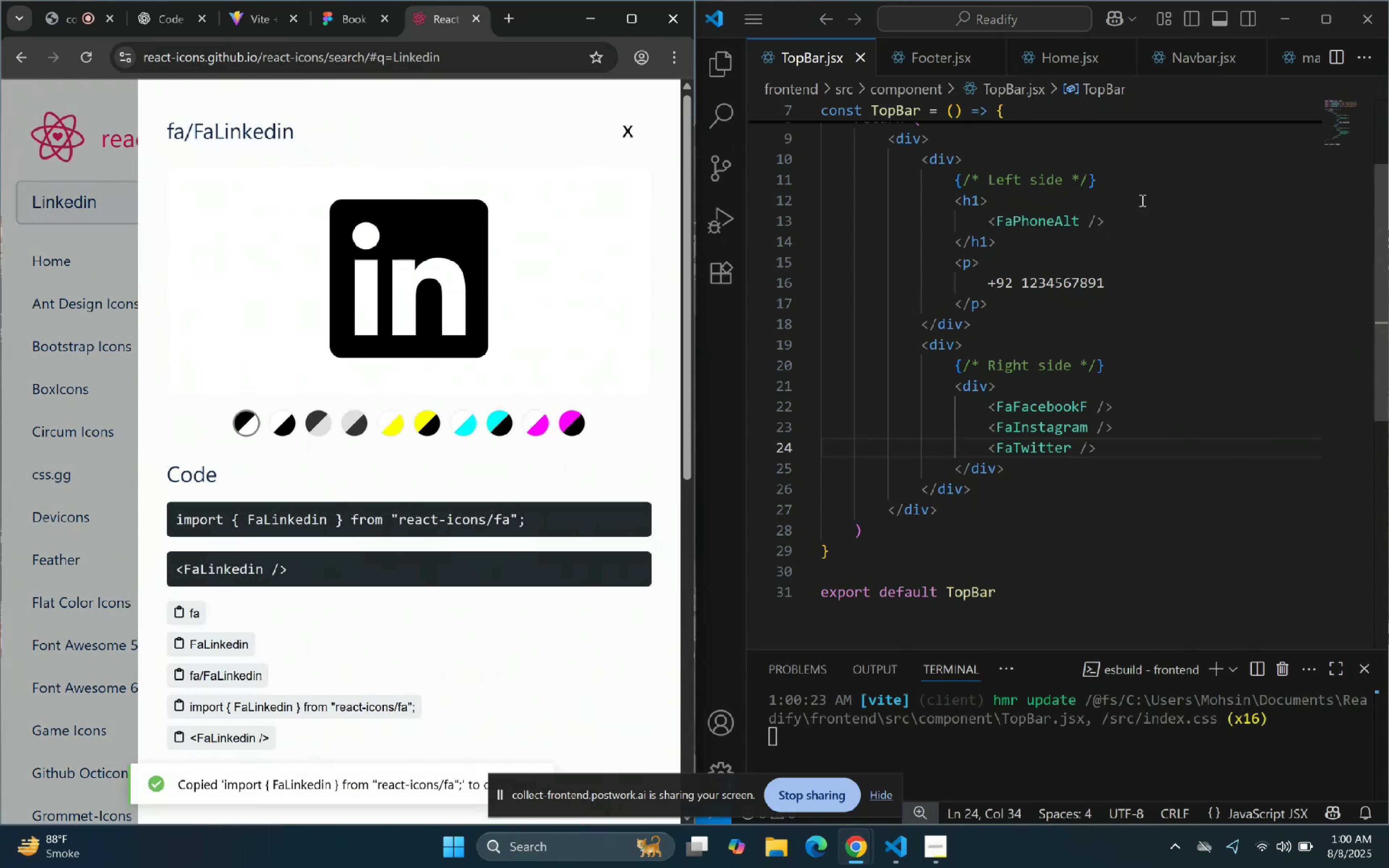 
scroll: coordinate [1078, 192], scroll_direction: up, amount: 7.0
 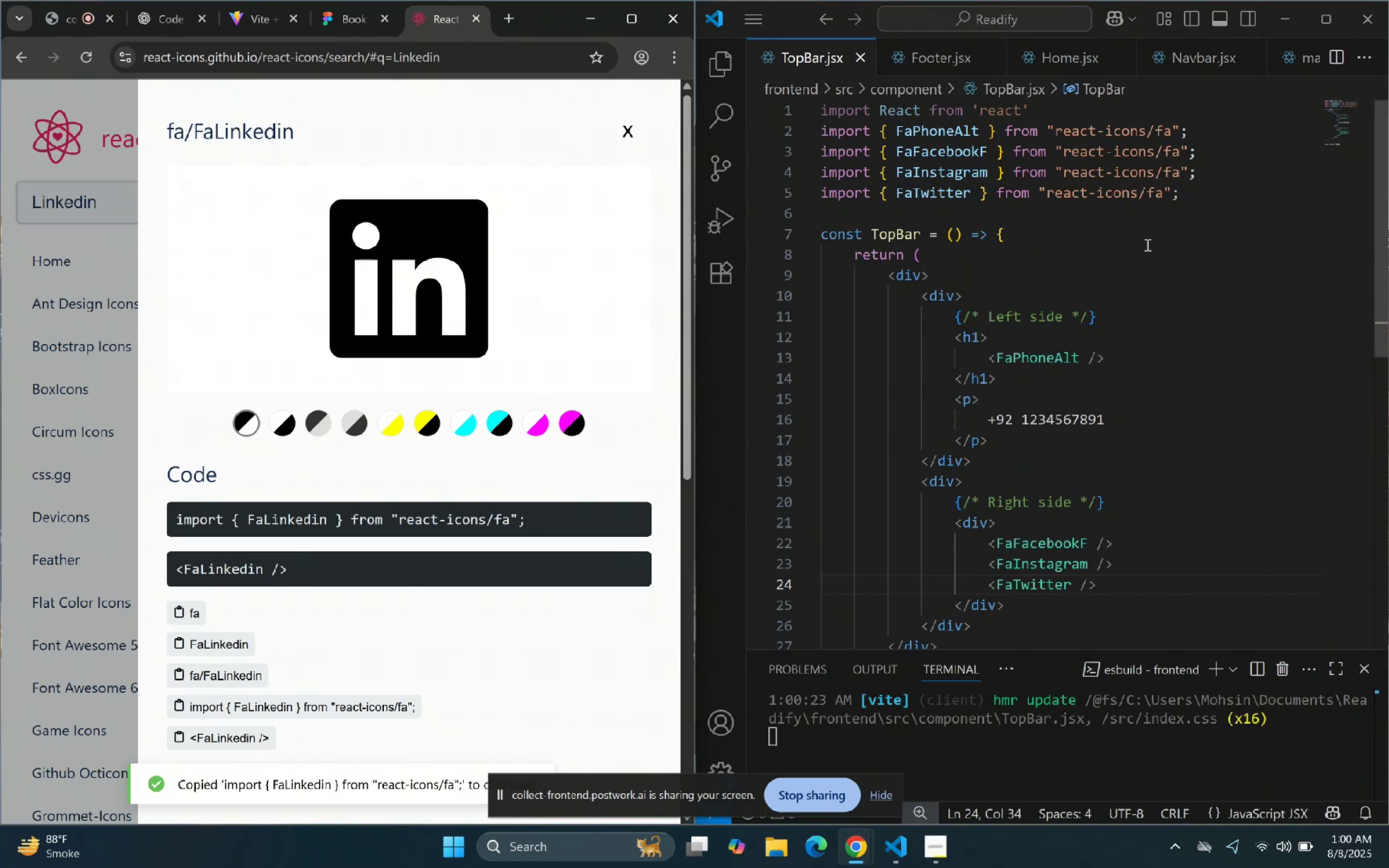 
left_click([1206, 197])
 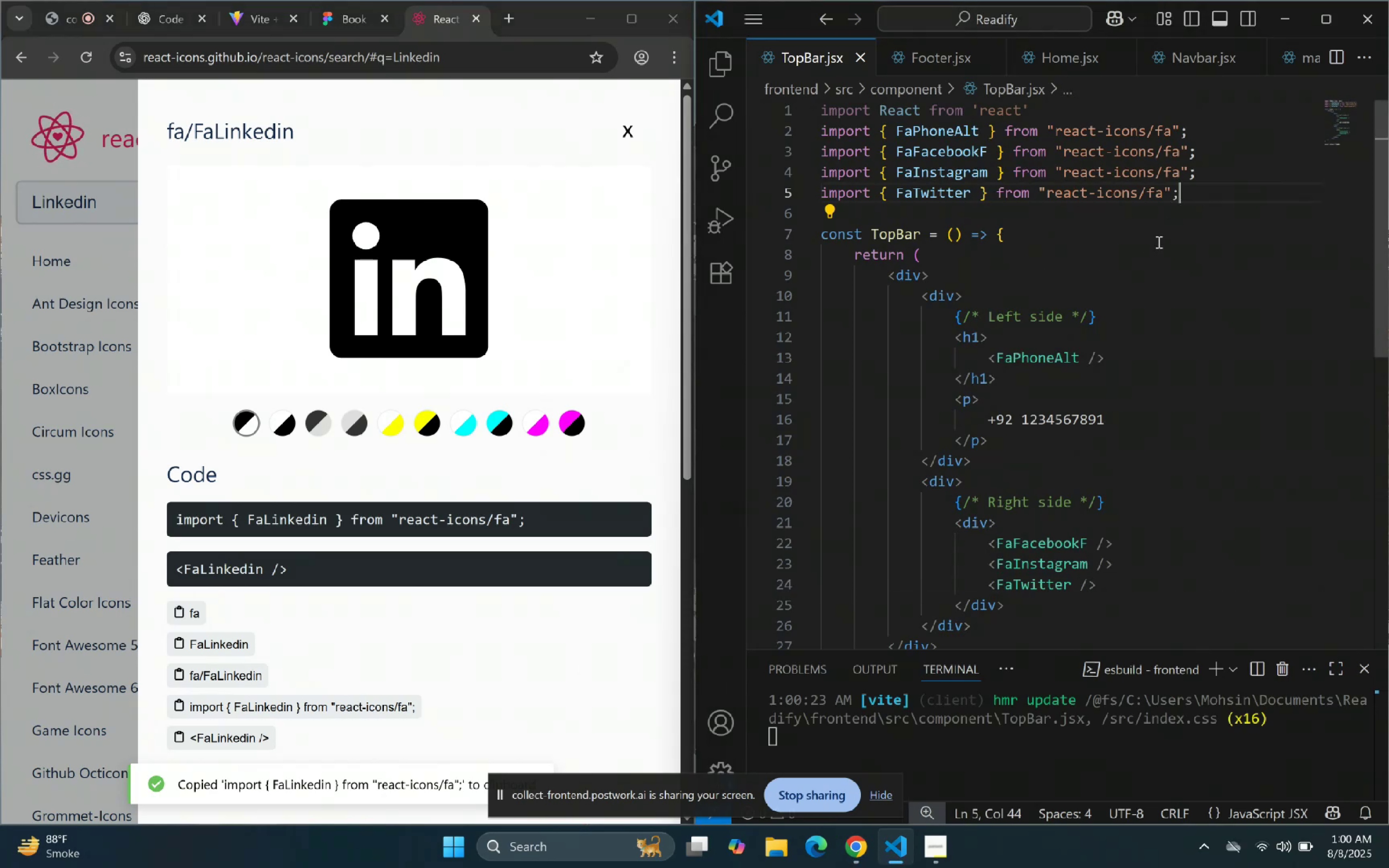 
key(Enter)
 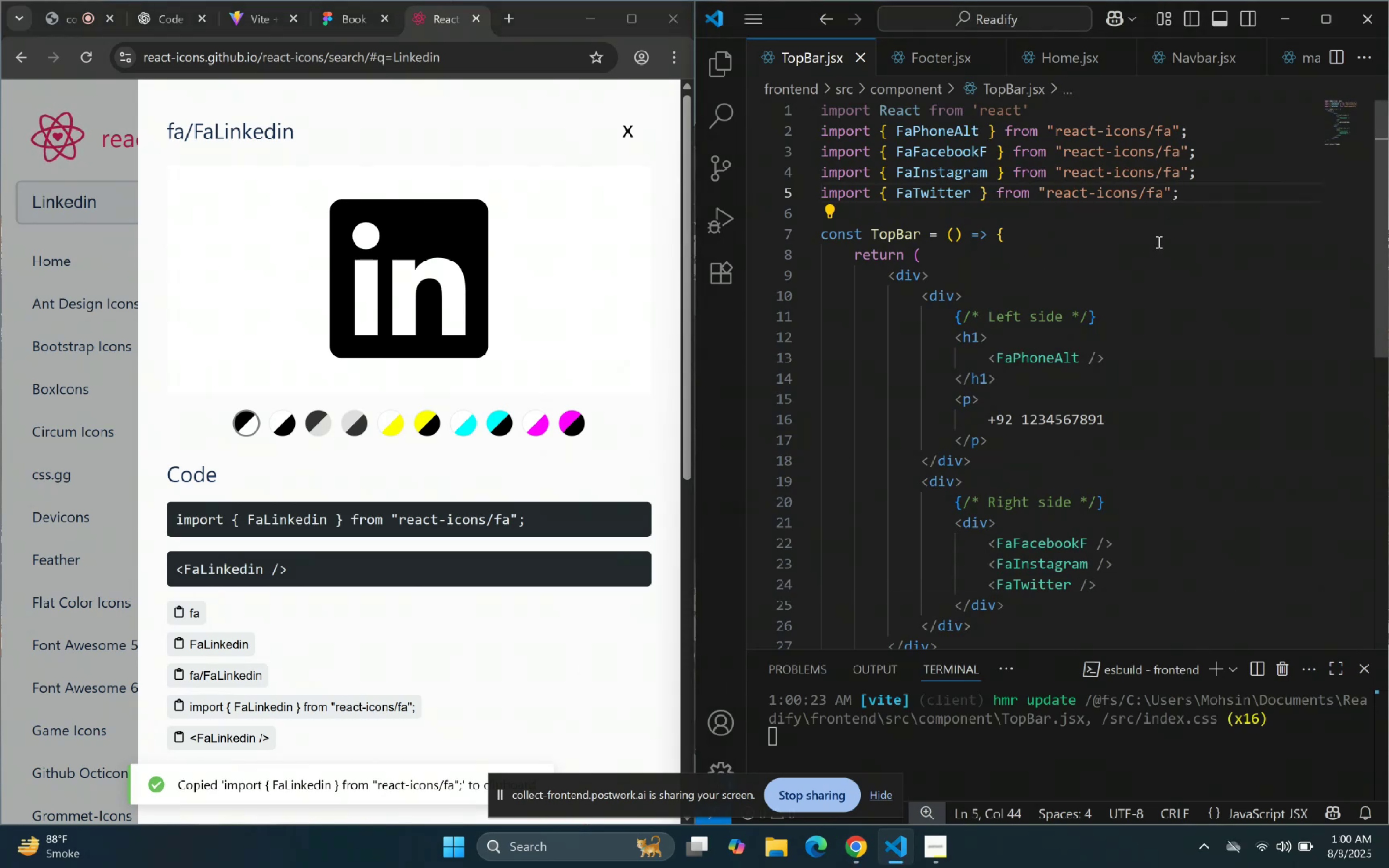 
key(Control+ControlLeft)
 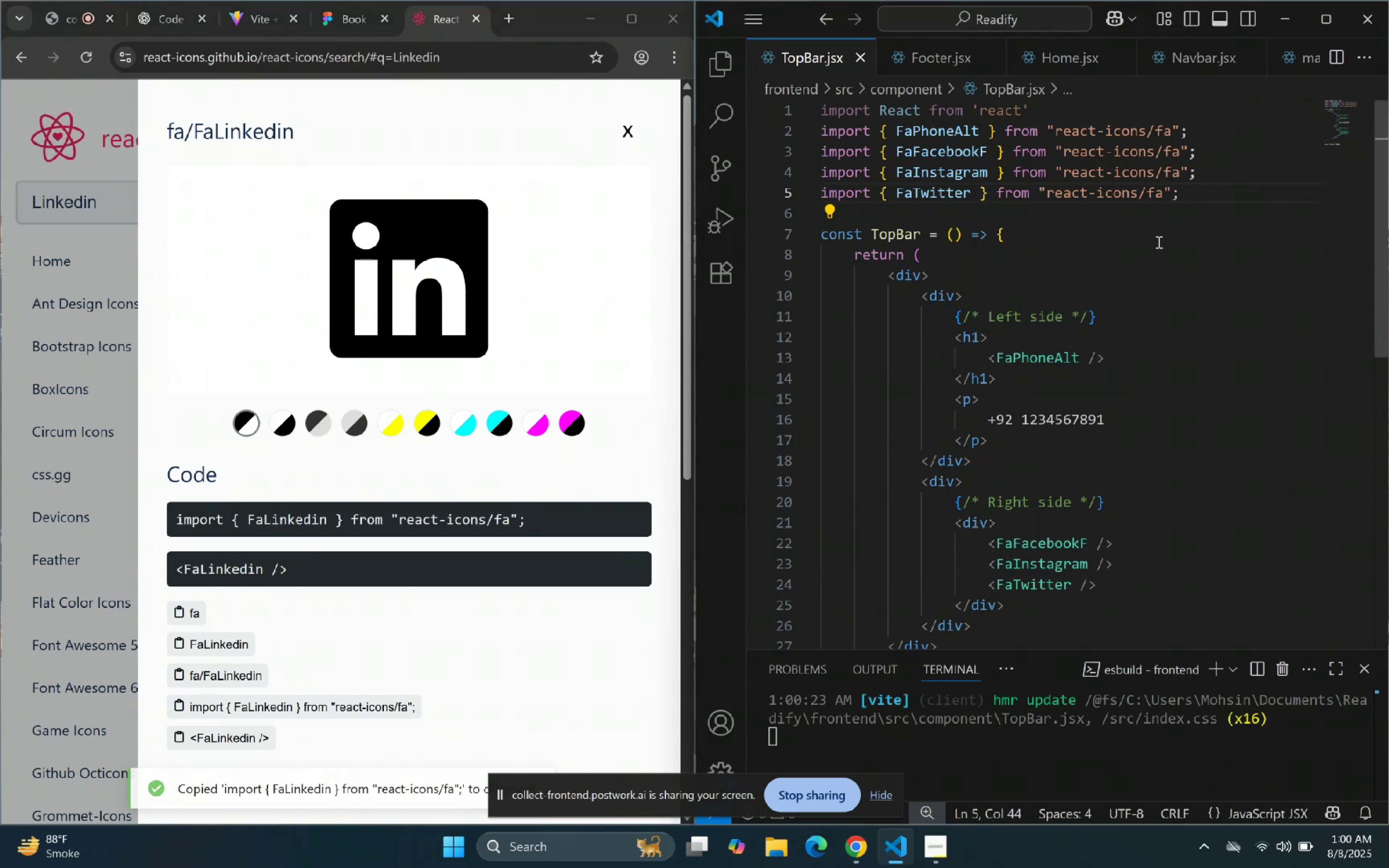 
key(Control+V)
 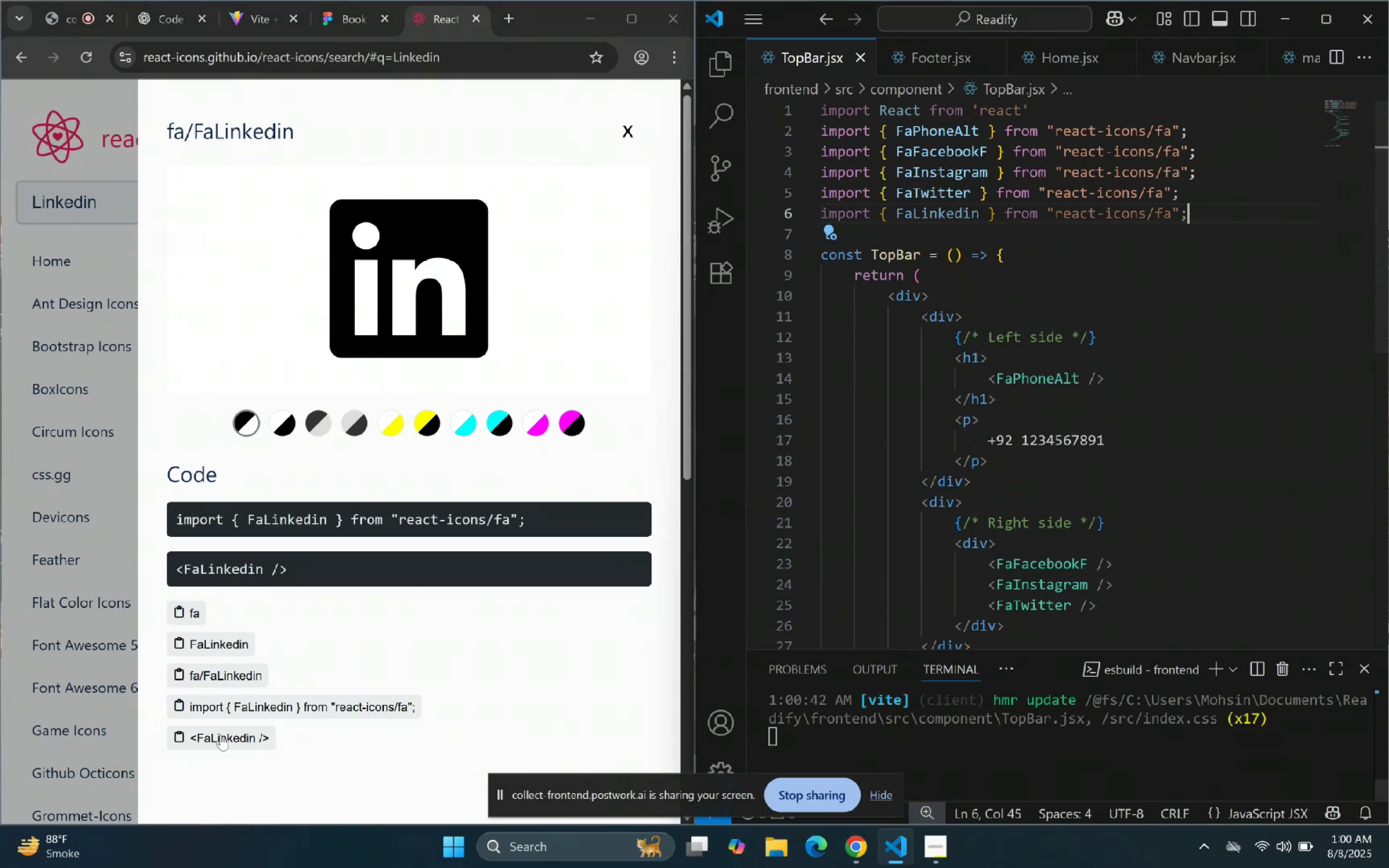 
scroll: coordinate [906, 444], scroll_direction: down, amount: 3.0
 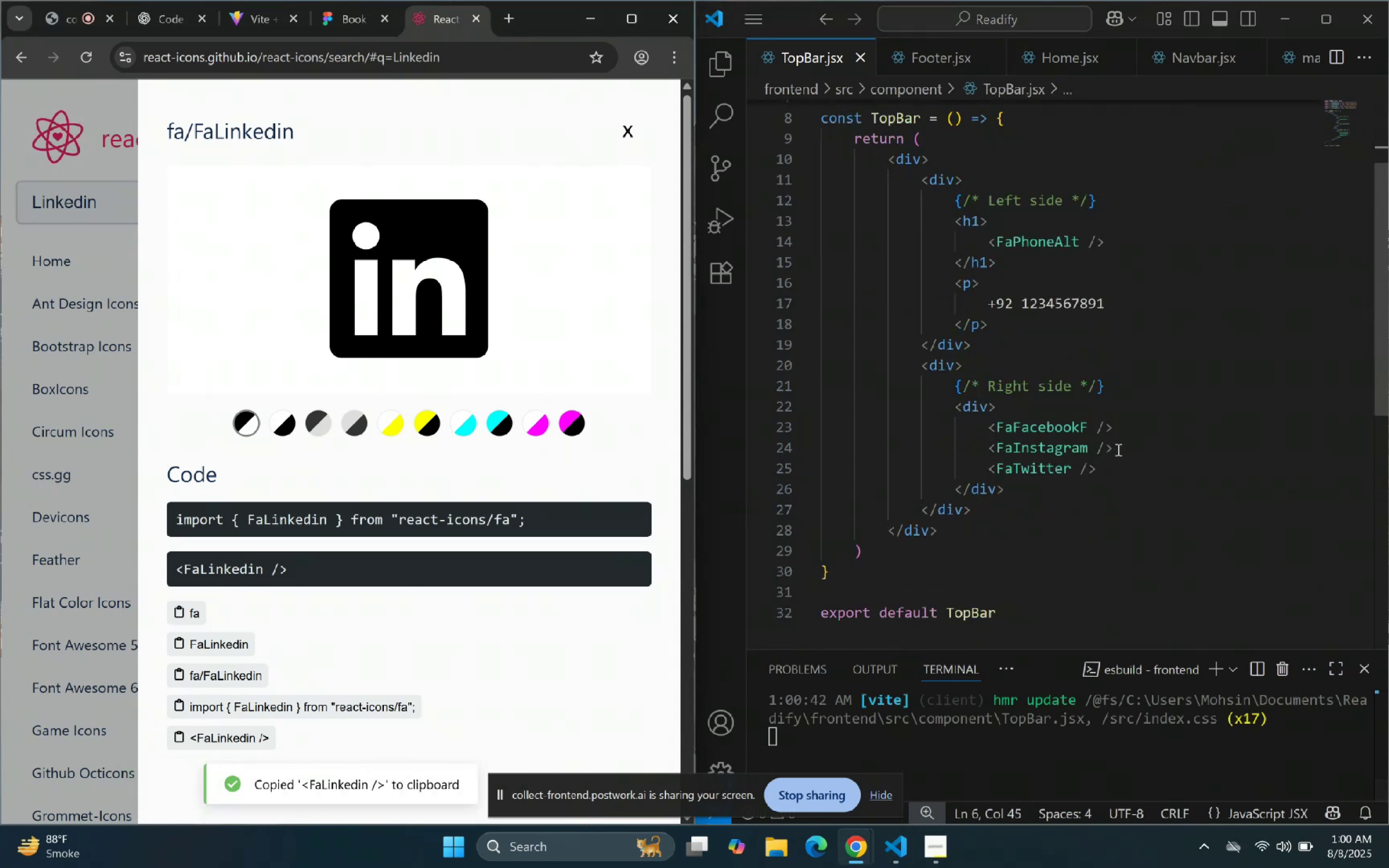 
left_click([1118, 465])
 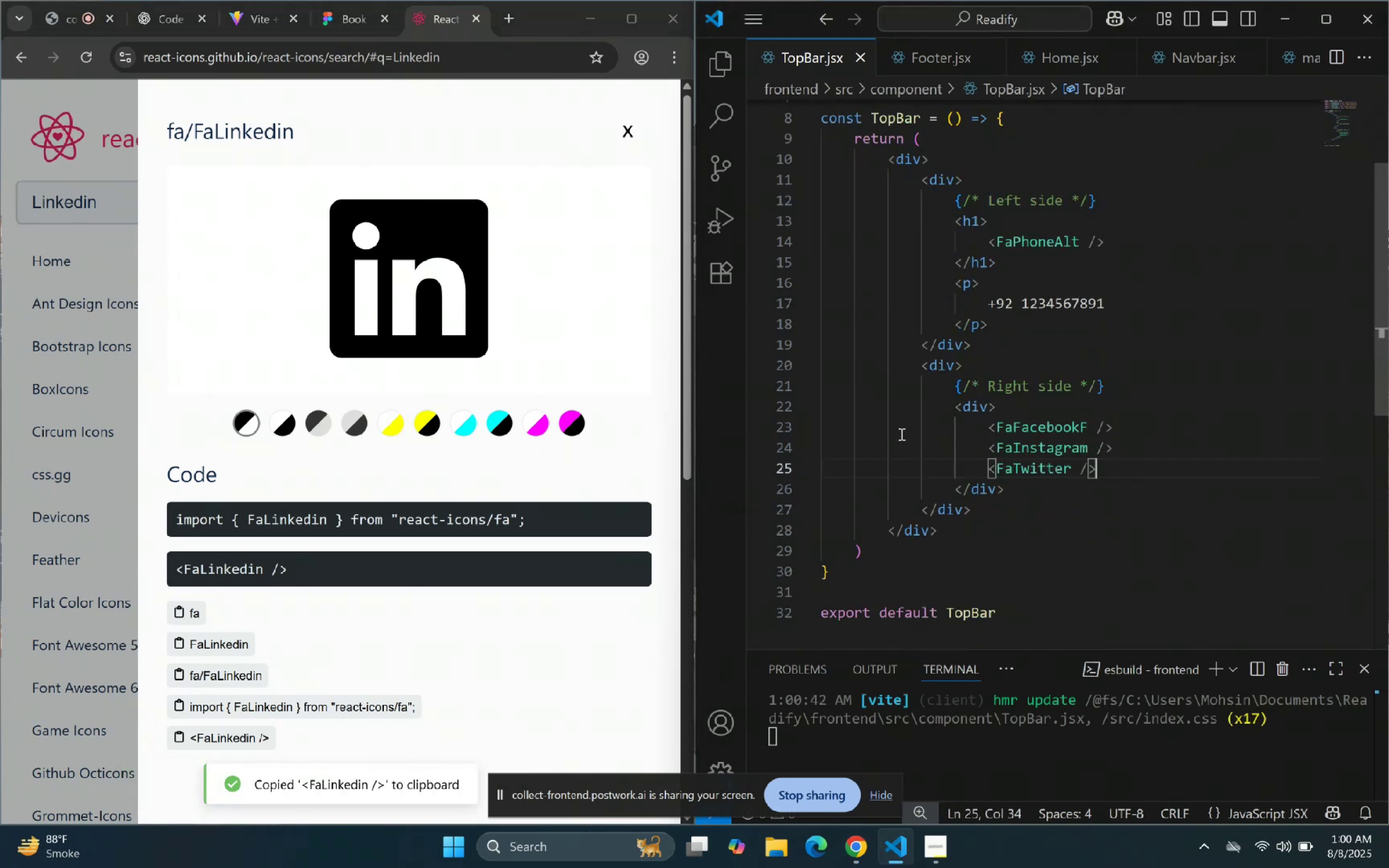 
key(Enter)
 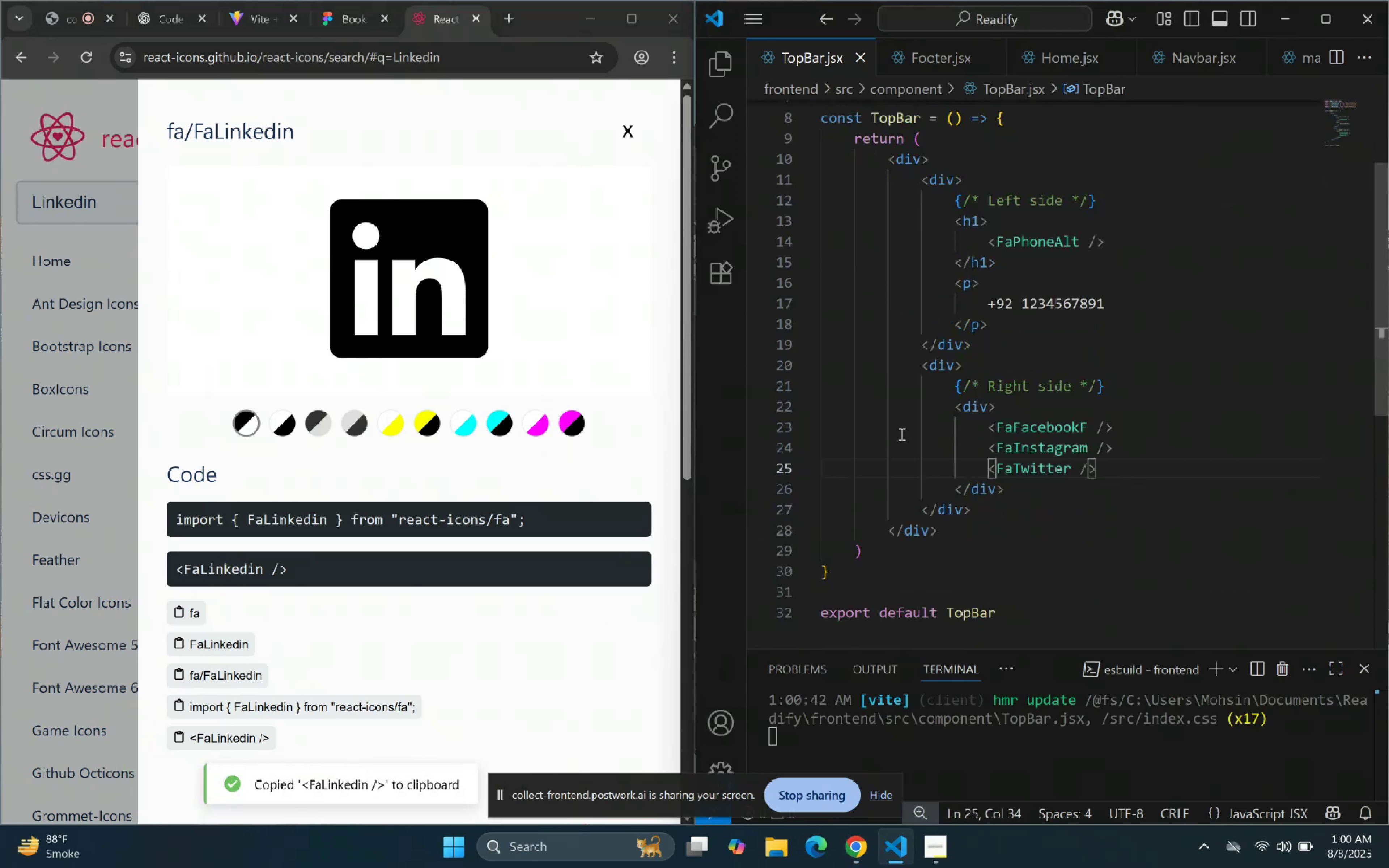 
key(Control+ControlLeft)
 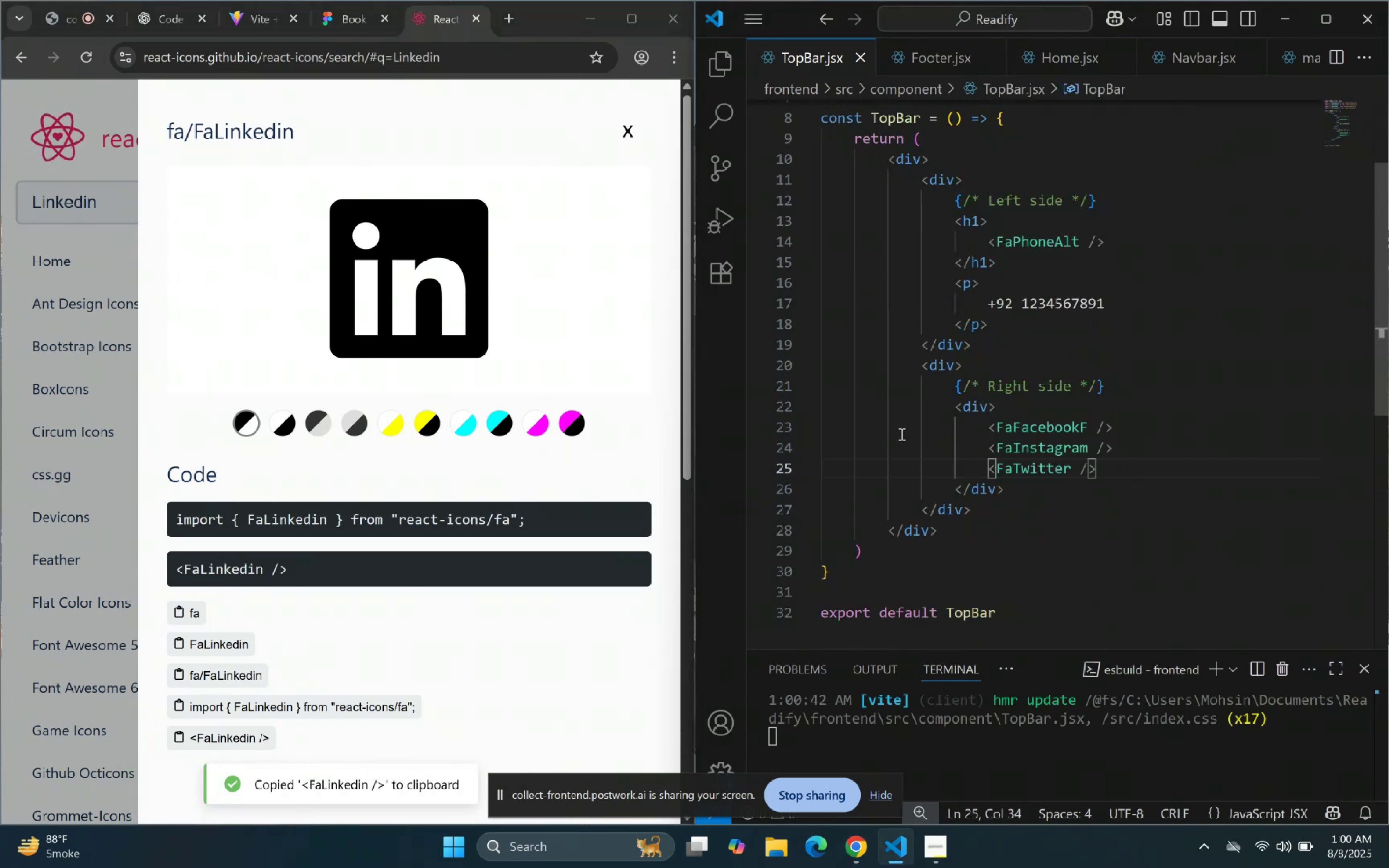 
key(Control+V)
 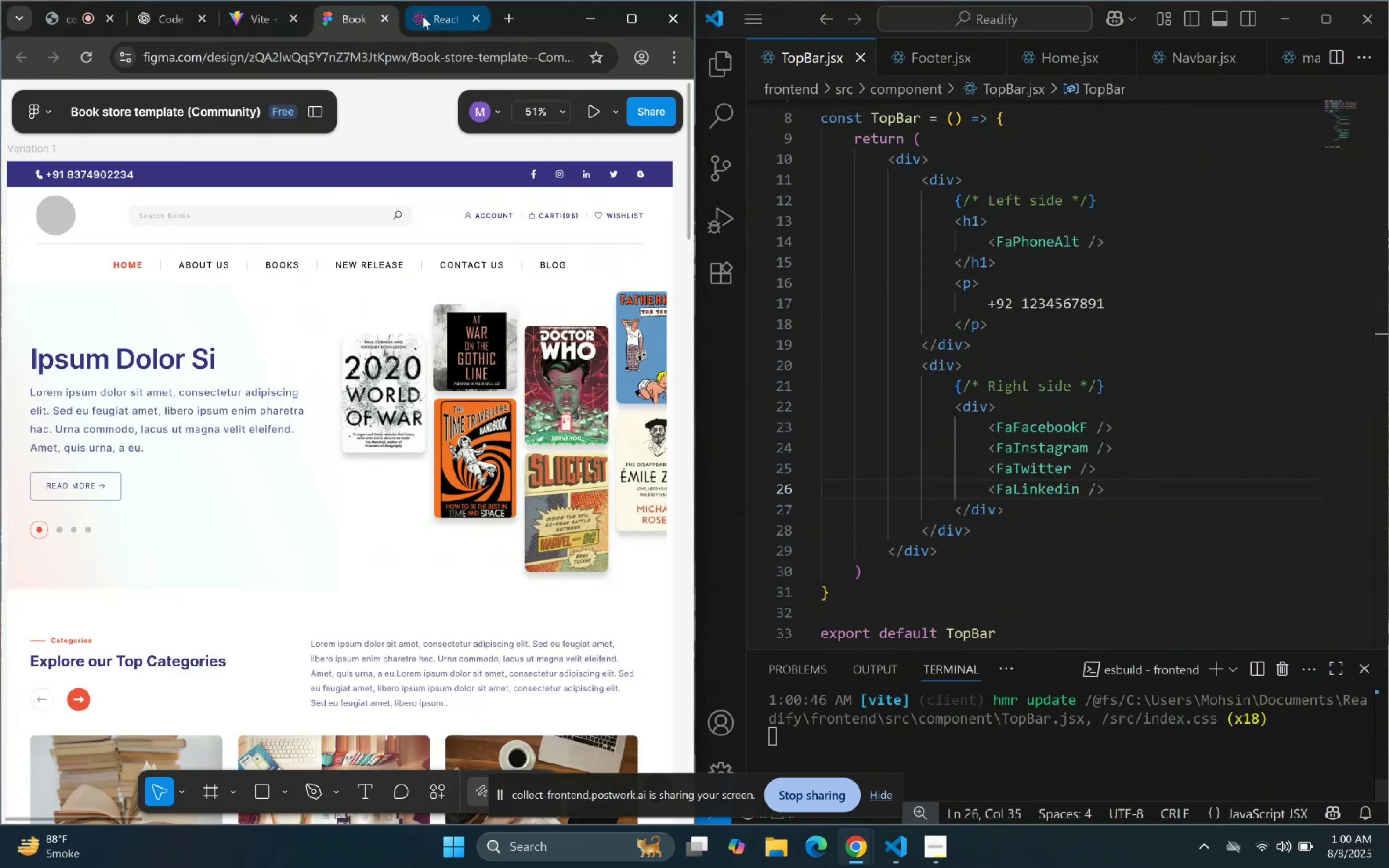 
left_click([422, 17])
 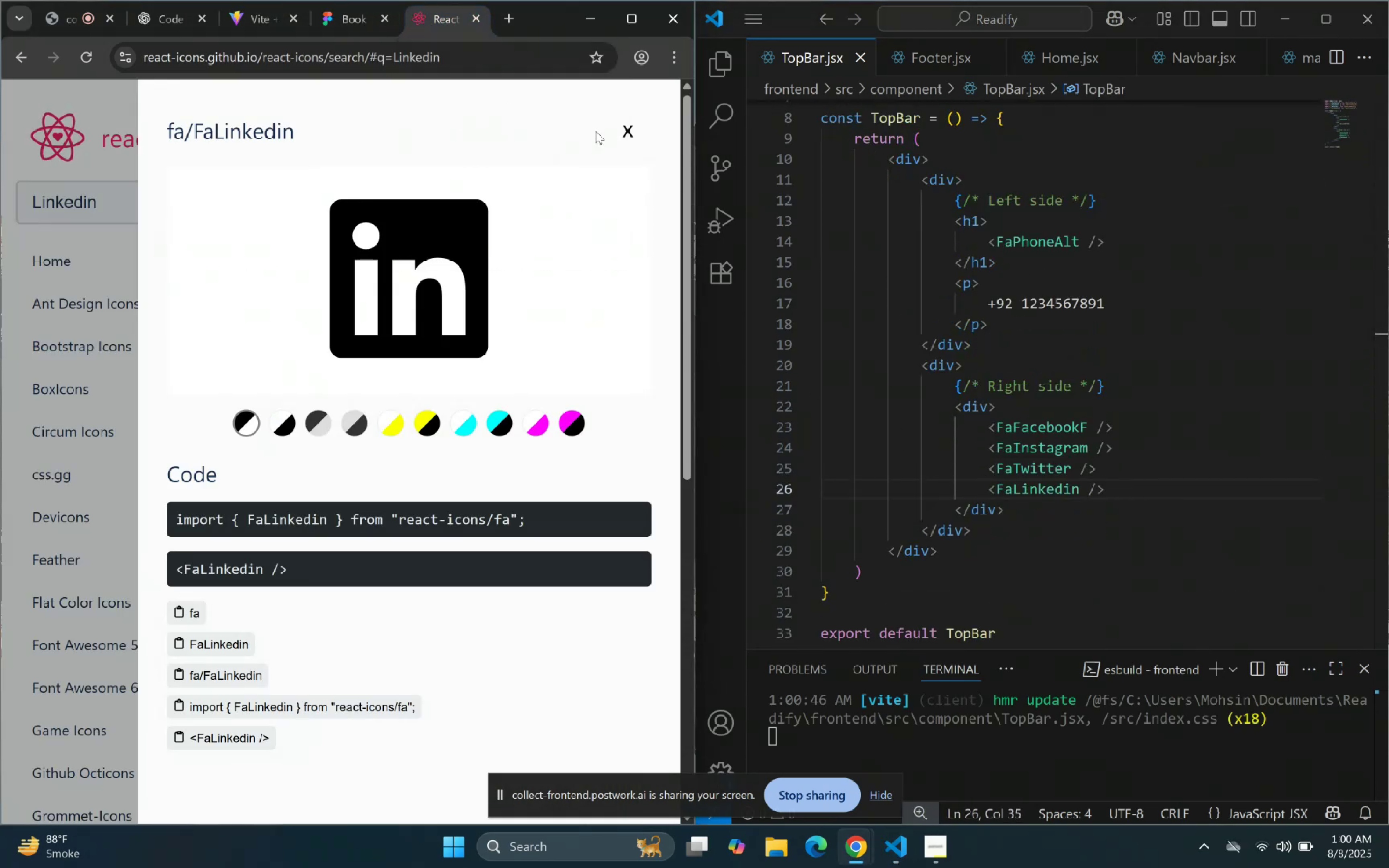 
left_click([630, 133])
 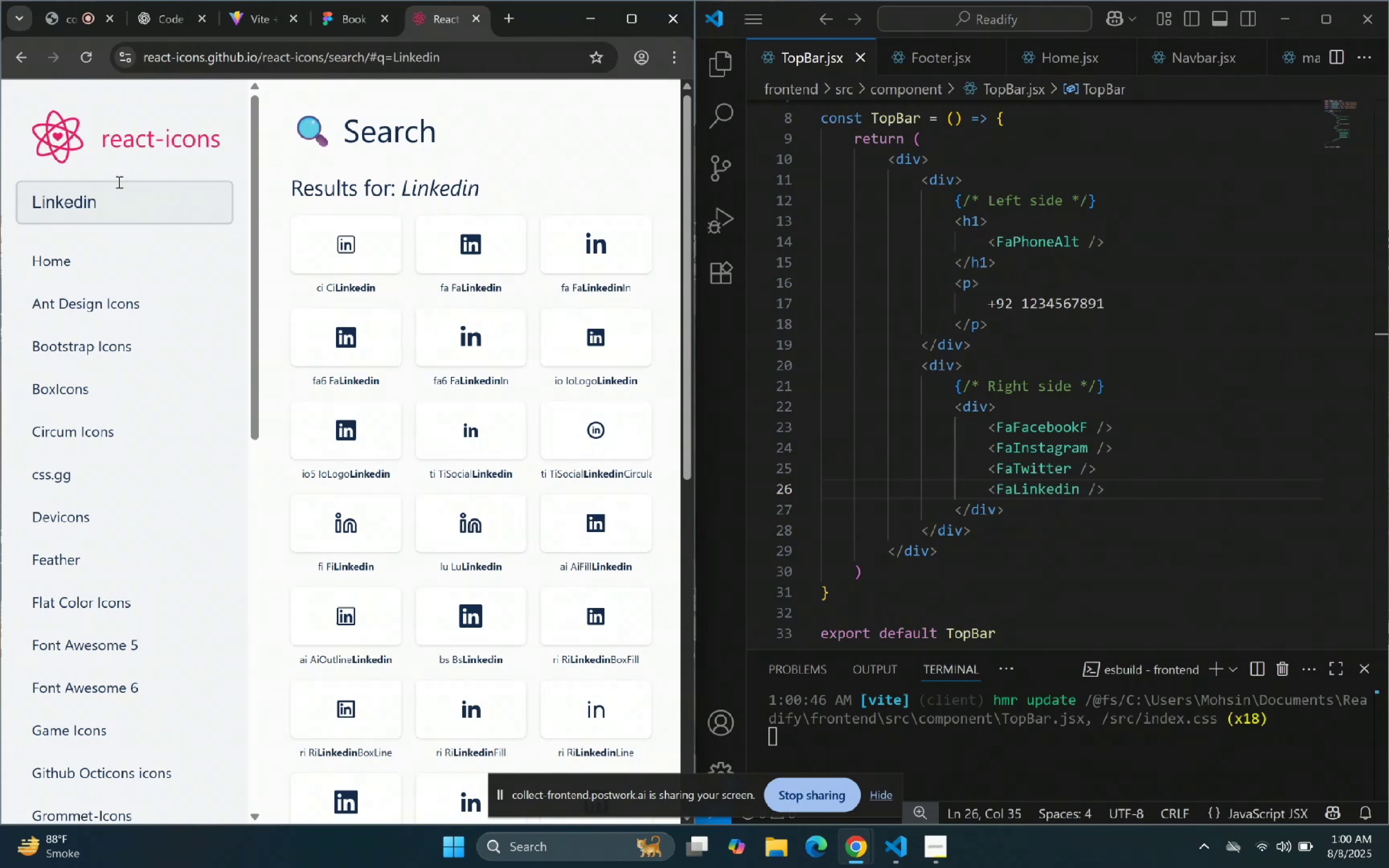 
key(Control+ControlLeft)
 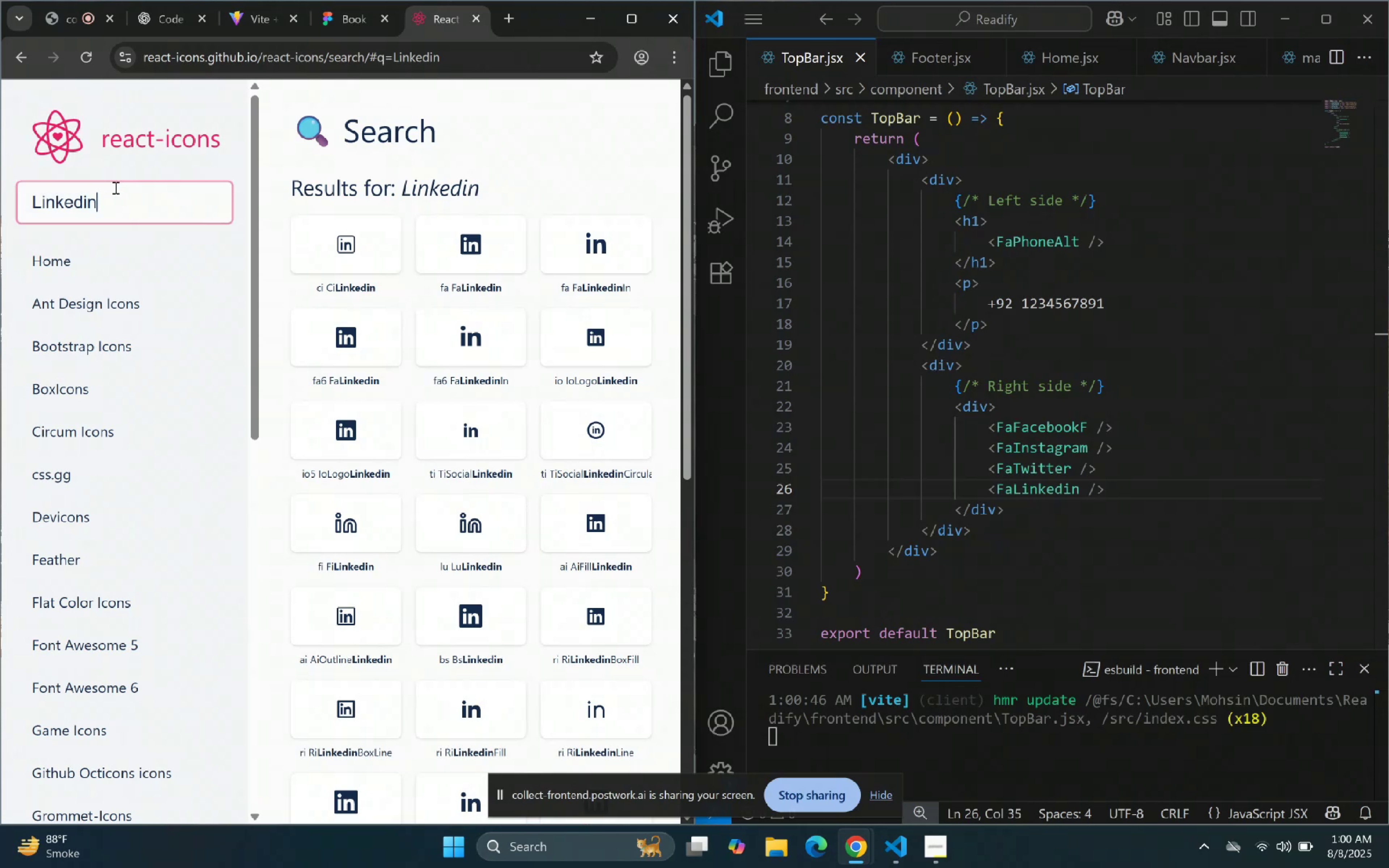 
key(Control+A)
 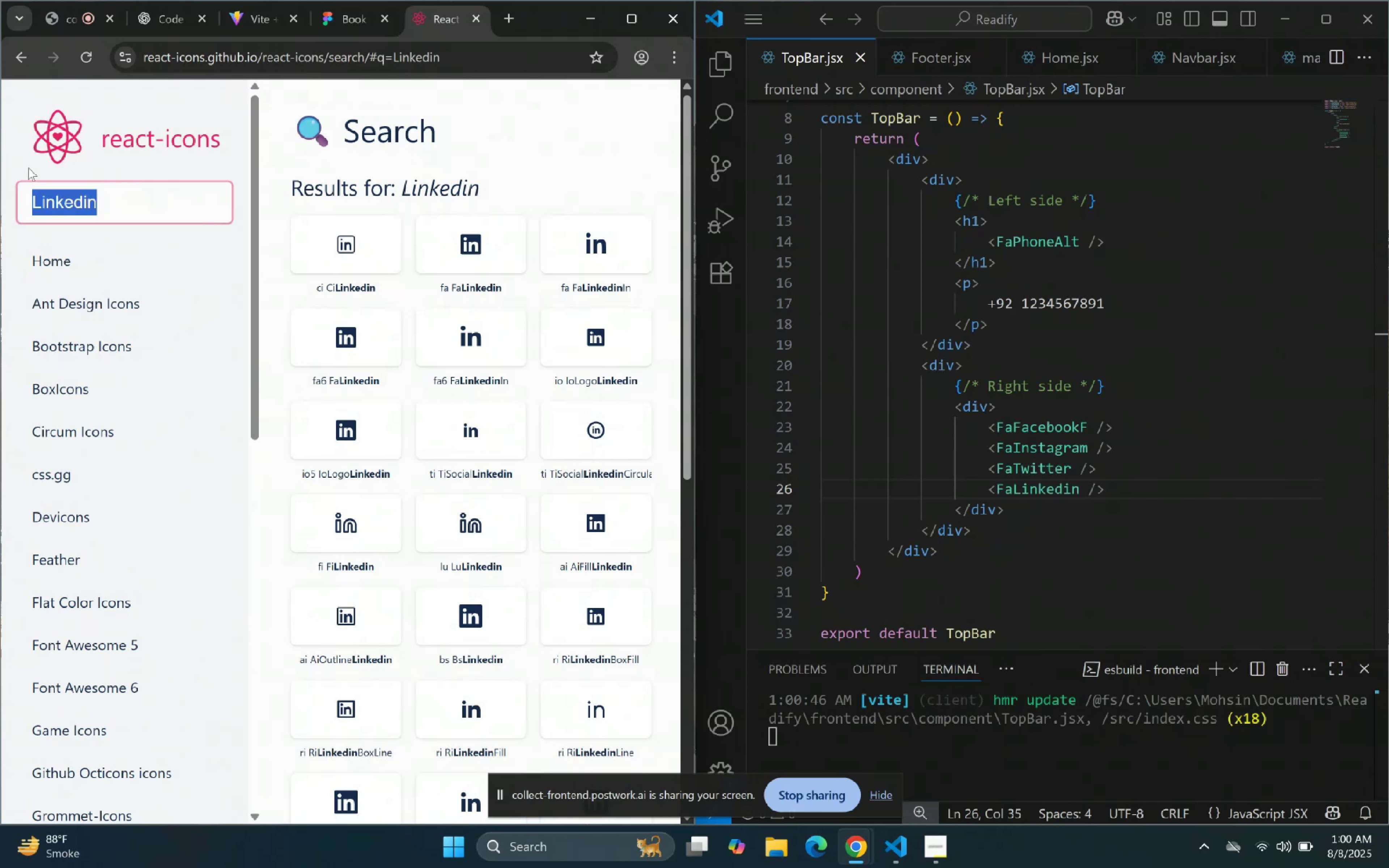 
type(Blooger)
key(Backspace)
key(Backspace)
key(Backspace)
key(Backspace)
type(ger)
key(Backspace)
key(Backspace)
 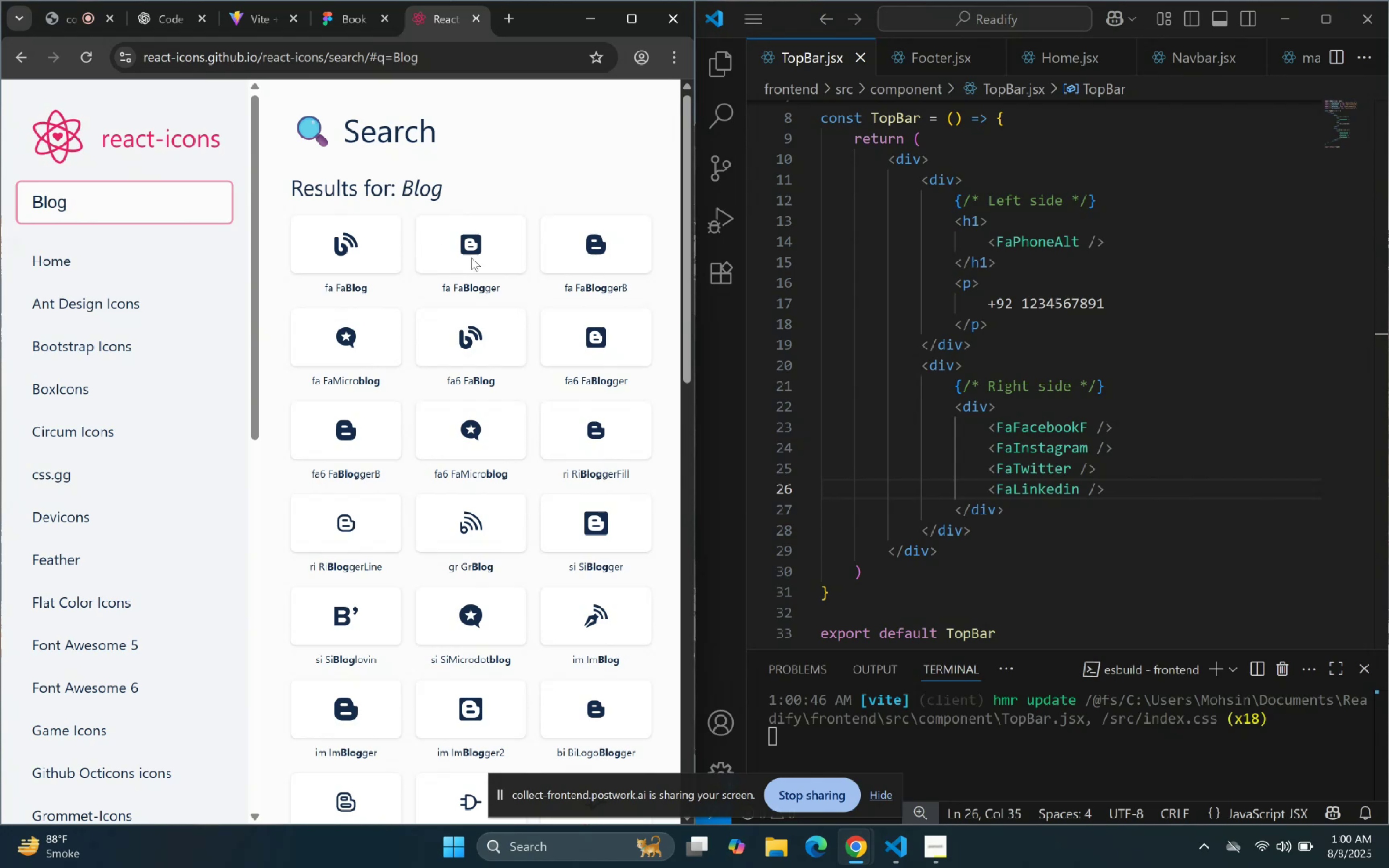 
left_click([615, 251])
 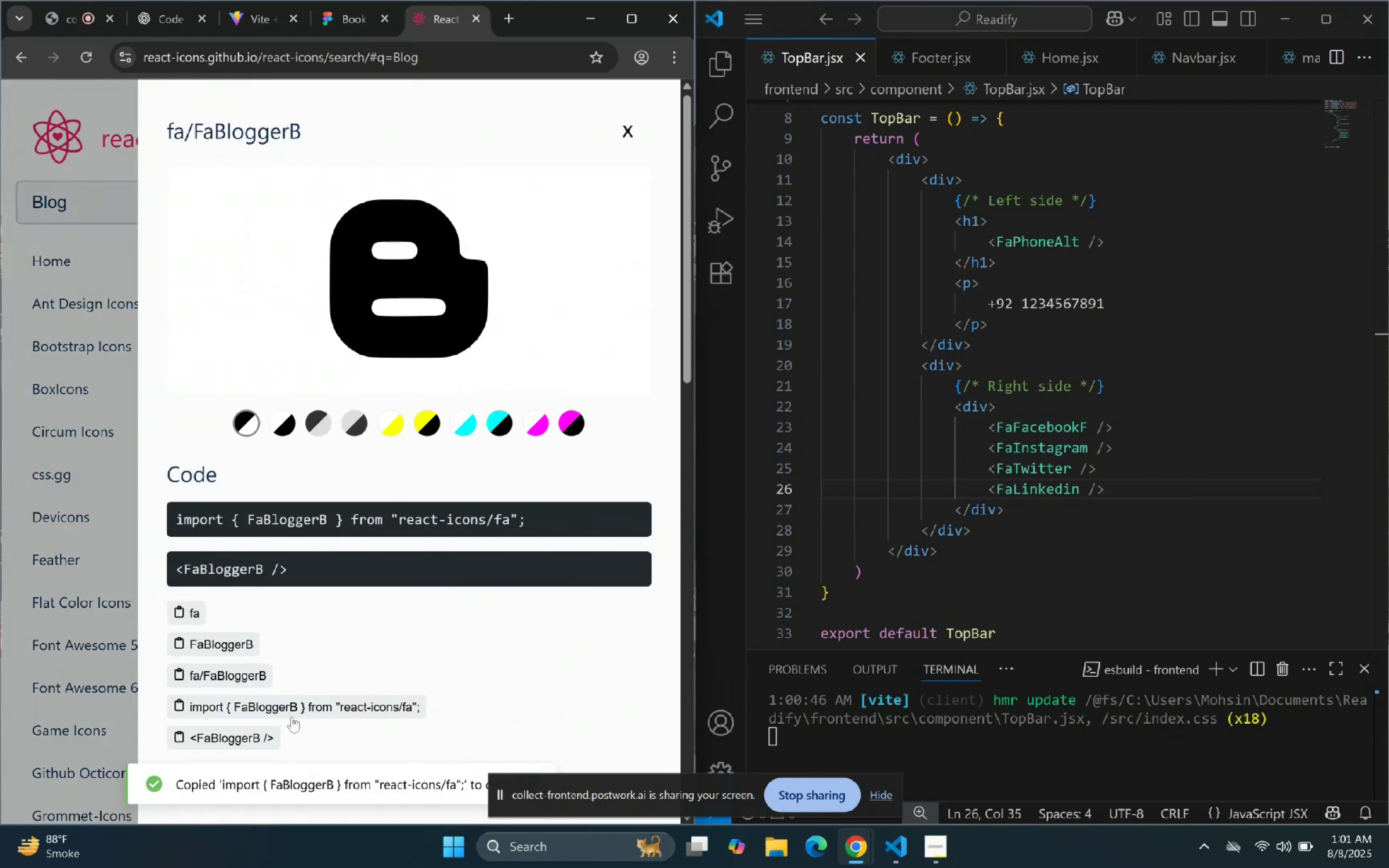 
scroll: coordinate [1066, 183], scroll_direction: up, amount: 3.0
 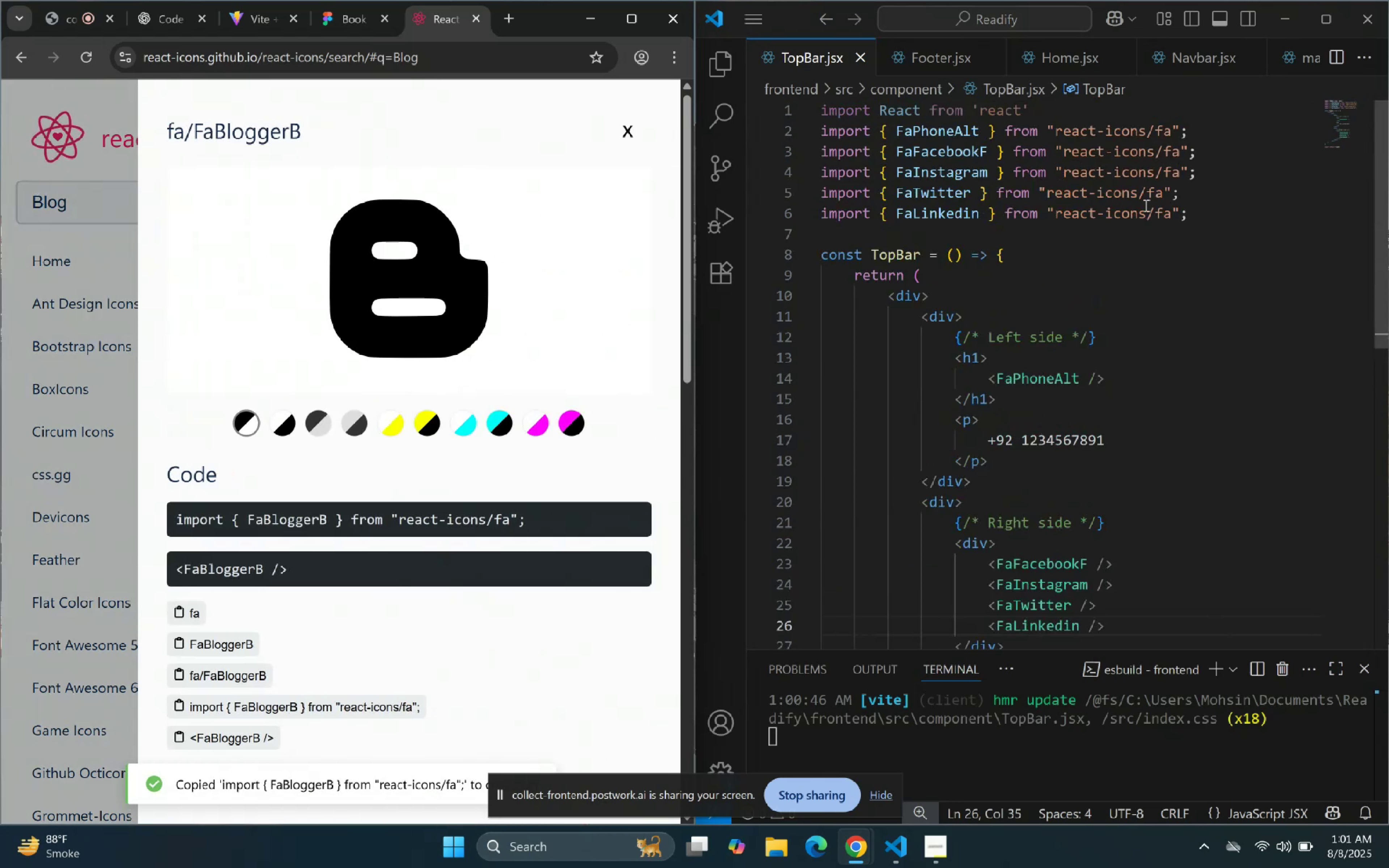 
left_click([1205, 211])
 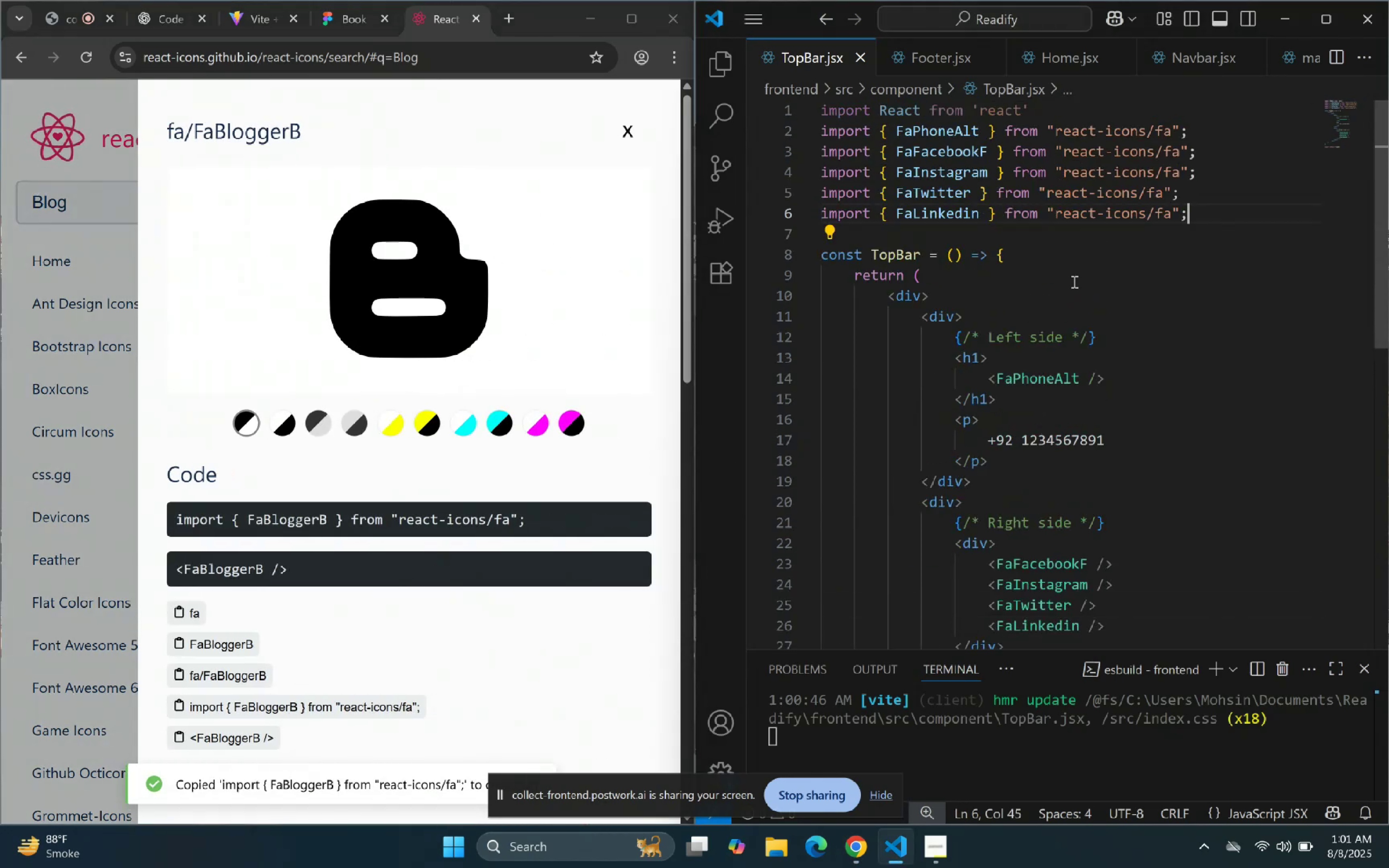 
key(Enter)
 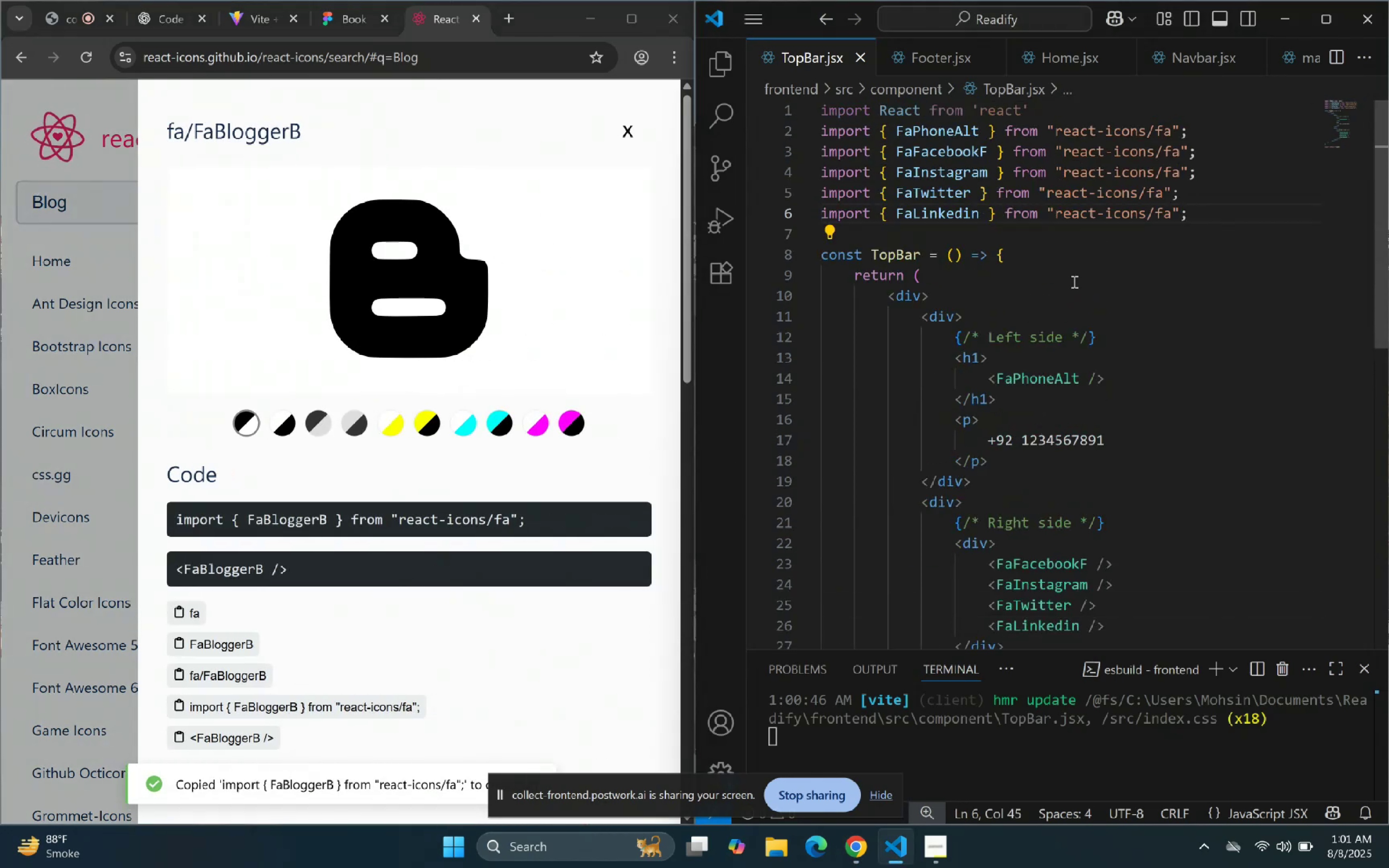 
key(Control+ControlLeft)
 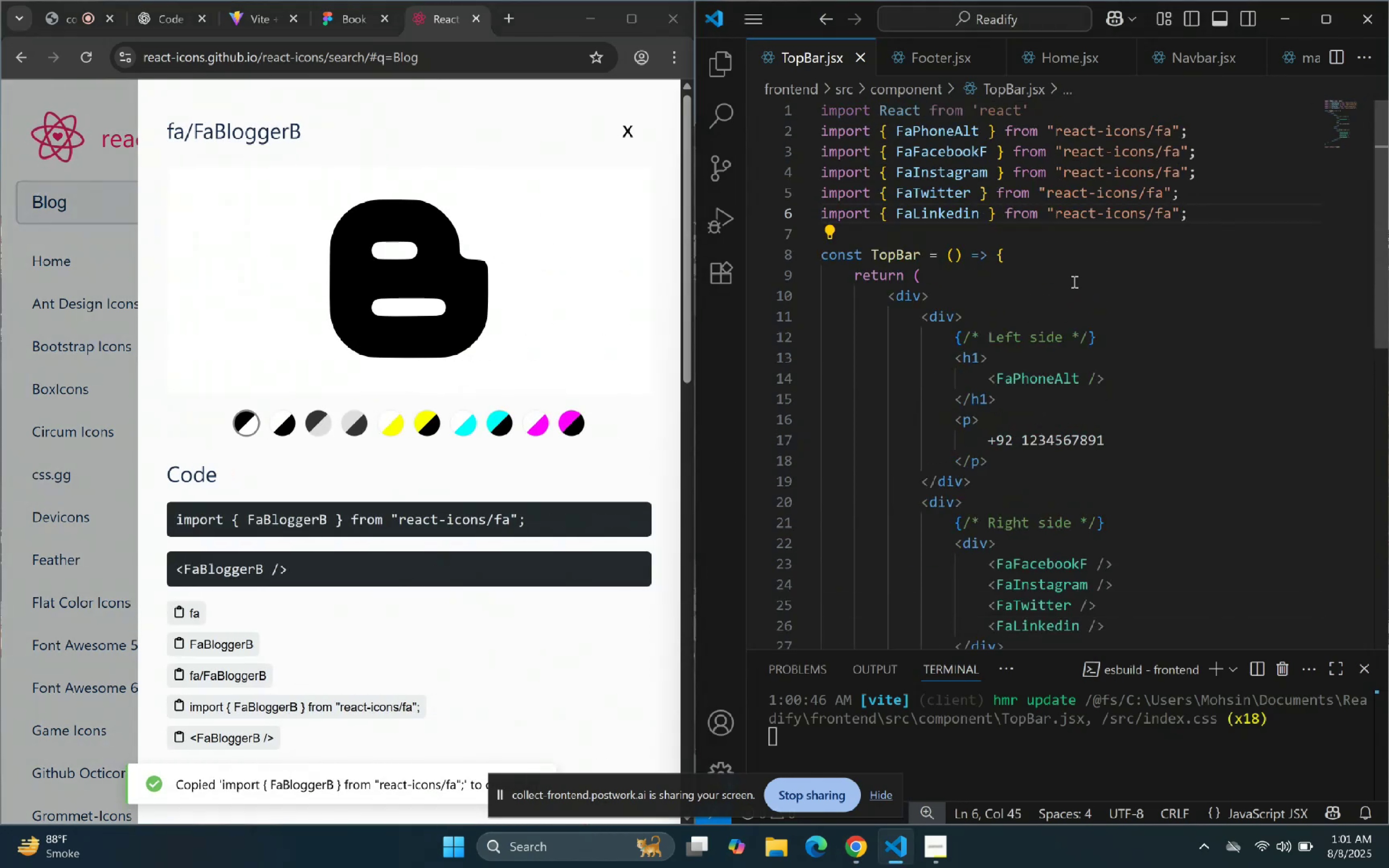 
key(Control+V)
 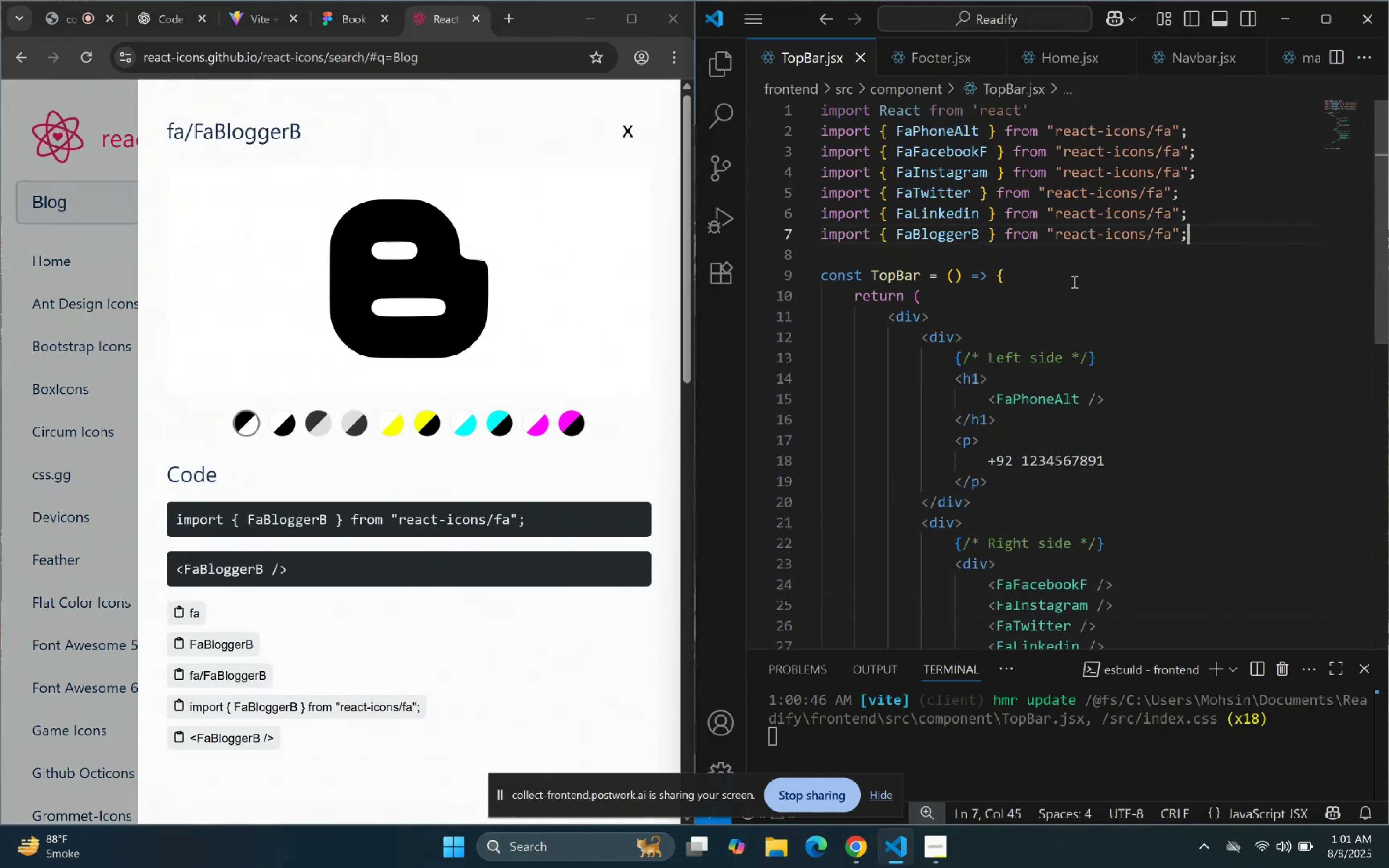 
scroll: coordinate [464, 501], scroll_direction: down, amount: 2.0
 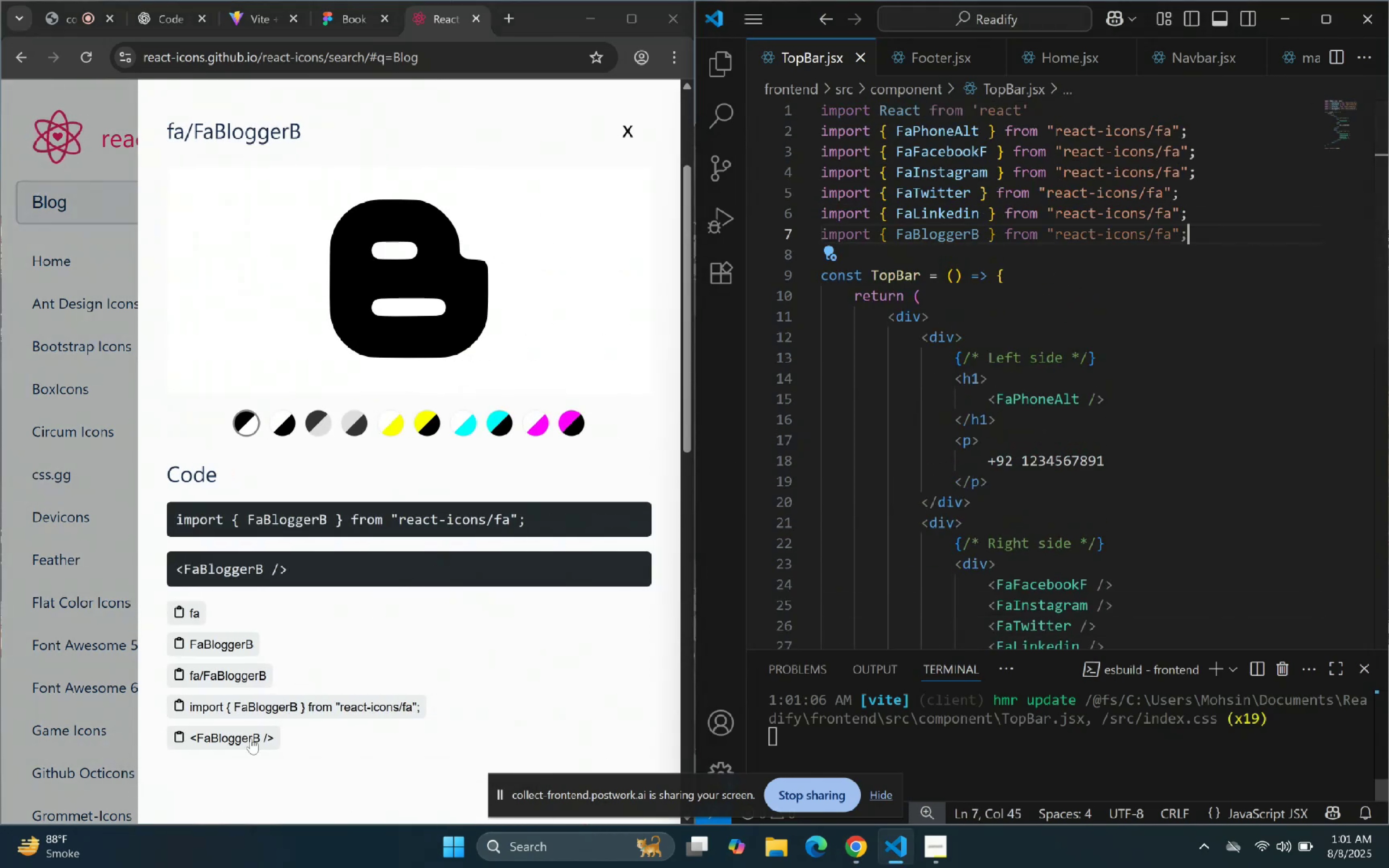 
left_click([245, 738])
 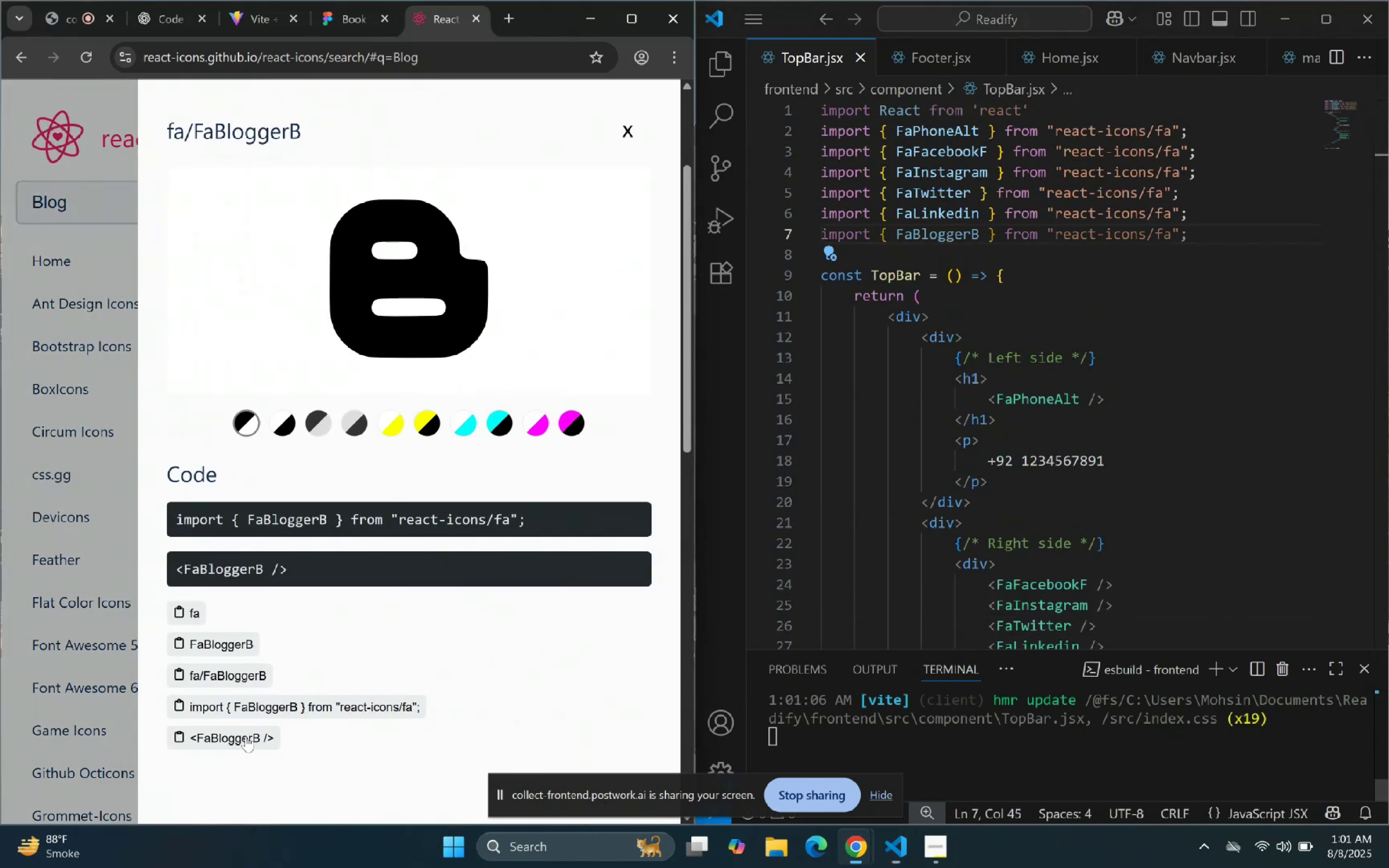 
scroll: coordinate [1083, 413], scroll_direction: down, amount: 4.0
 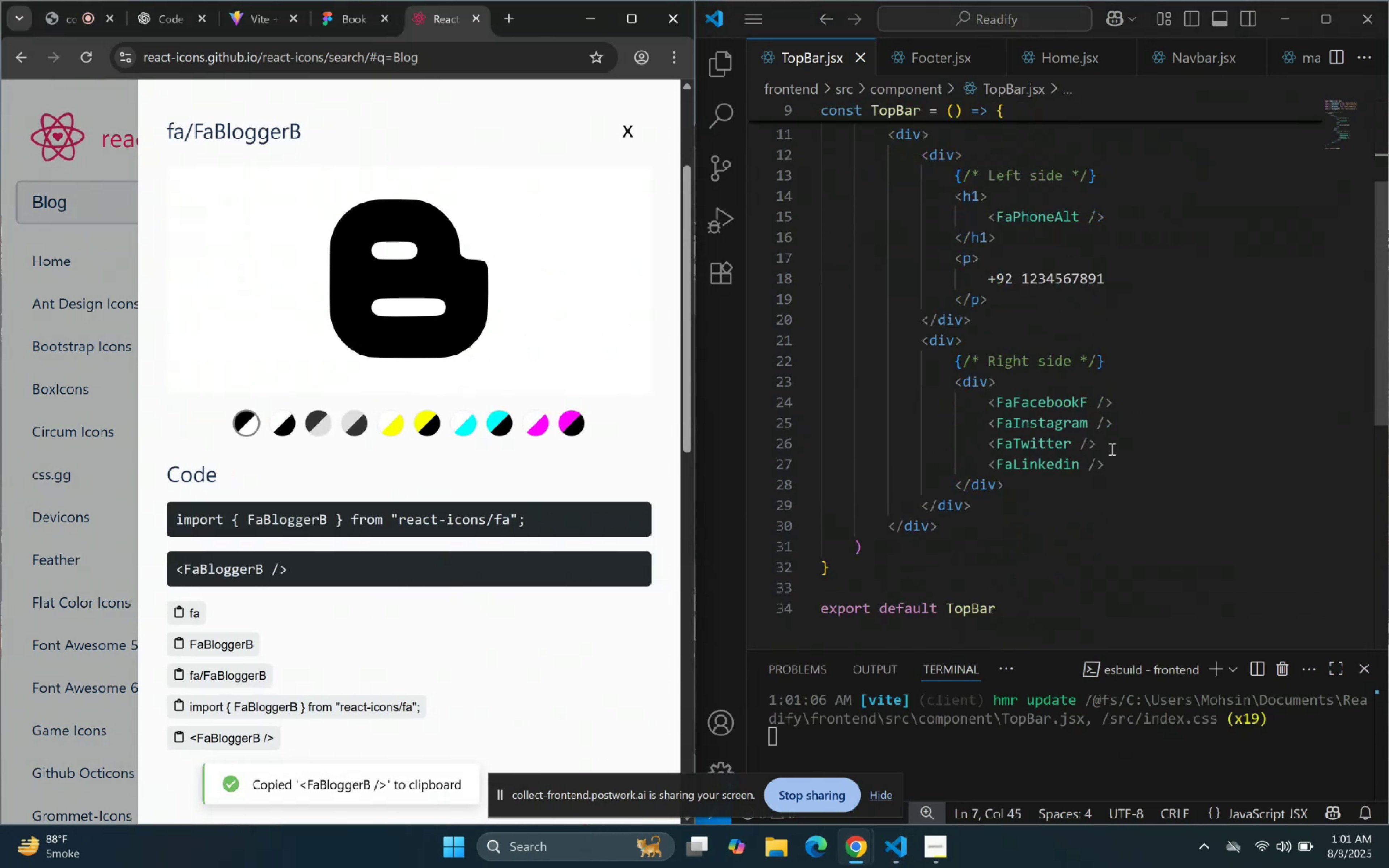 
left_click([1119, 464])
 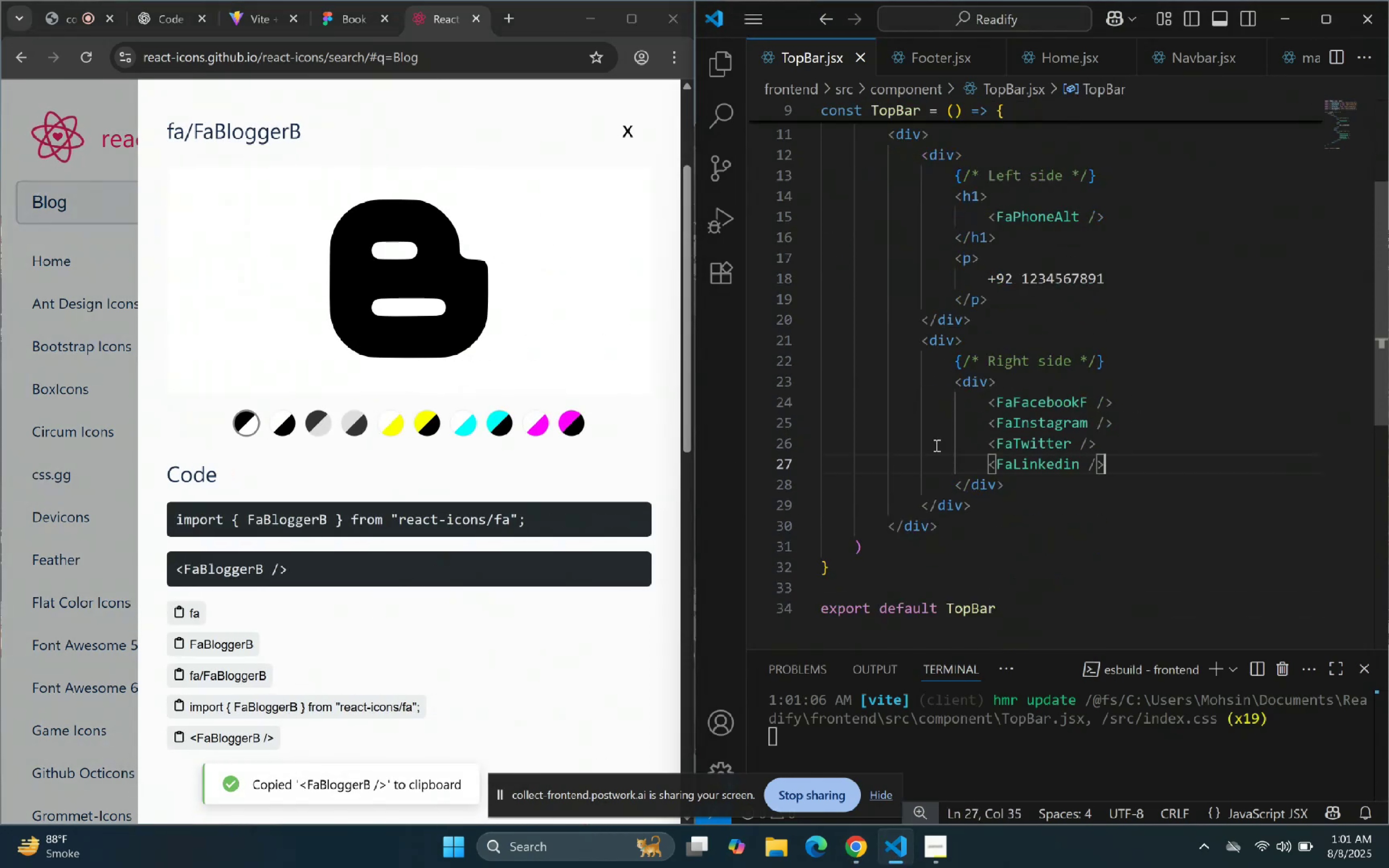 
key(Enter)
 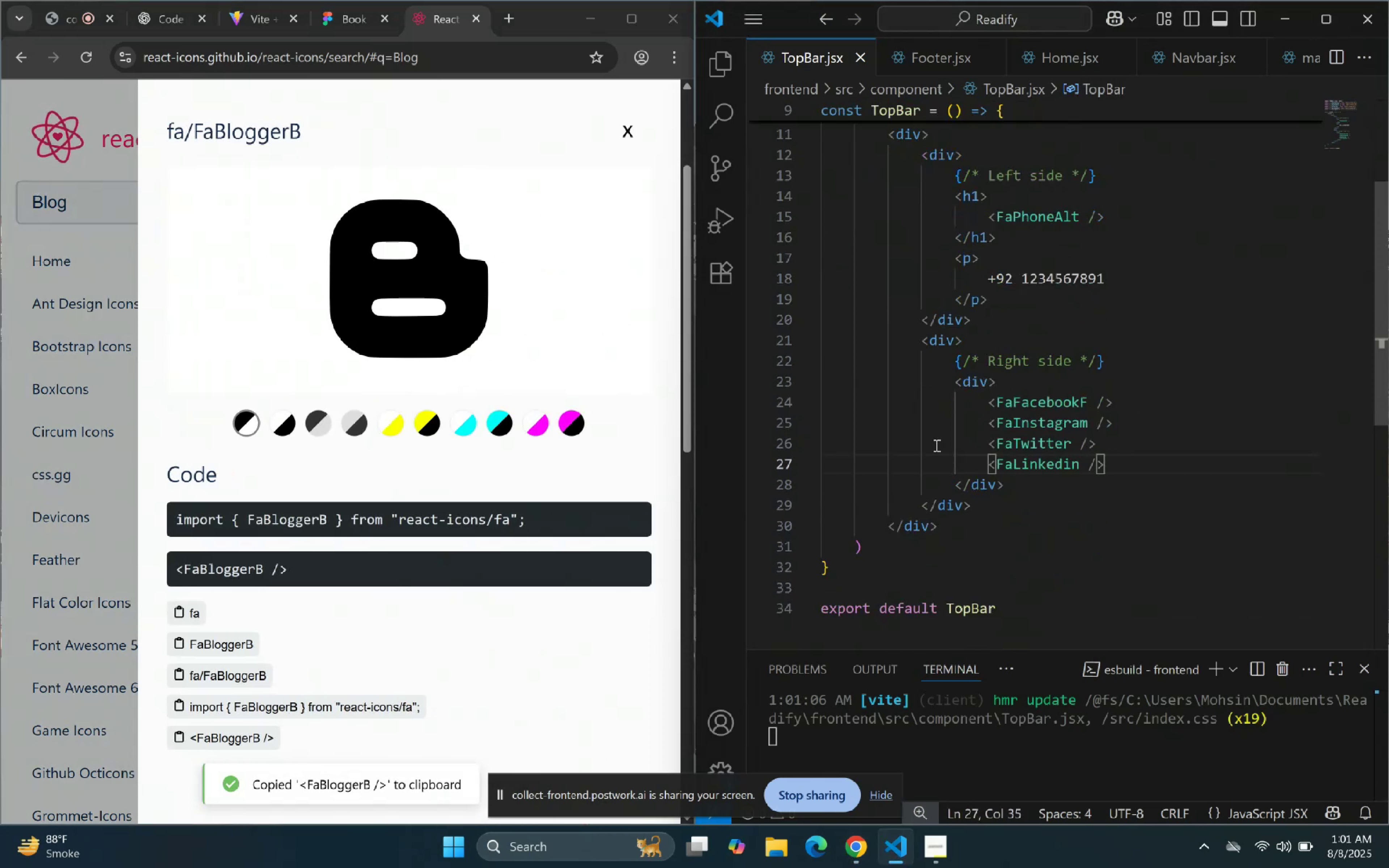 
key(Control+ControlLeft)
 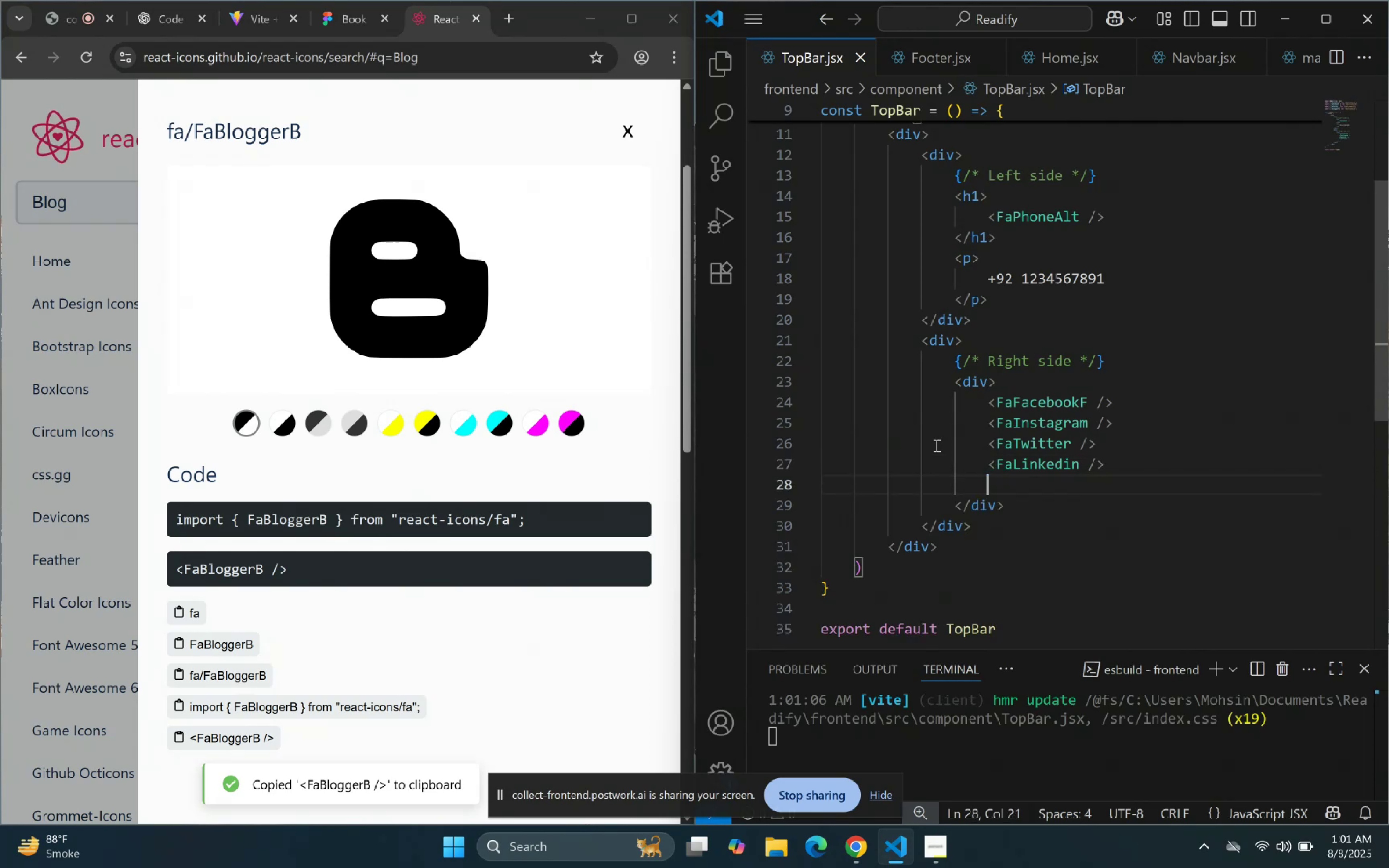 
key(Control+V)
 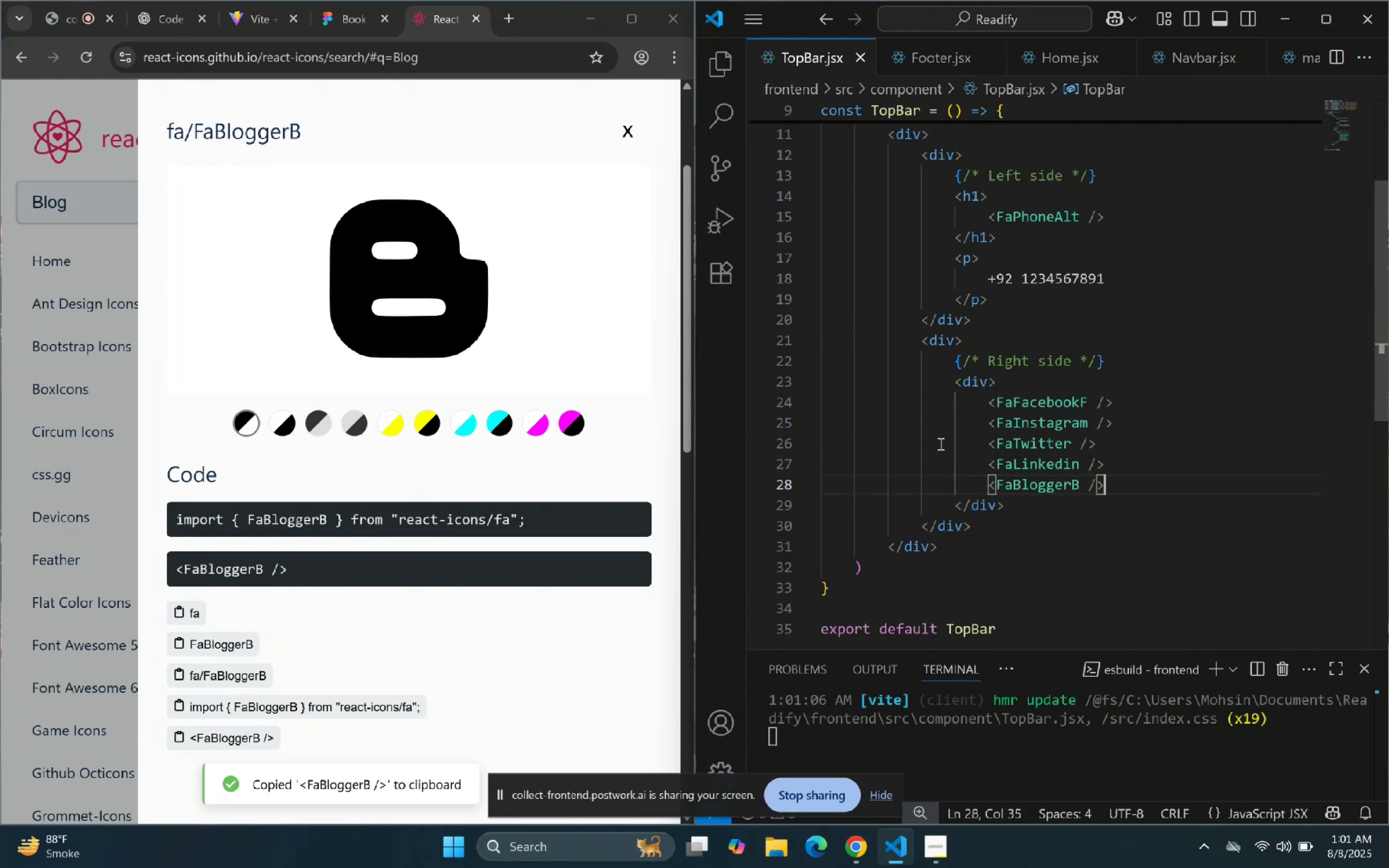 
scroll: coordinate [964, 363], scroll_direction: up, amount: 9.0
 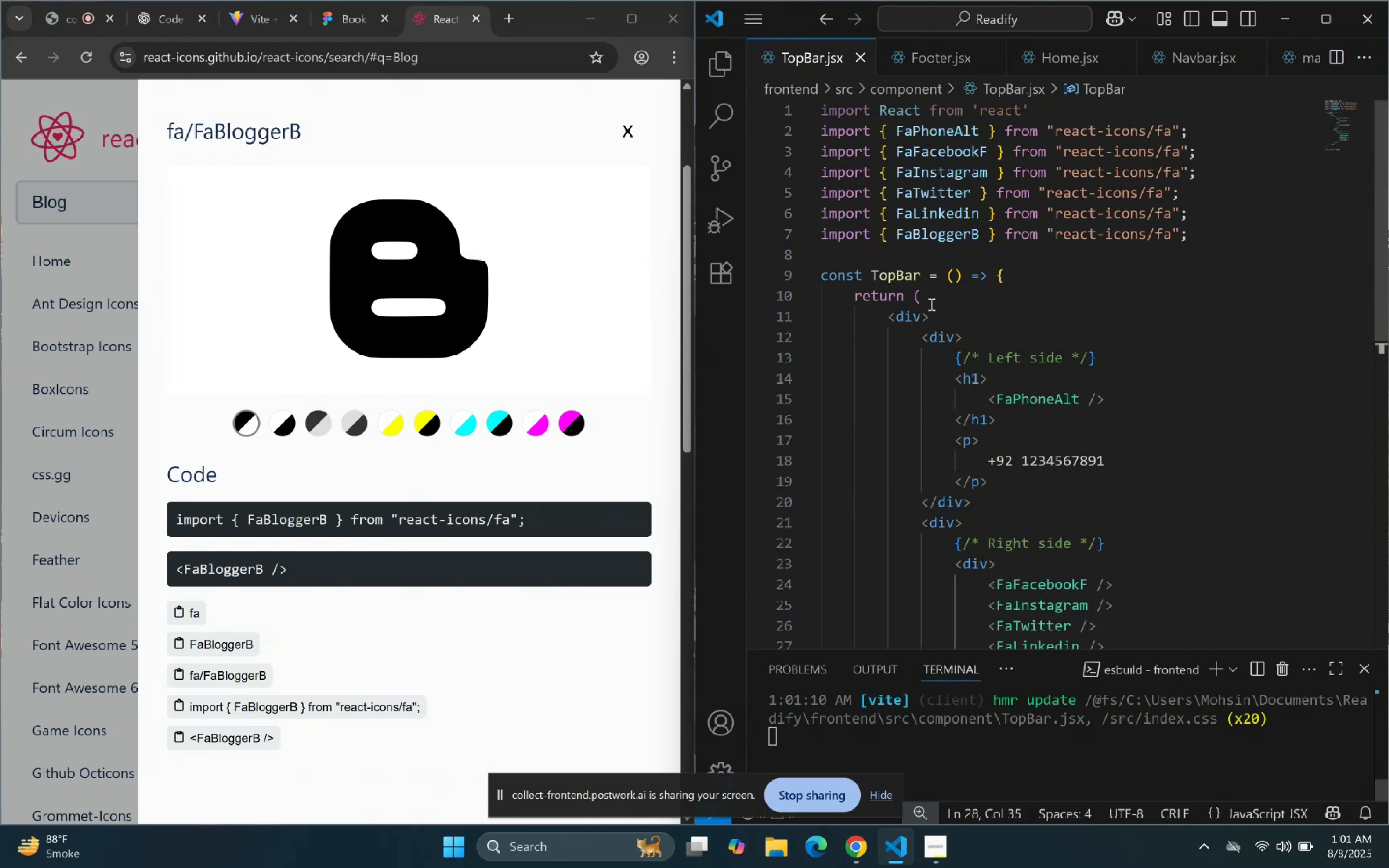 
left_click([921, 314])
 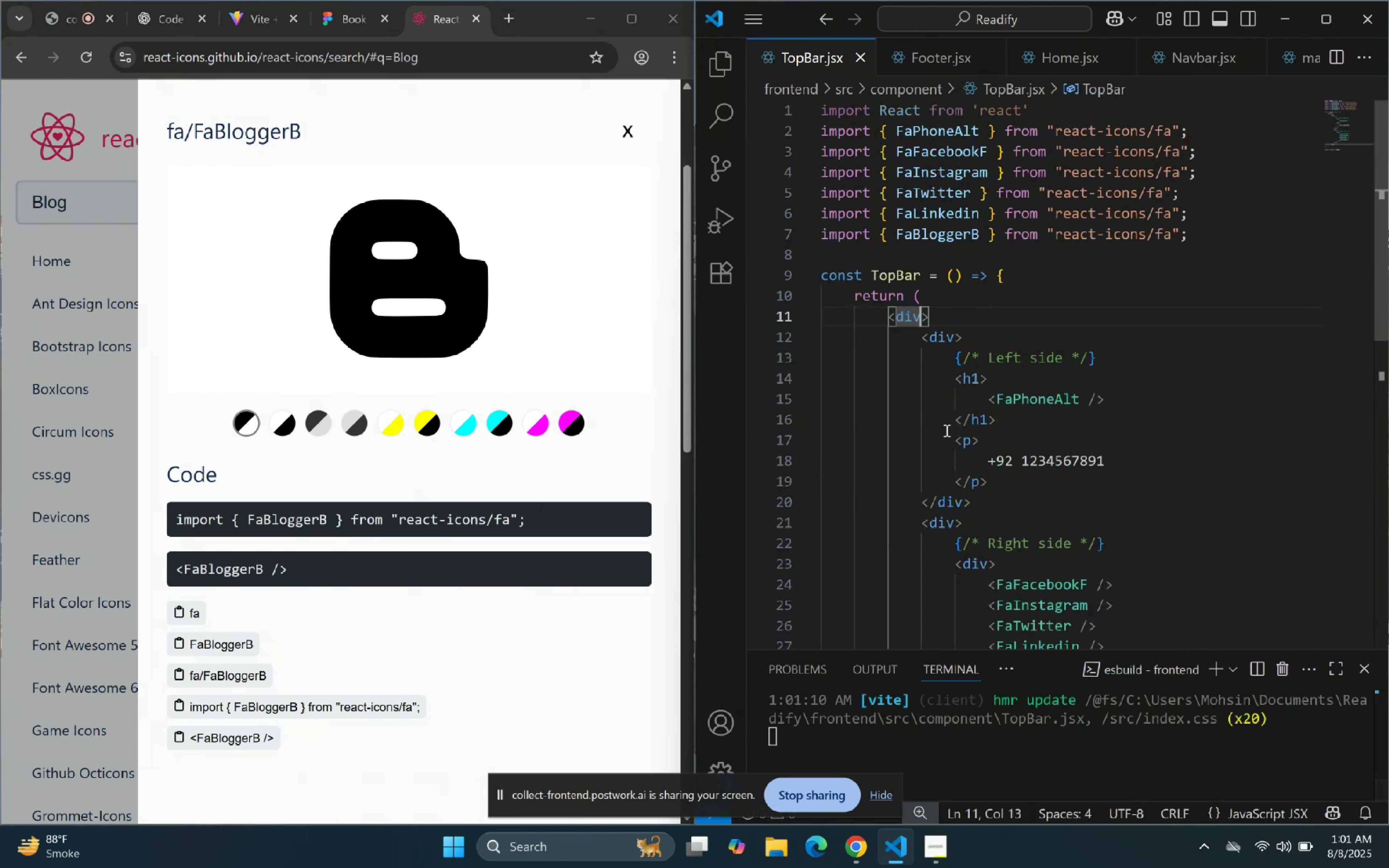 
type( clas)
 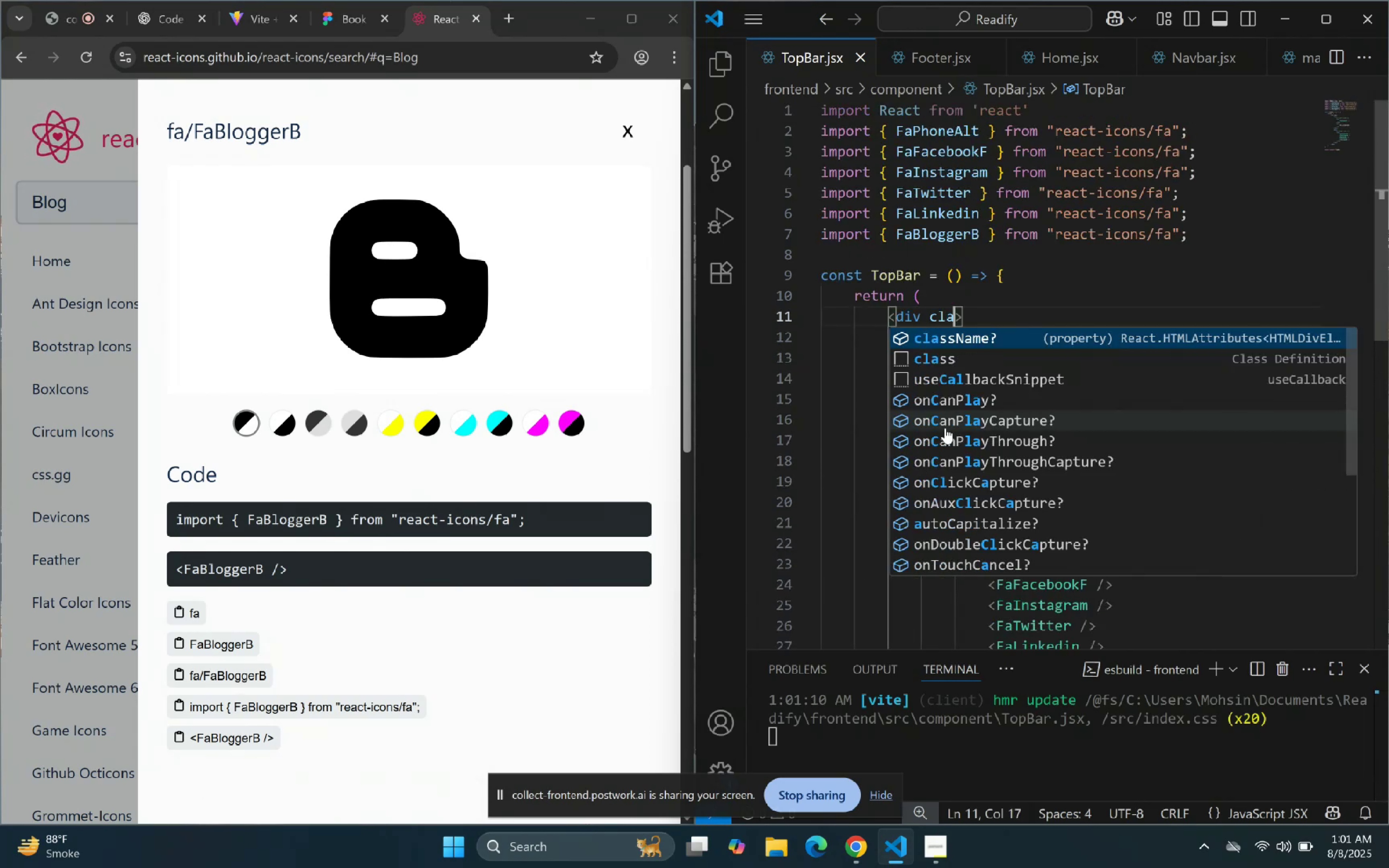 
key(Enter)
 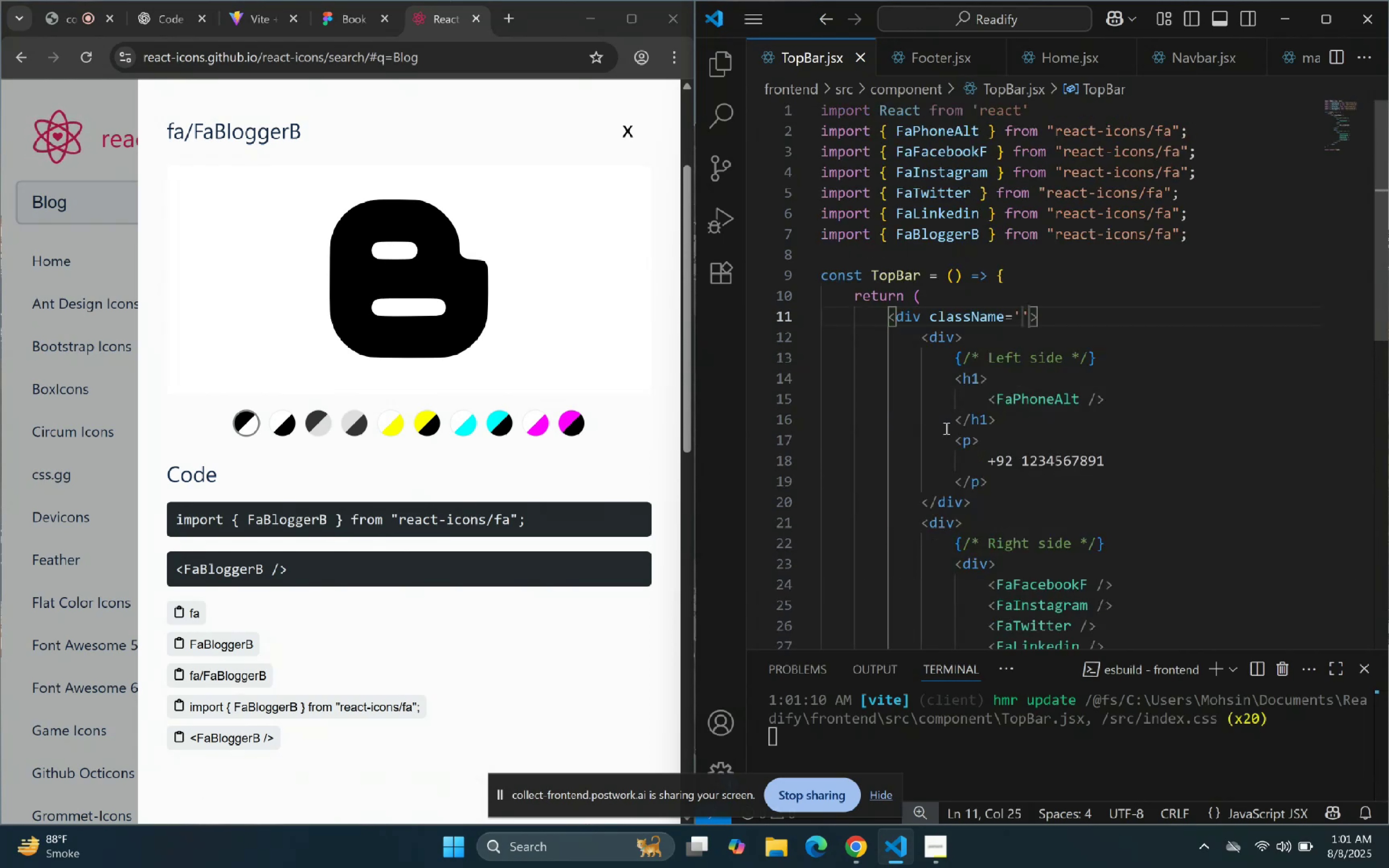 
type(bg-)
 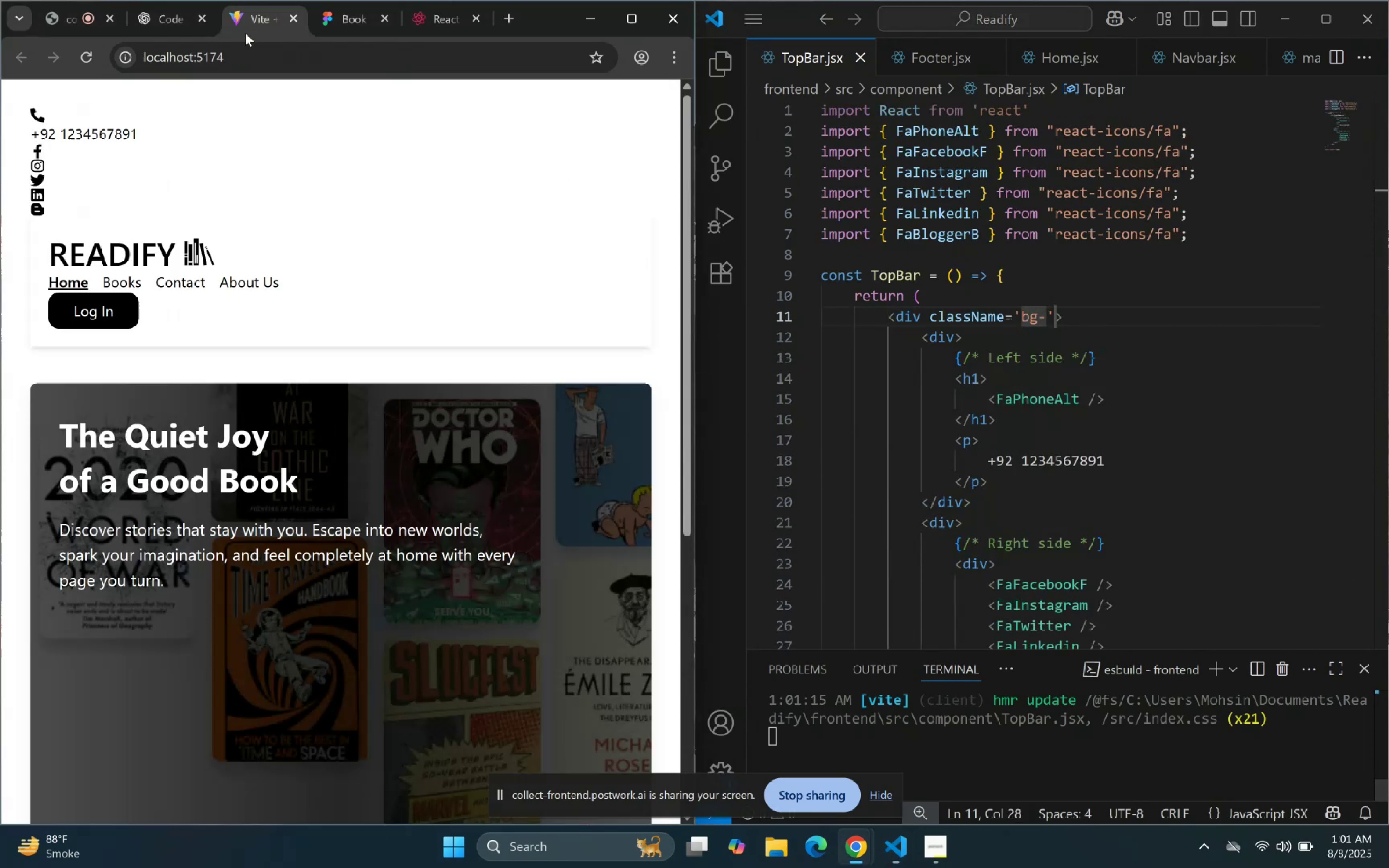 
left_click([337, 20])
 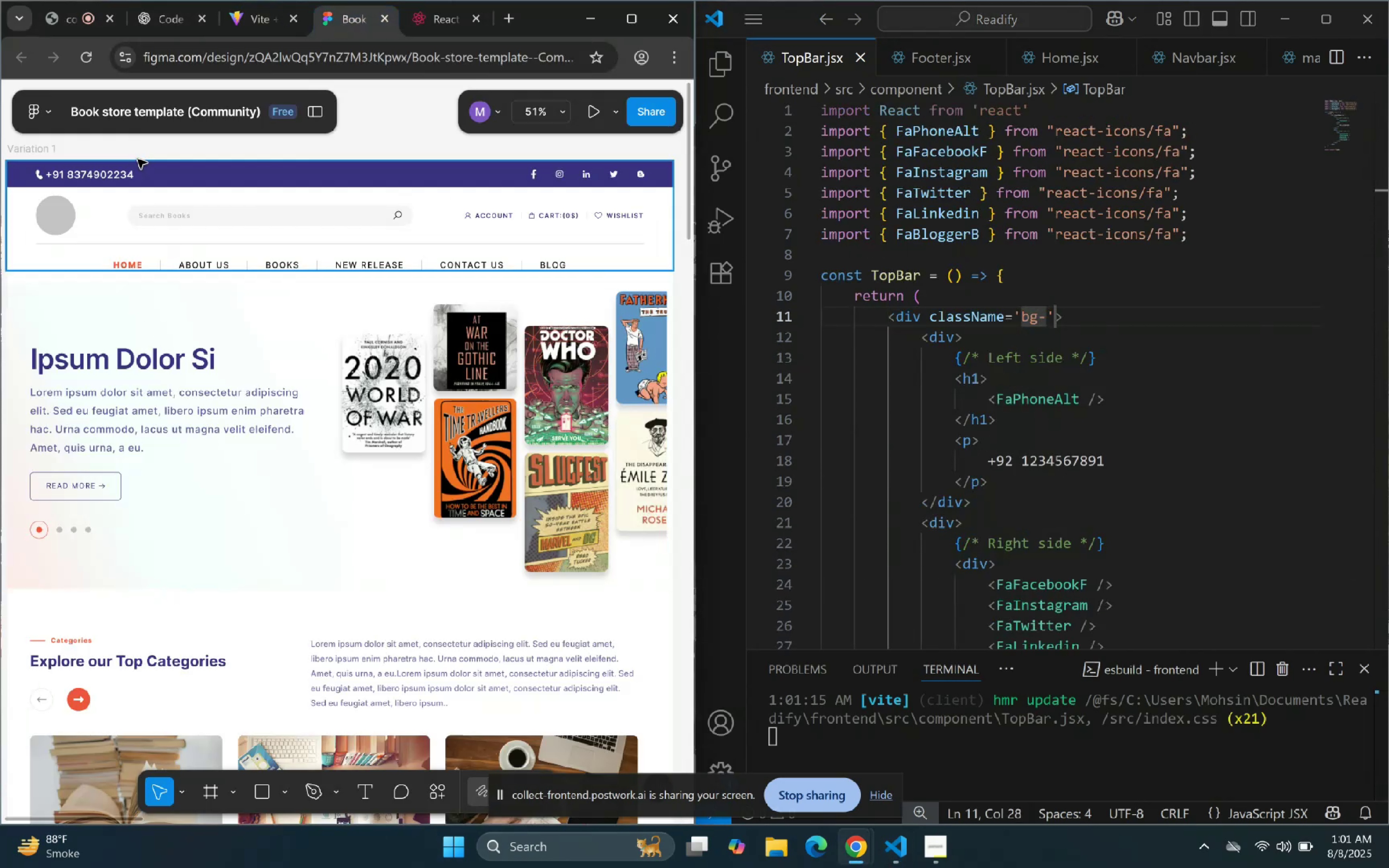 
left_click([205, 191])
 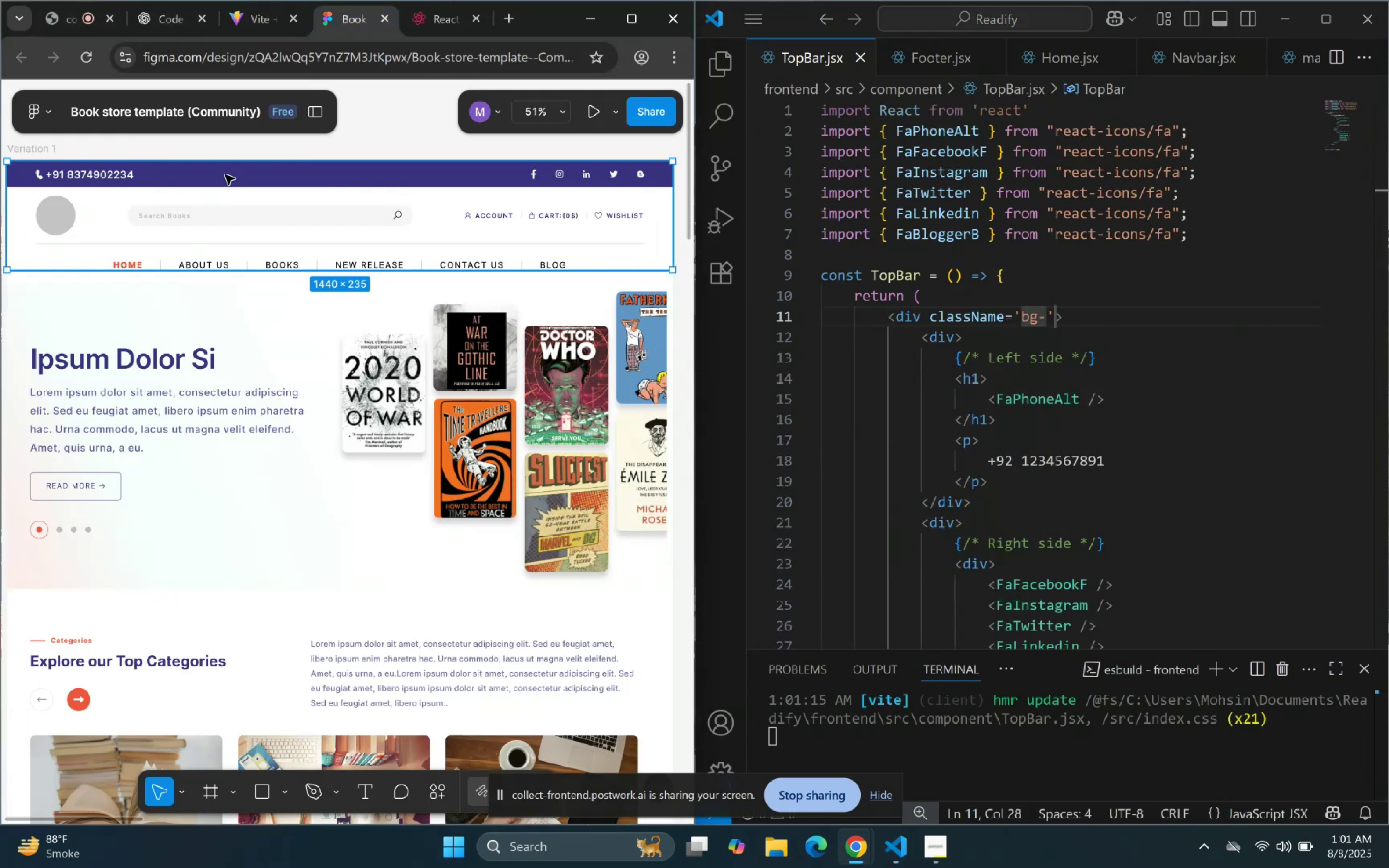 
triple_click([225, 175])
 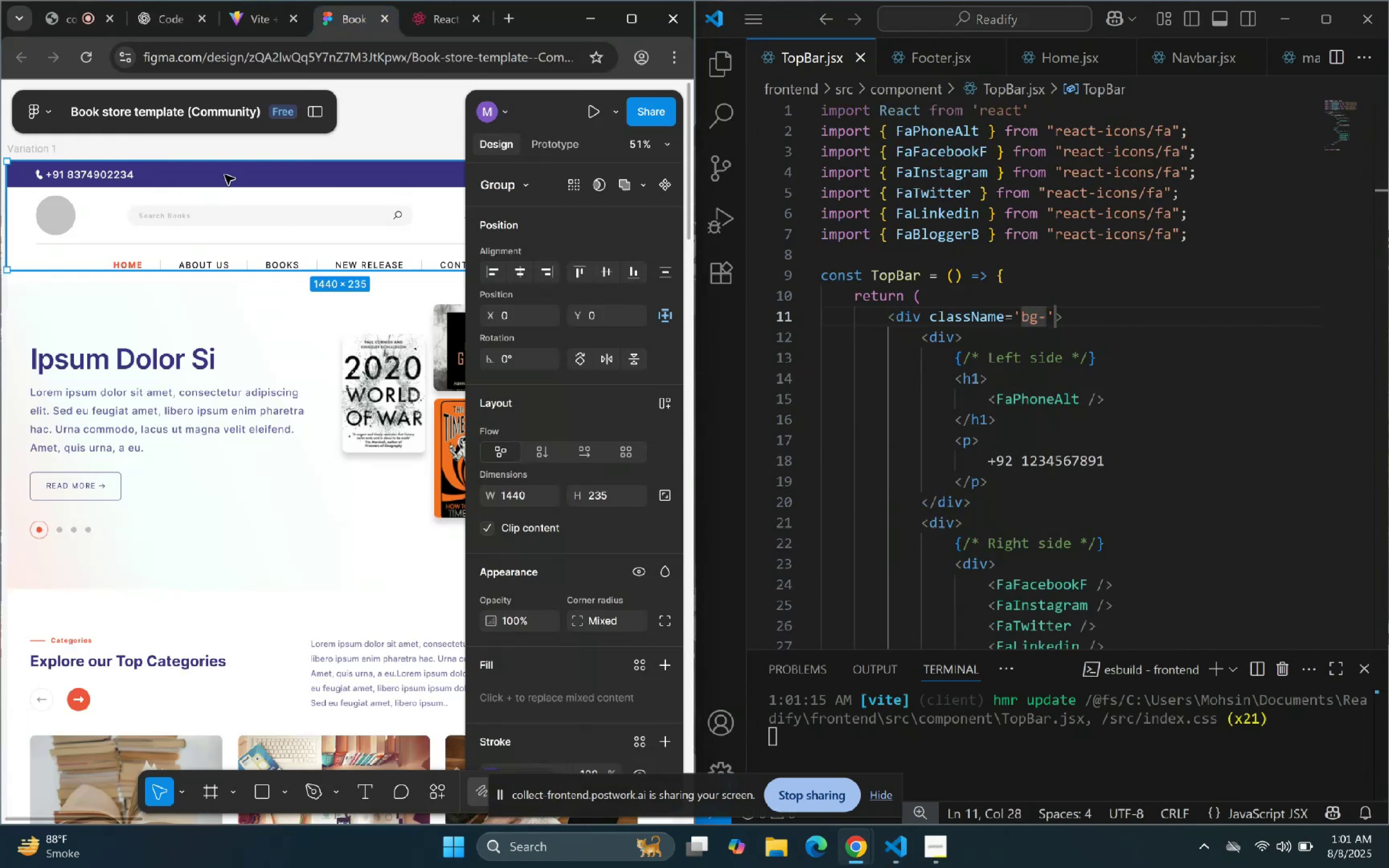 
triple_click([225, 175])
 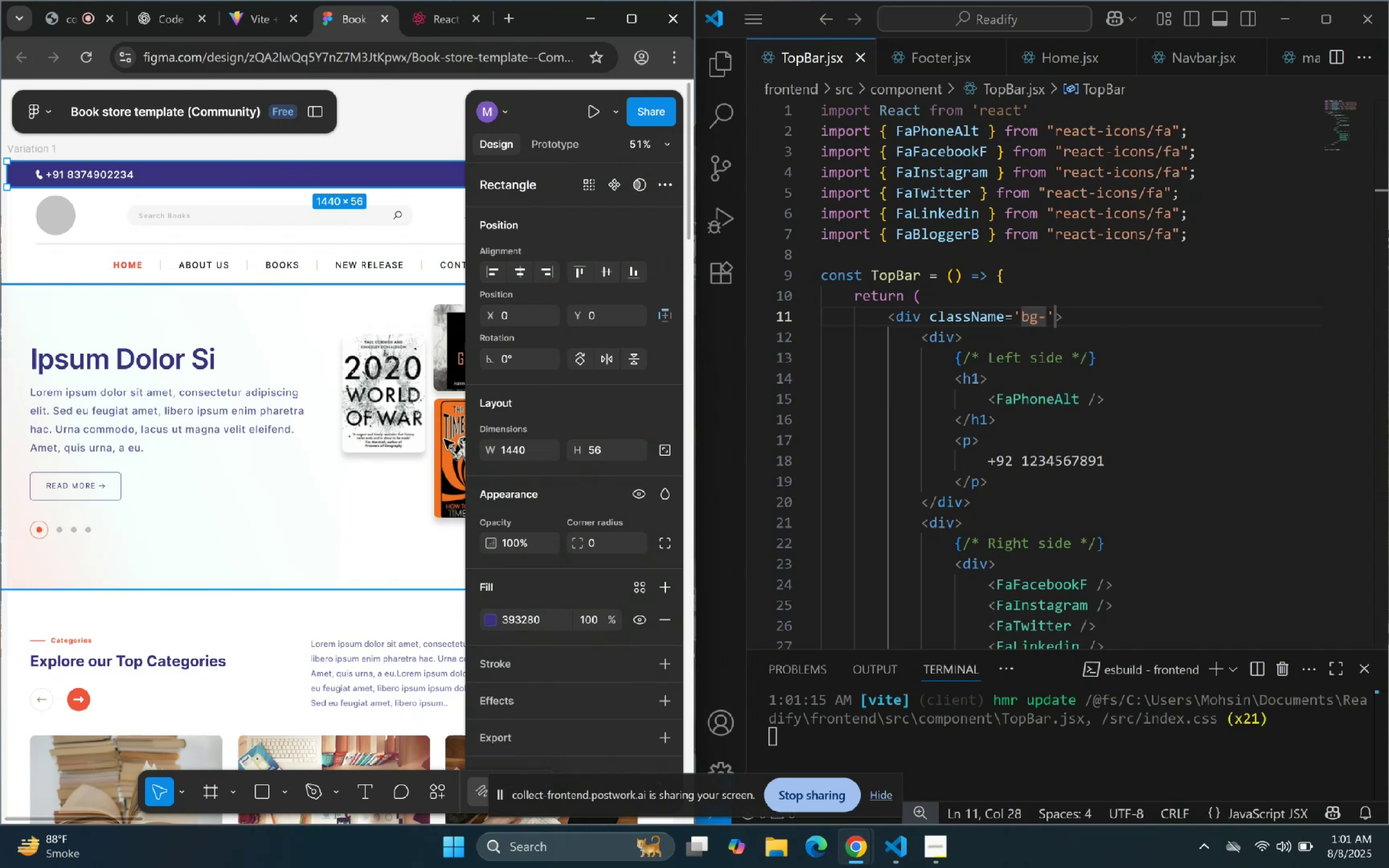 
scroll: coordinate [556, 561], scroll_direction: down, amount: 2.0
 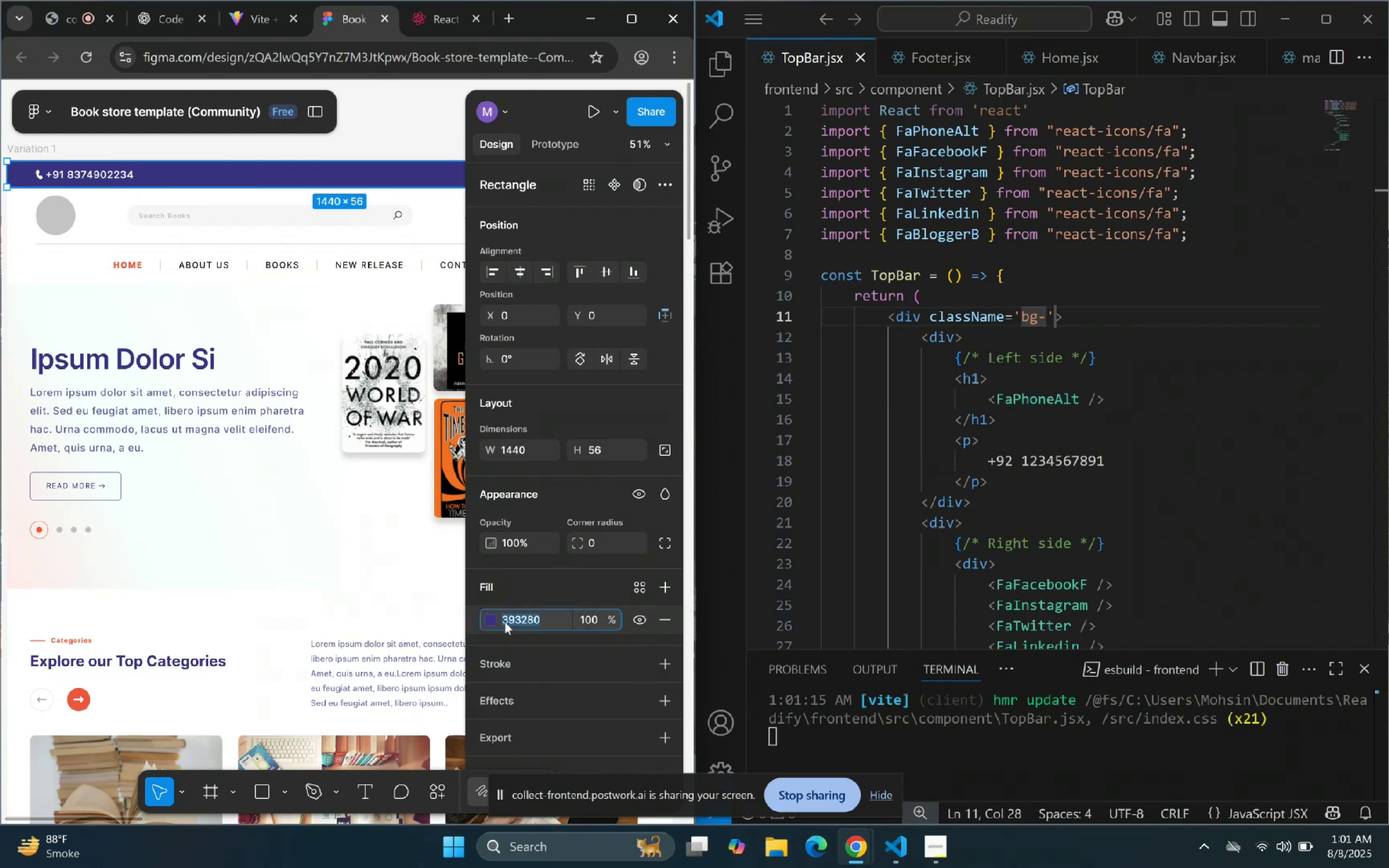 
key(Control+C)
 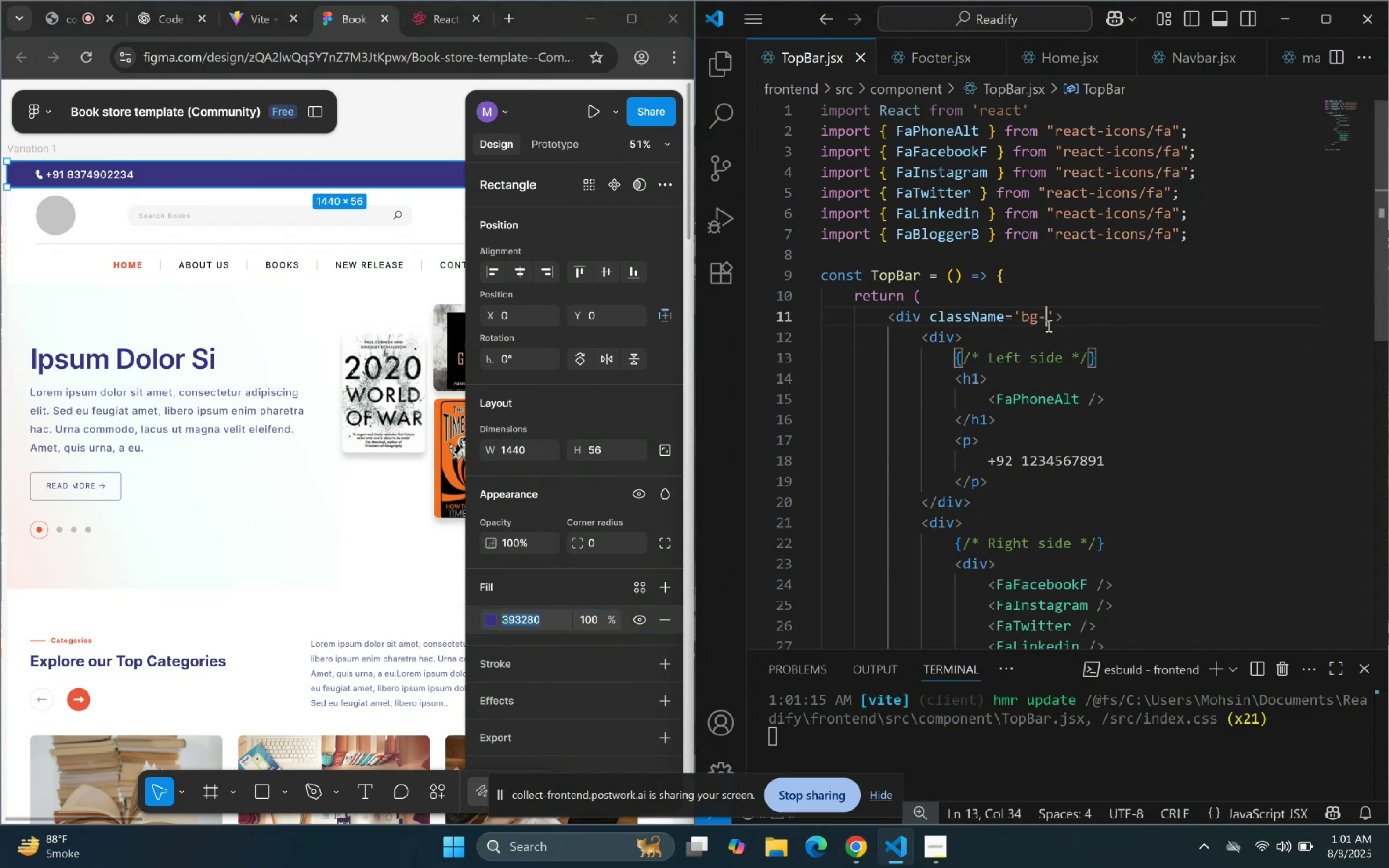 
key(BracketLeft)
 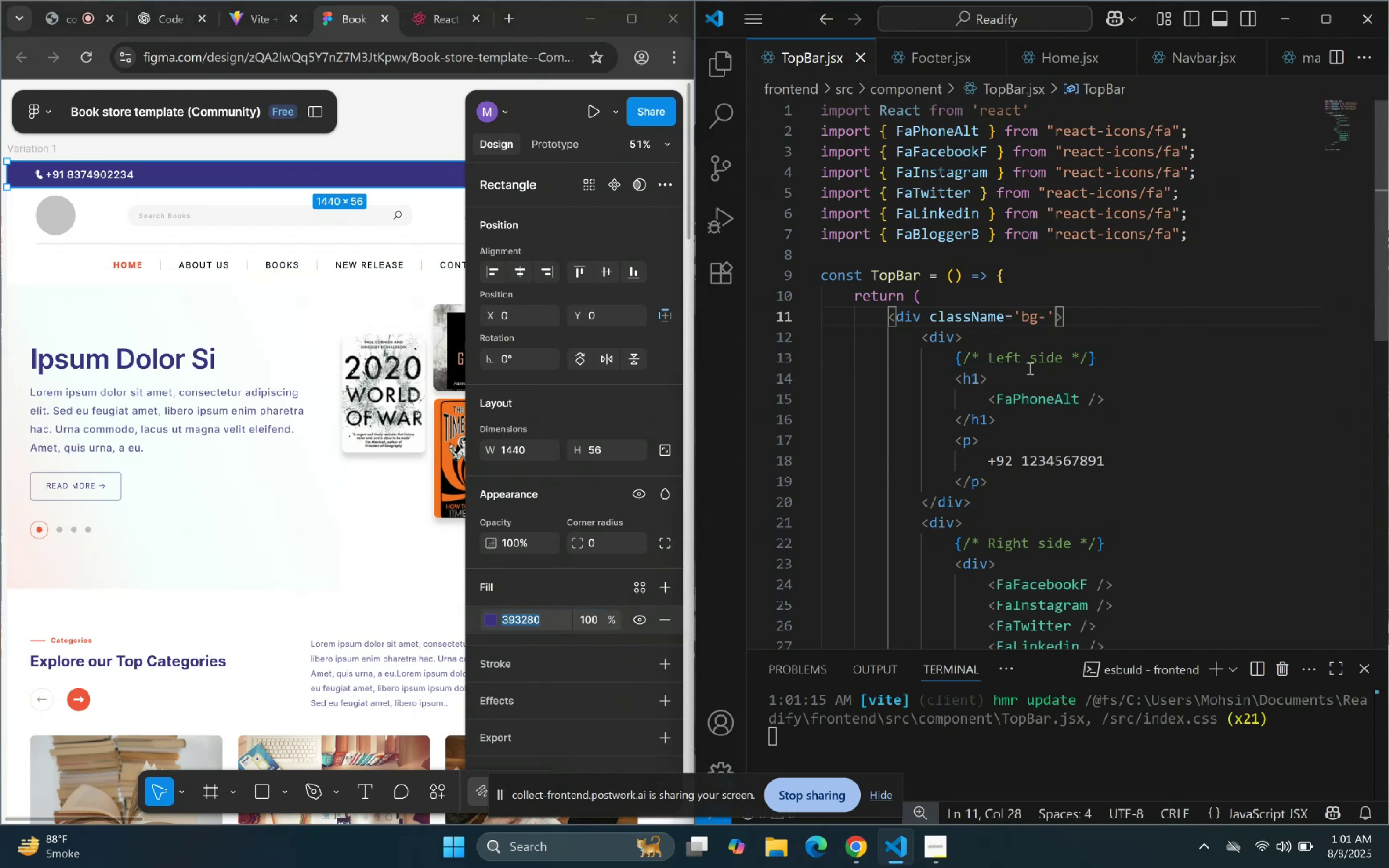 
key(BracketRight)
 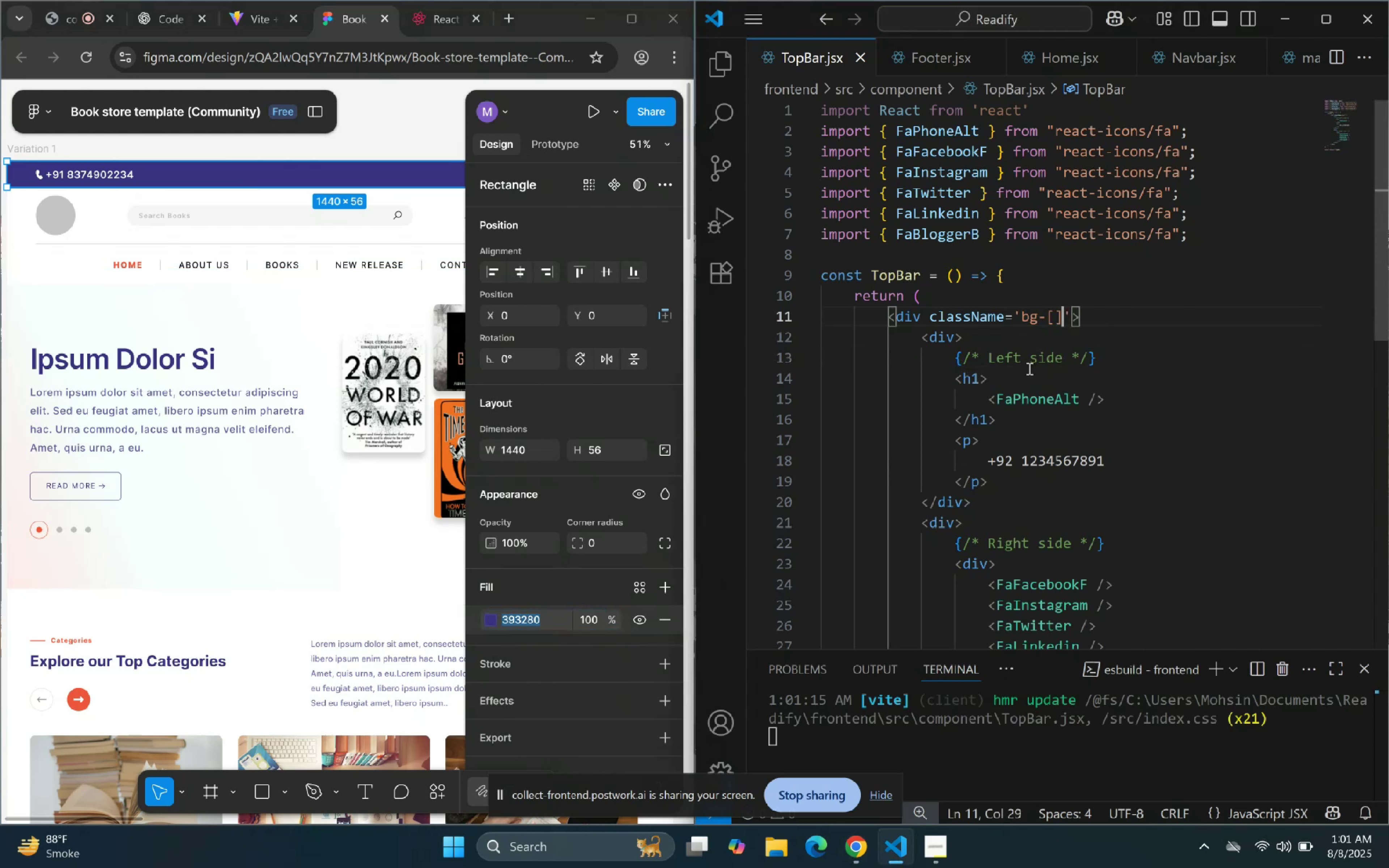 
key(ArrowLeft)
 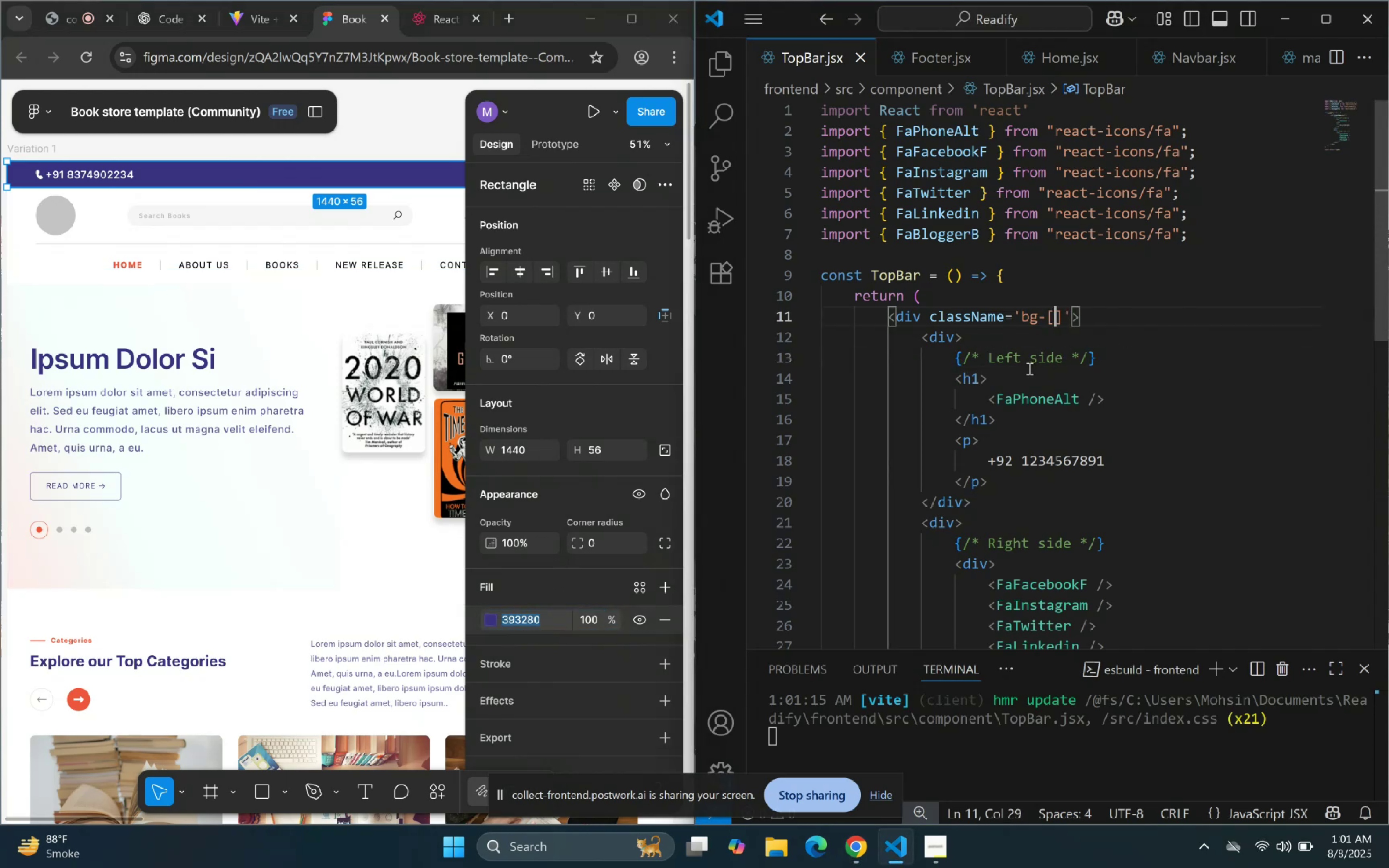 
key(Shift+3)
 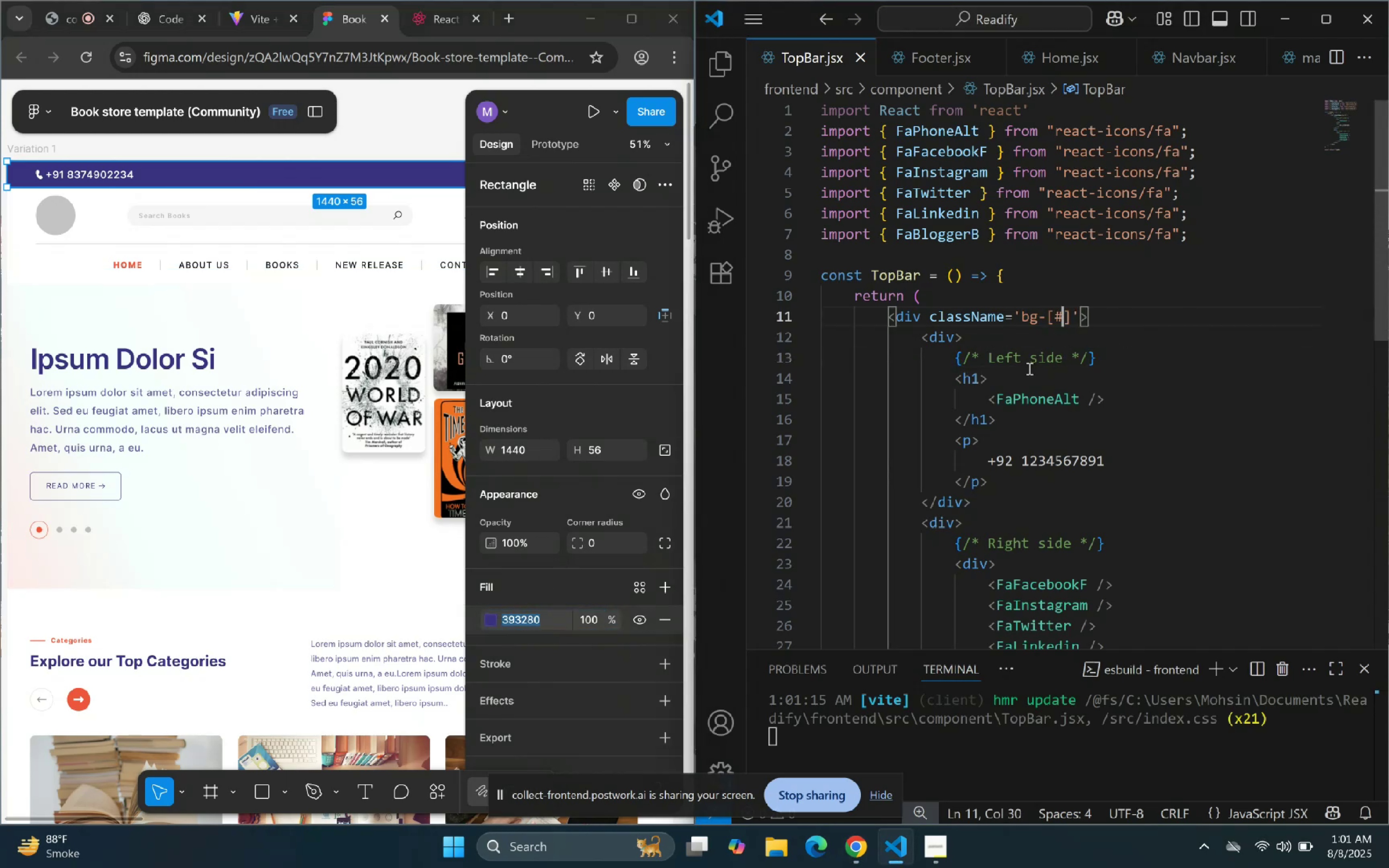 
key(Control+V)
 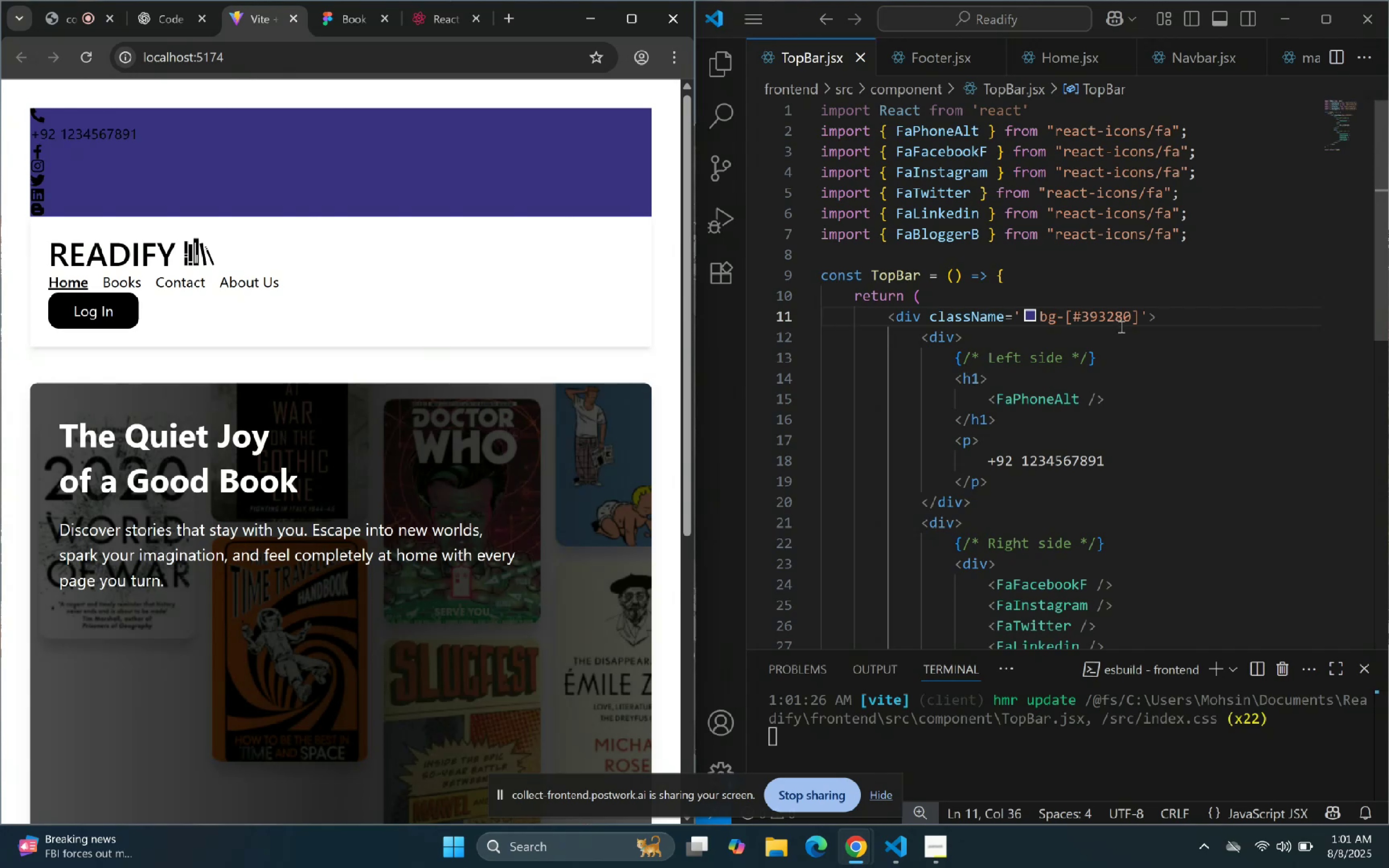 
key(Space)
 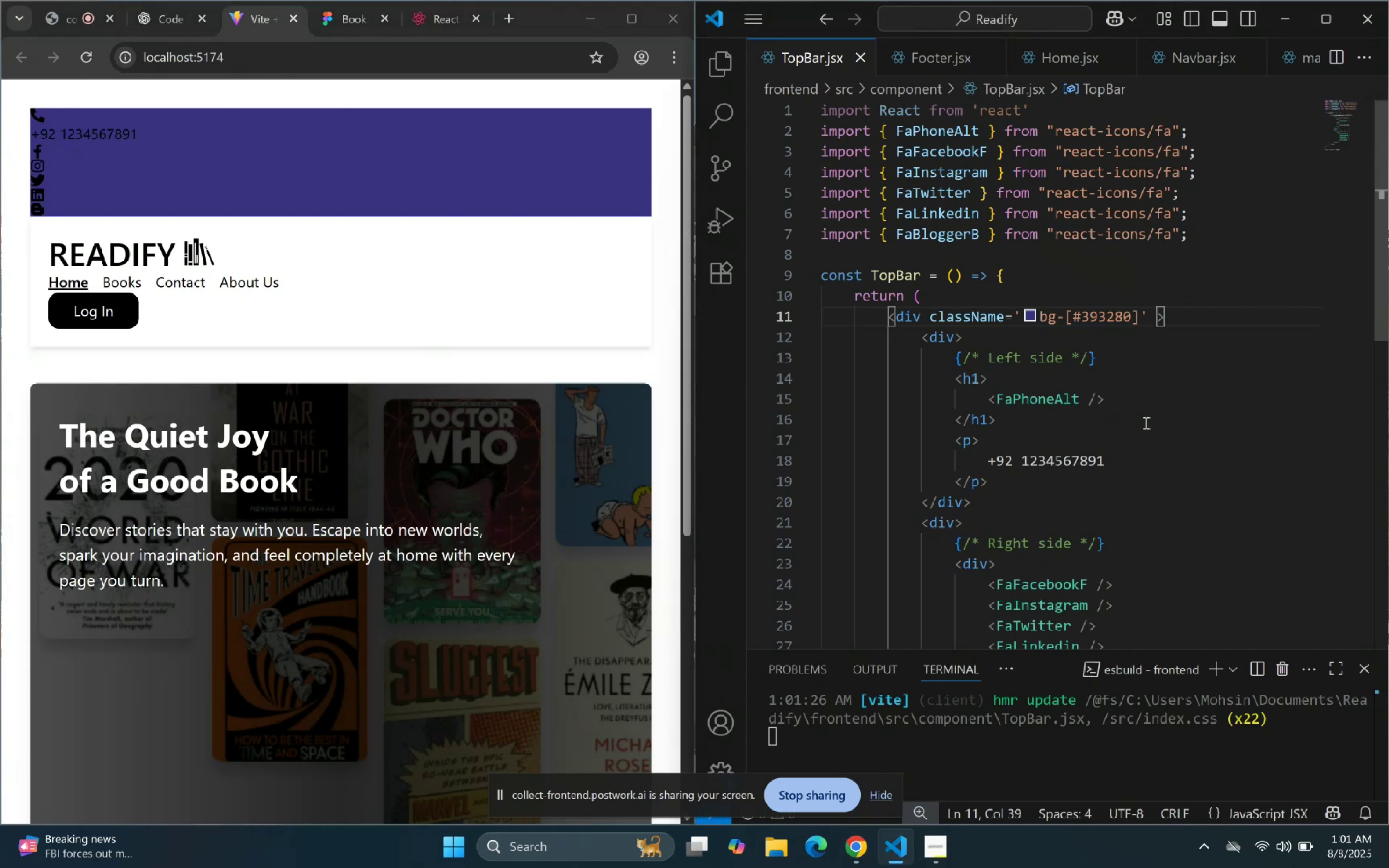 
key(Backspace)
 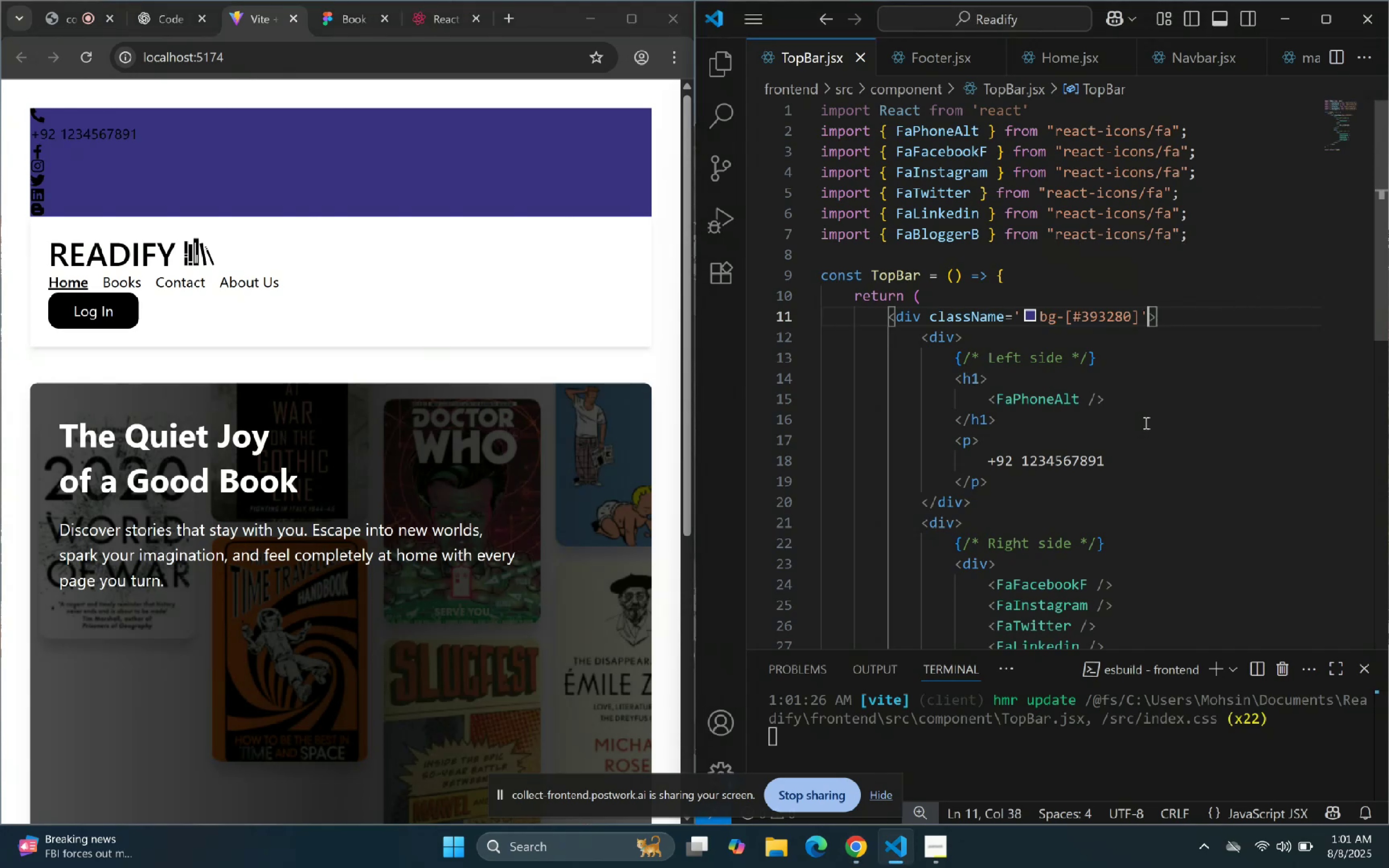 
key(ArrowLeft)
 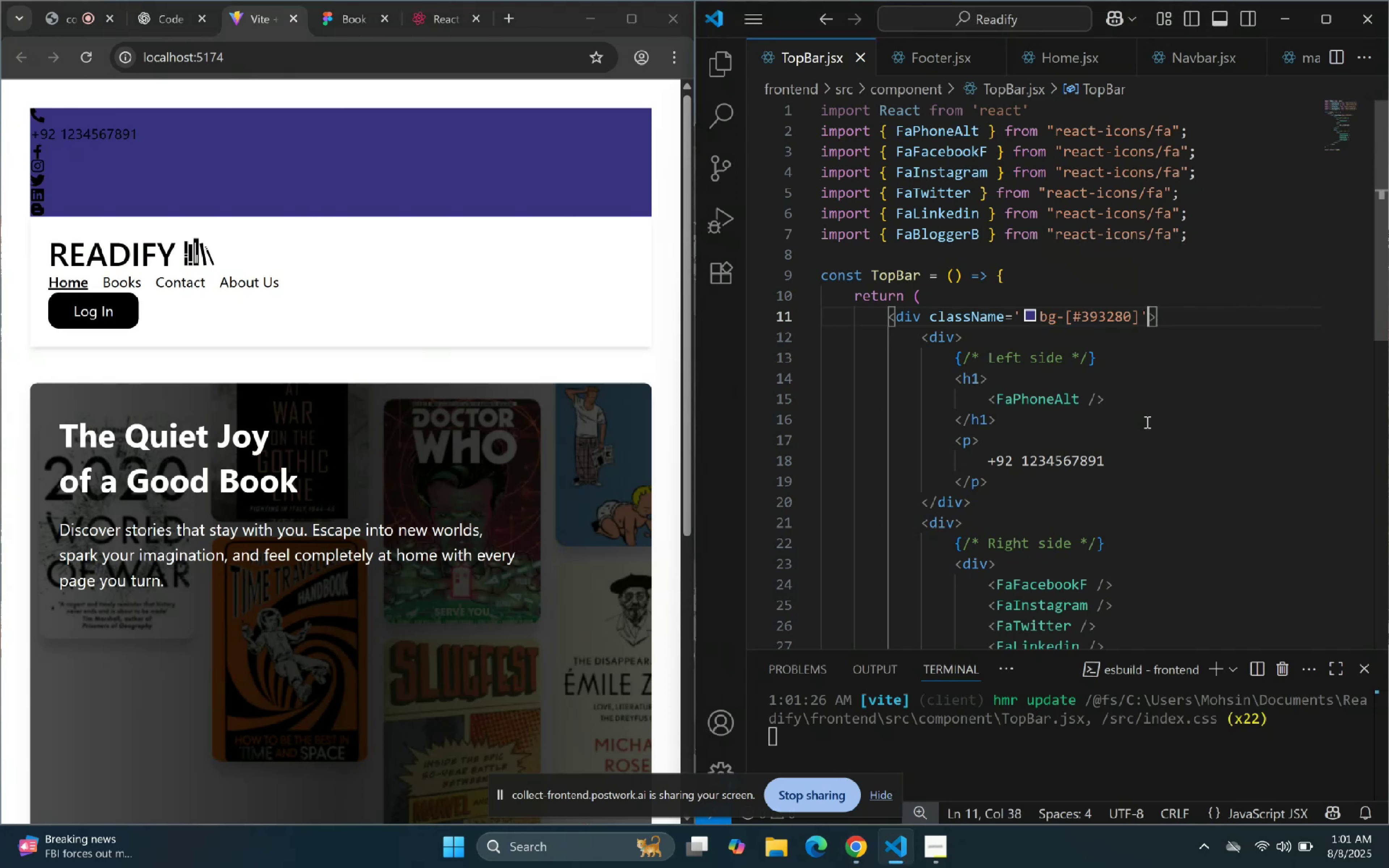 
type( text-wi)
 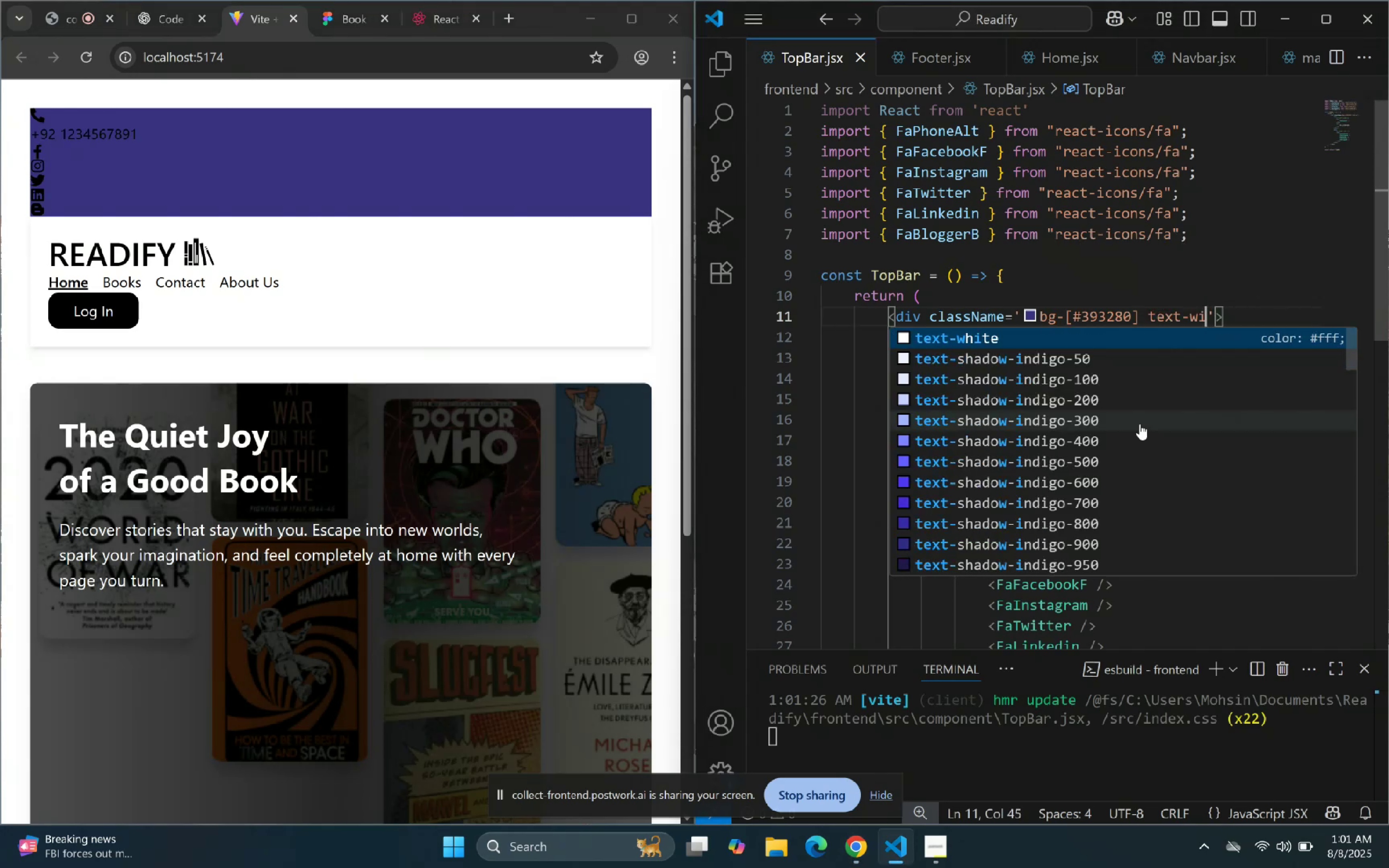 
key(Enter)
 